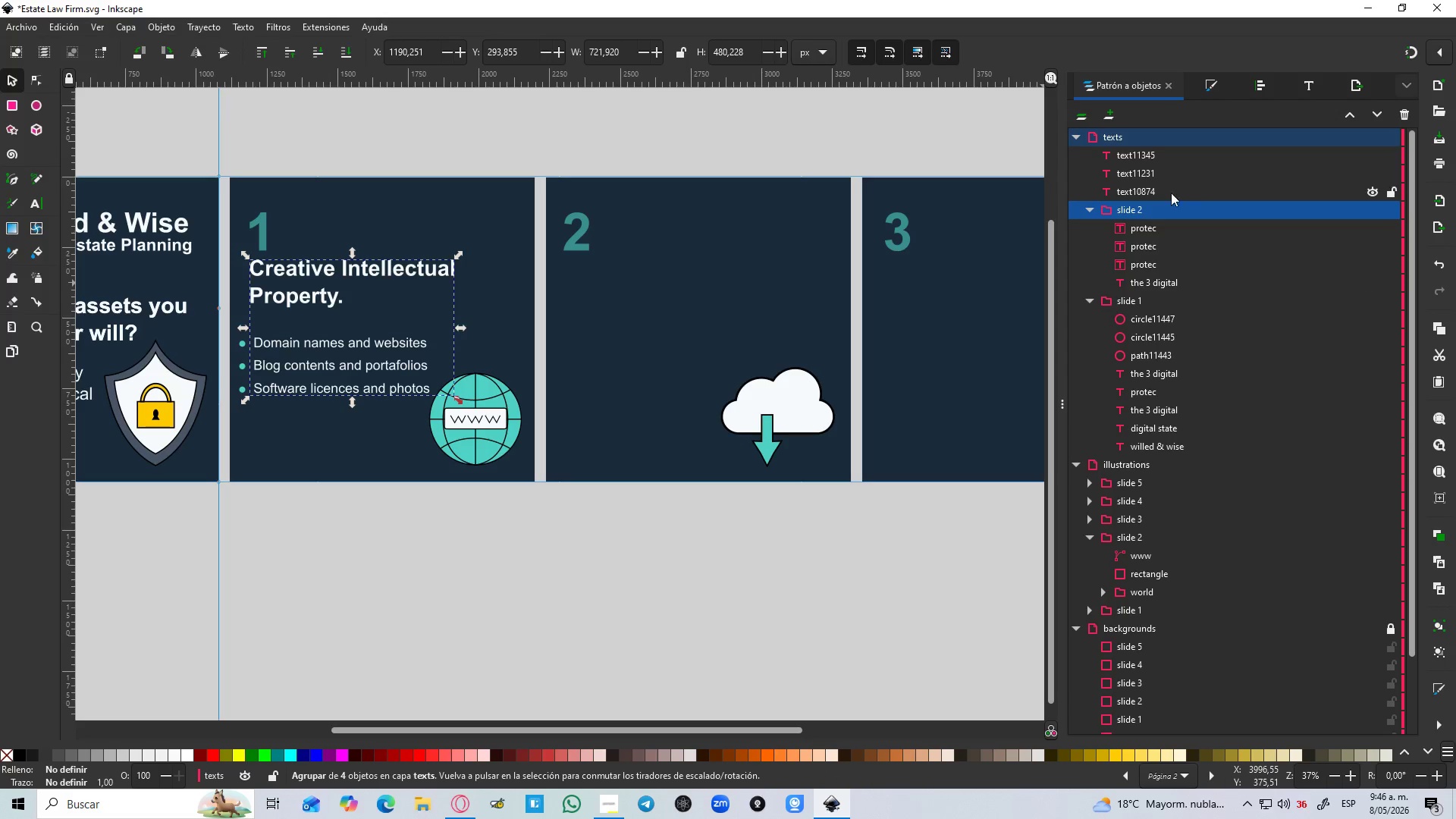 
left_click([1128, 148])
 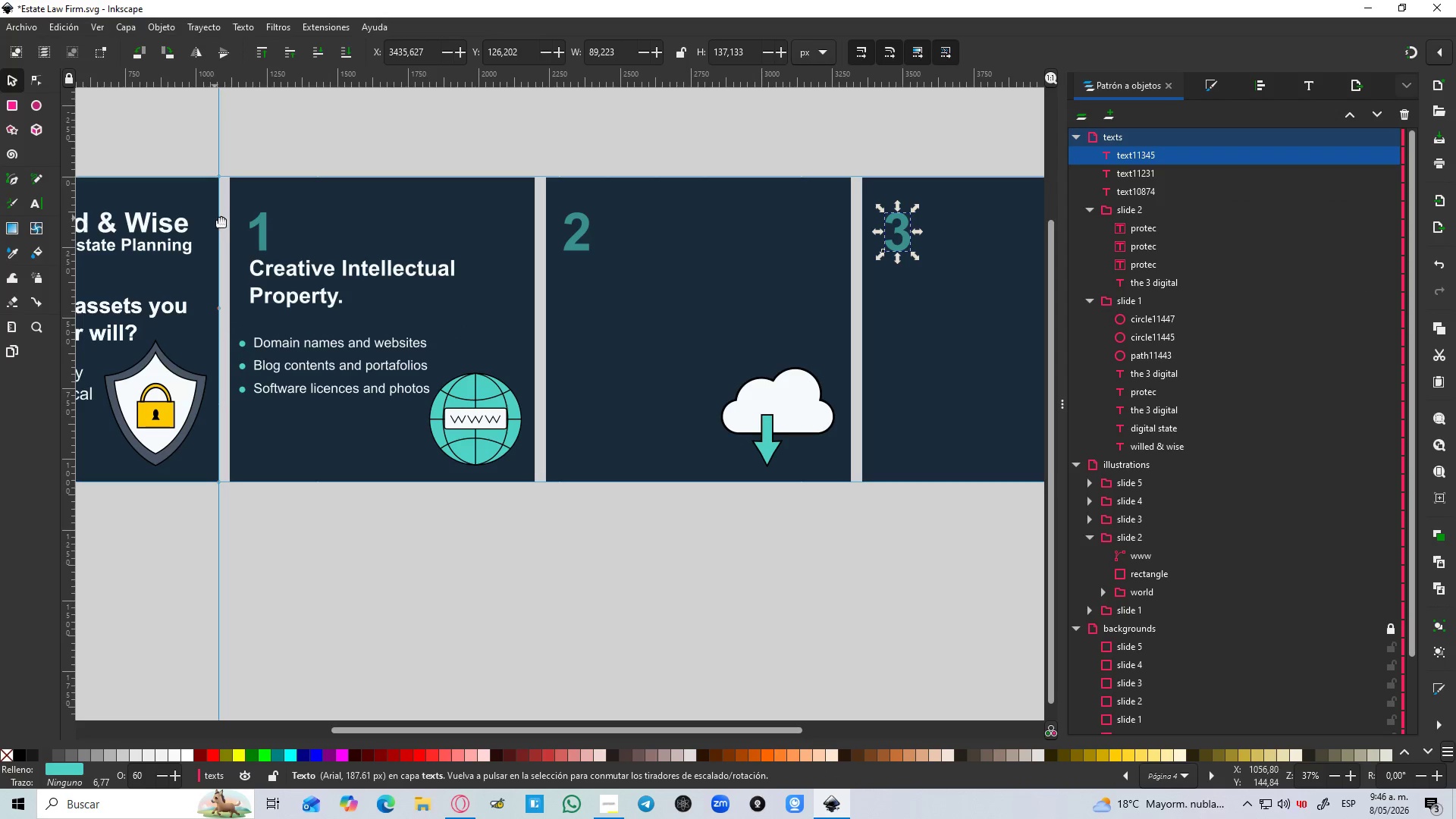 
left_click([257, 220])
 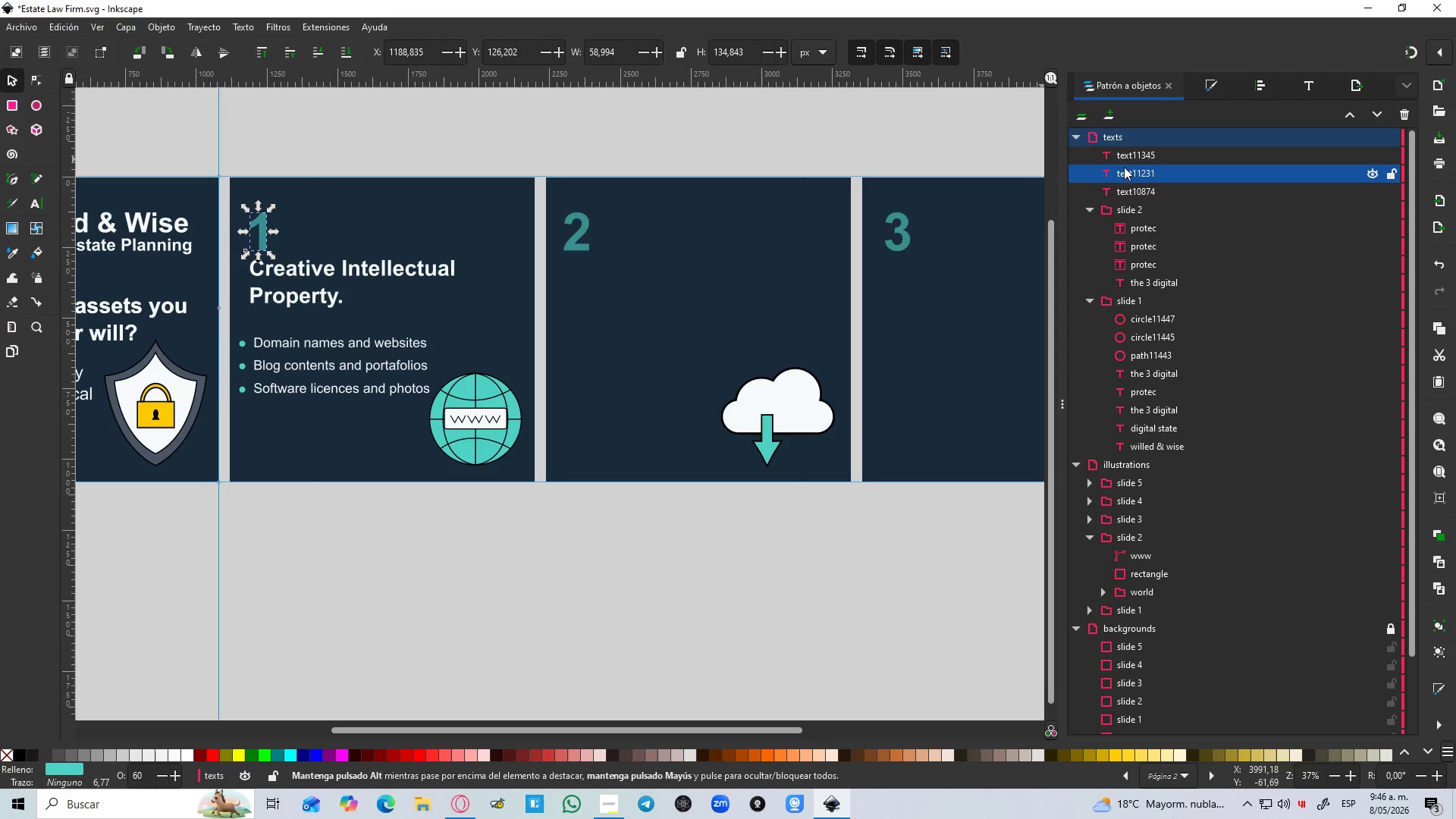 
left_click_drag(start_coordinate=[1123, 168], to_coordinate=[1148, 208])
 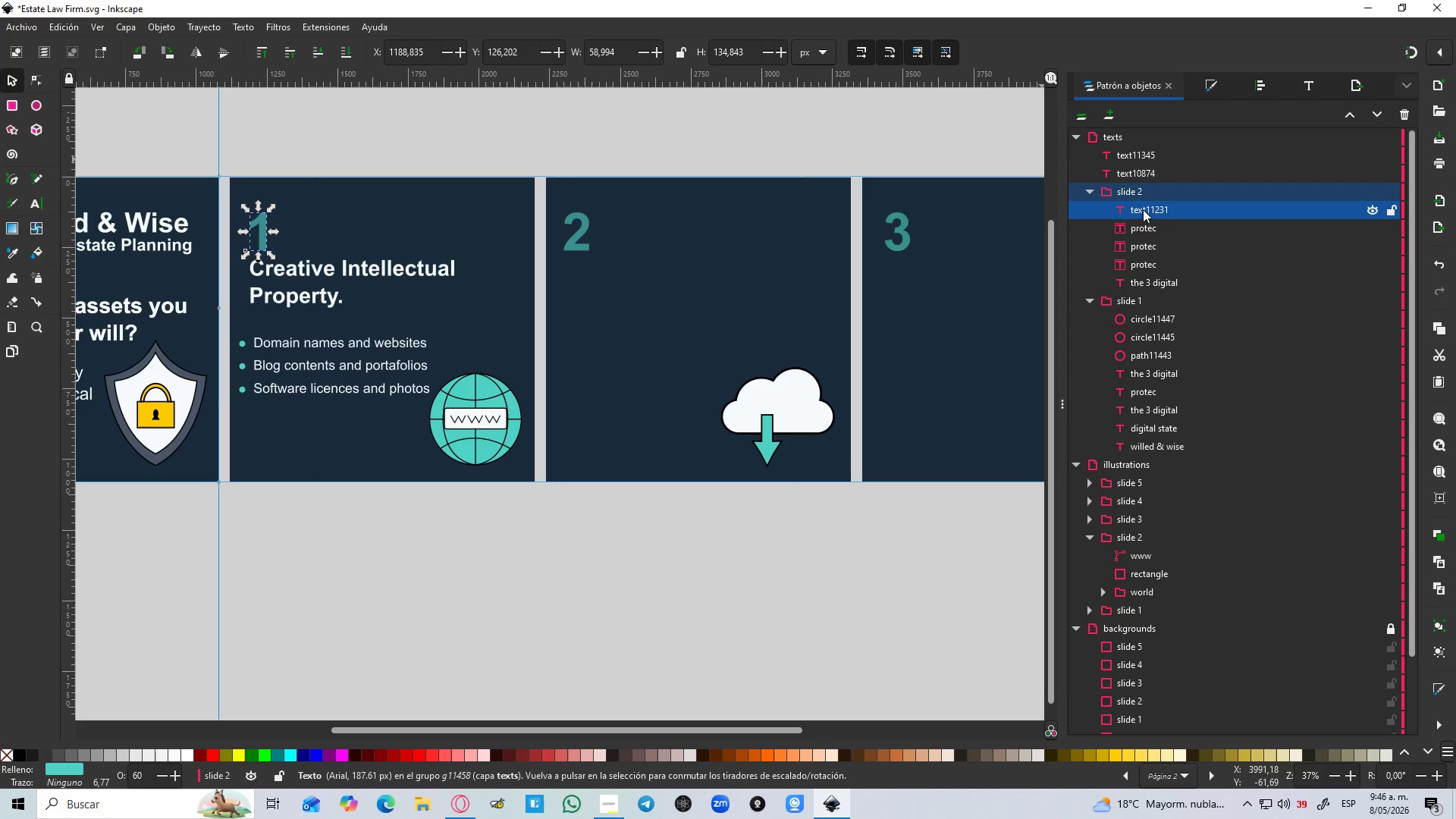 
double_click([1144, 209])
 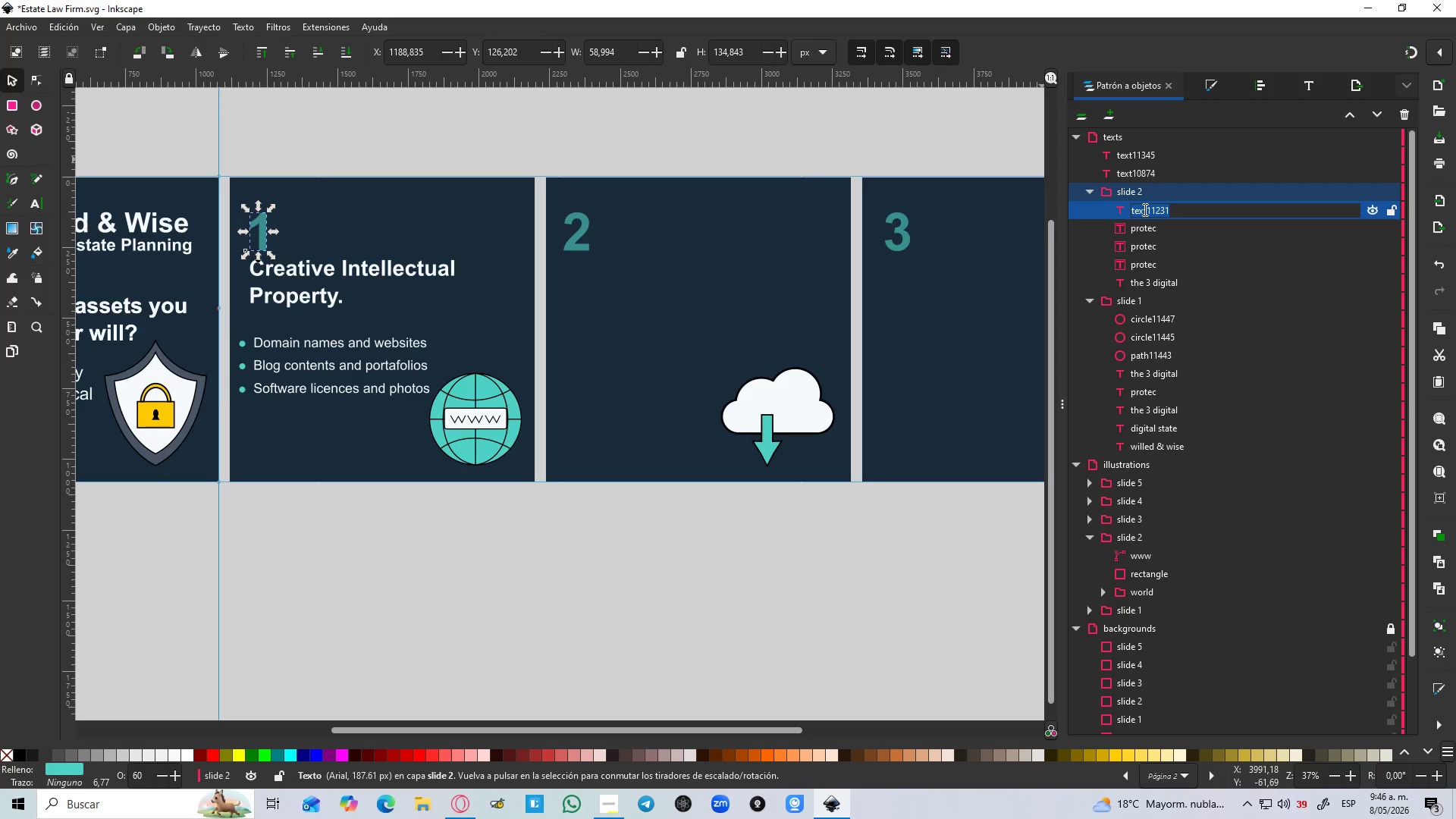 
key(1)
 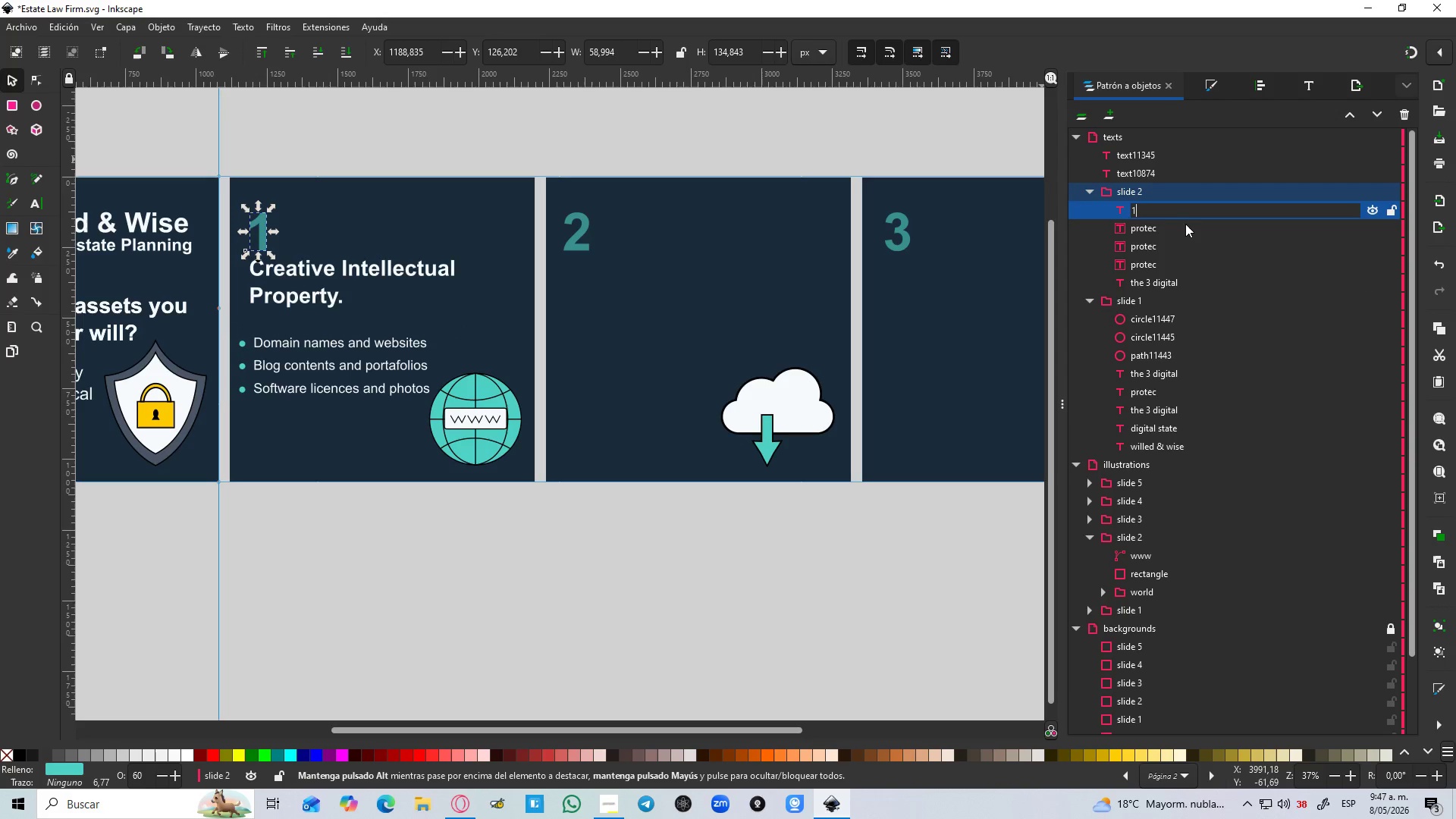 
key(Enter)
 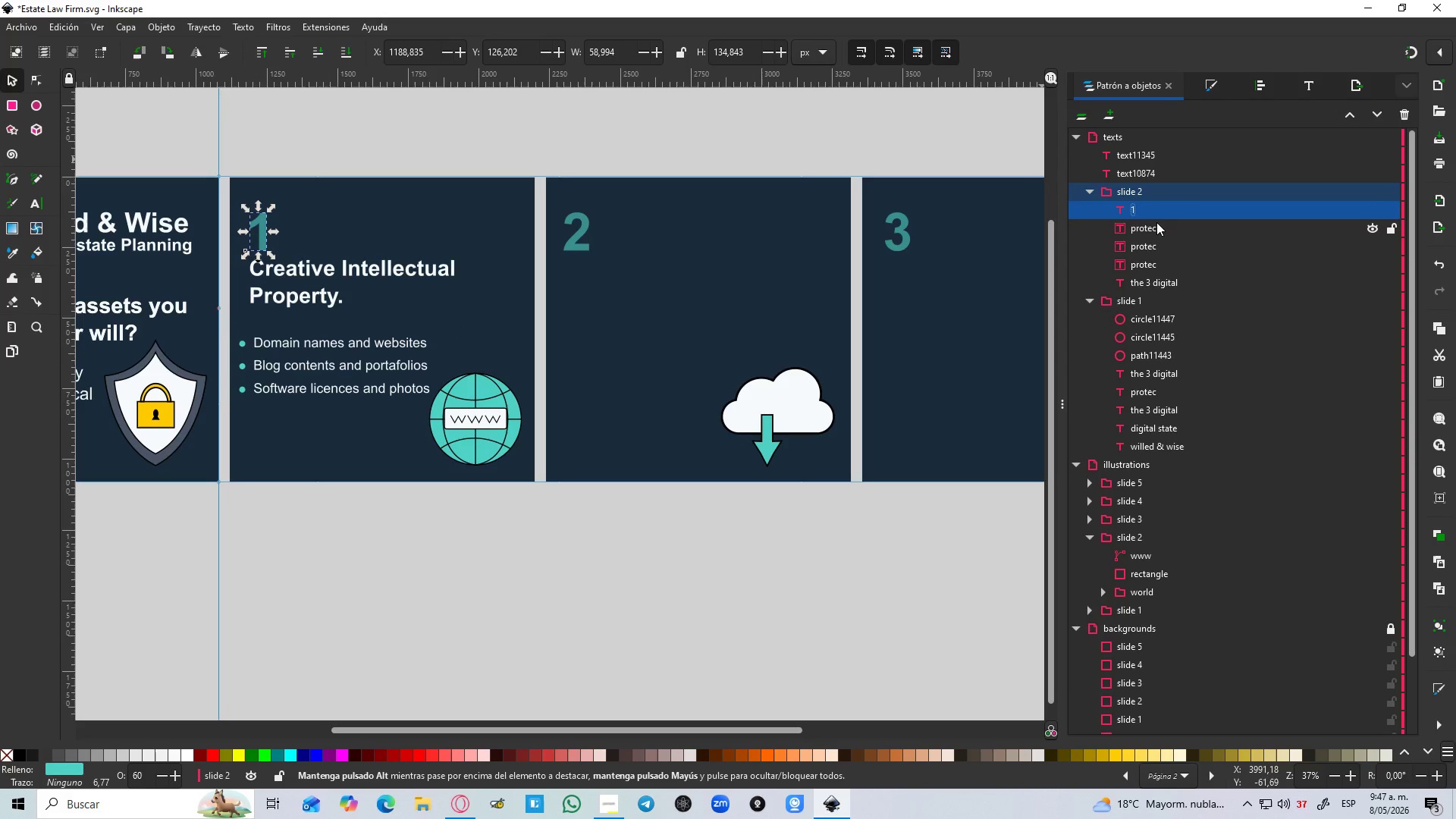 
left_click([1153, 222])
 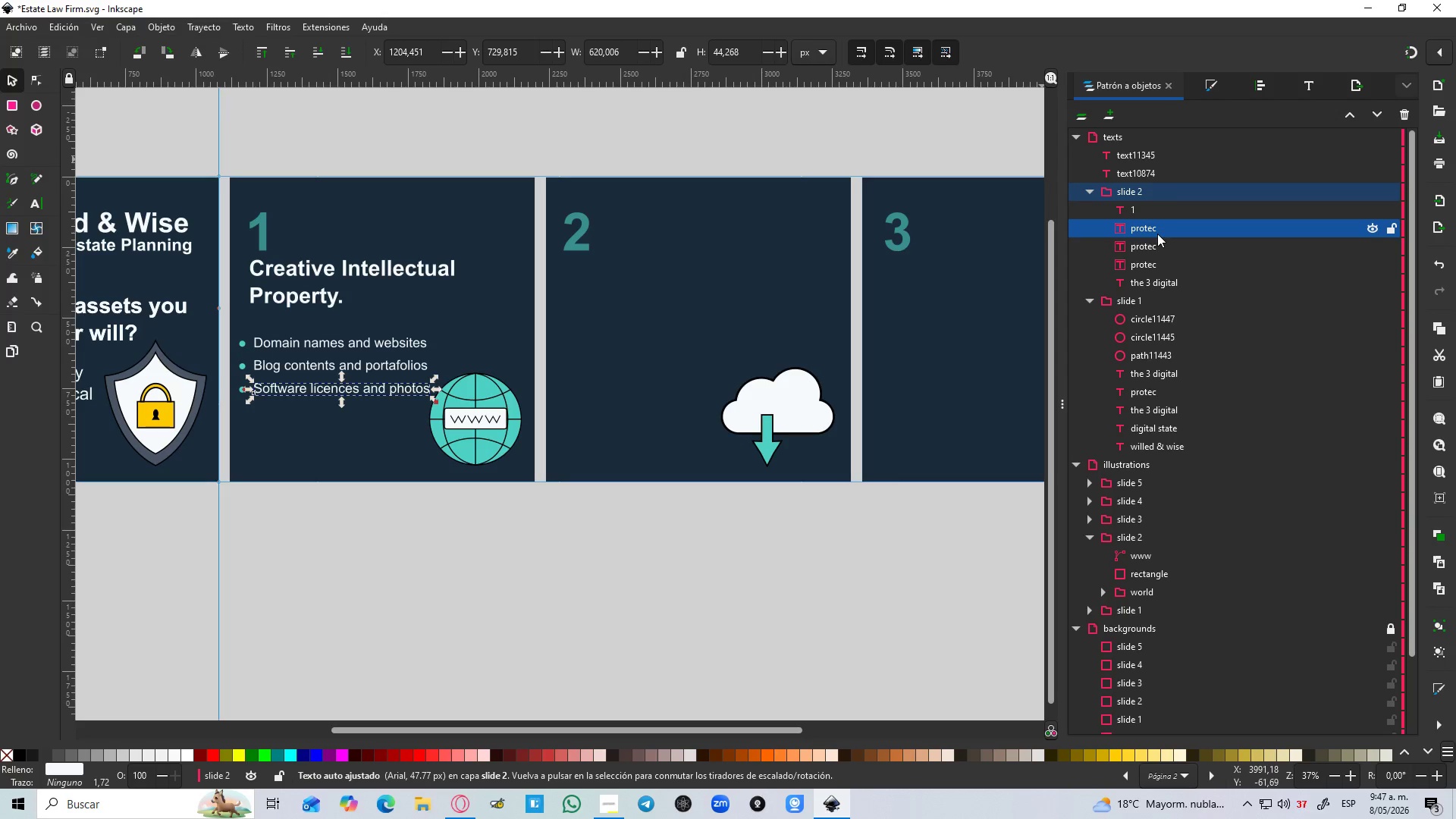 
double_click([1157, 234])
 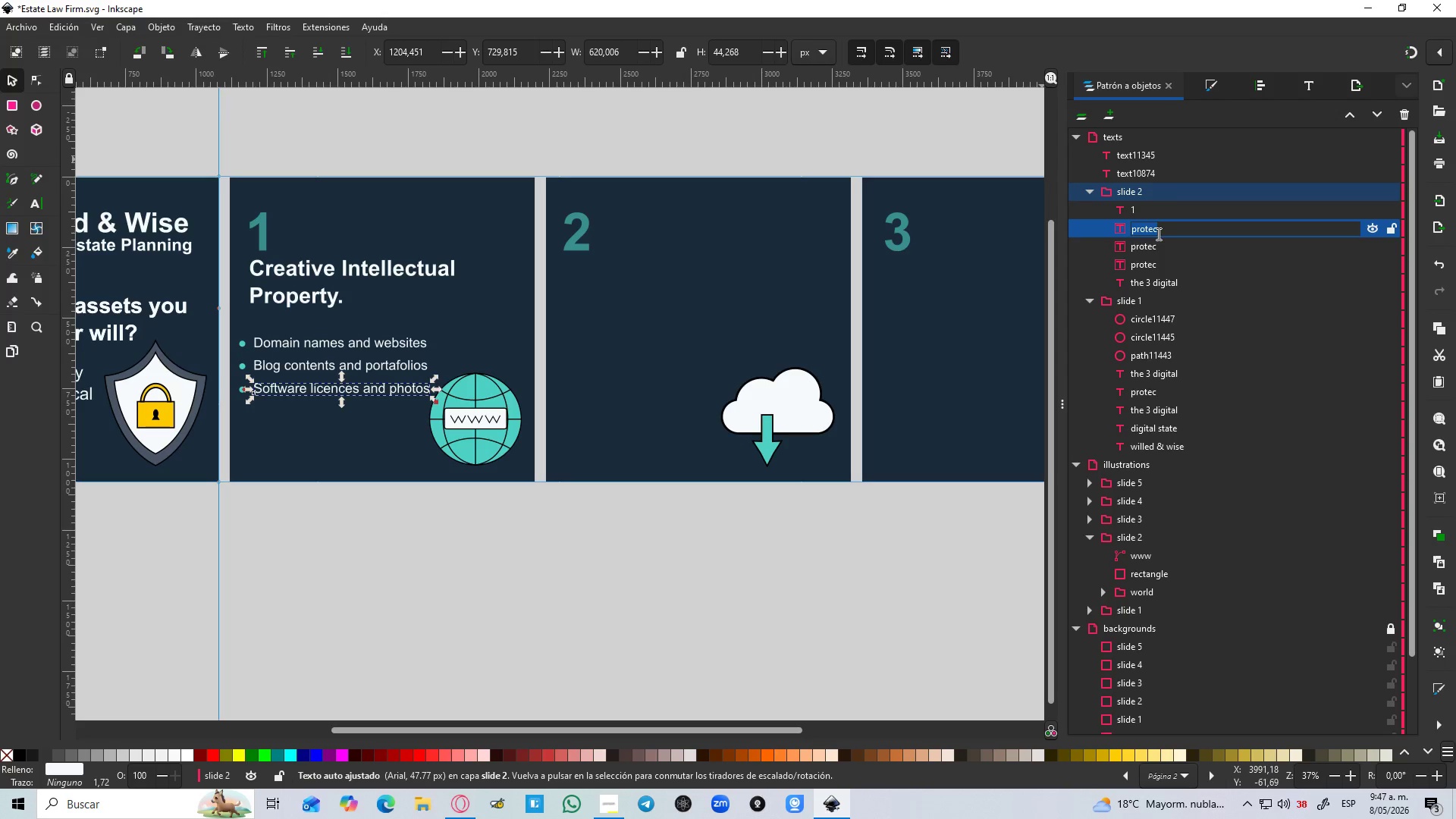 
type(software)
 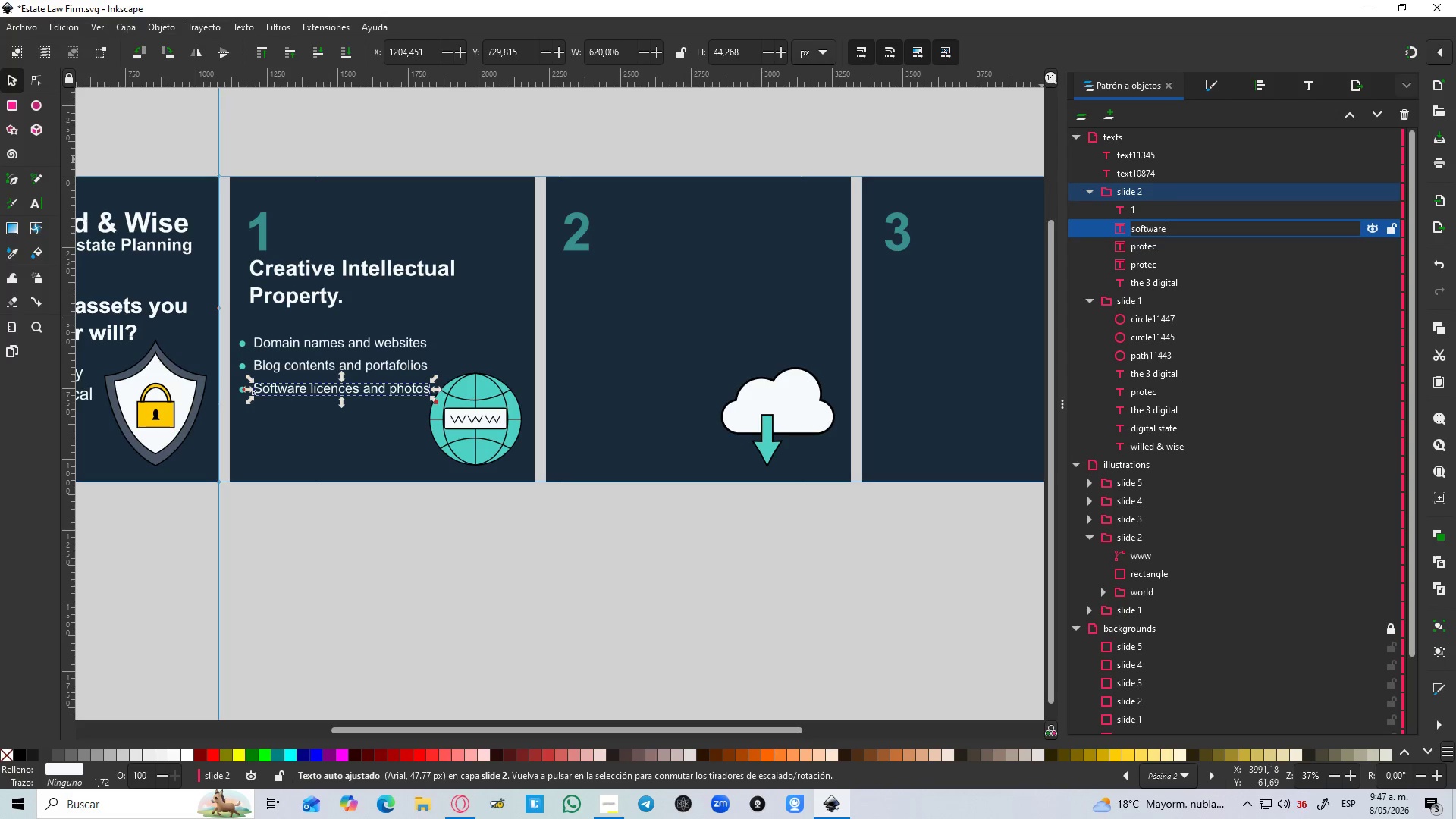 
key(Enter)
 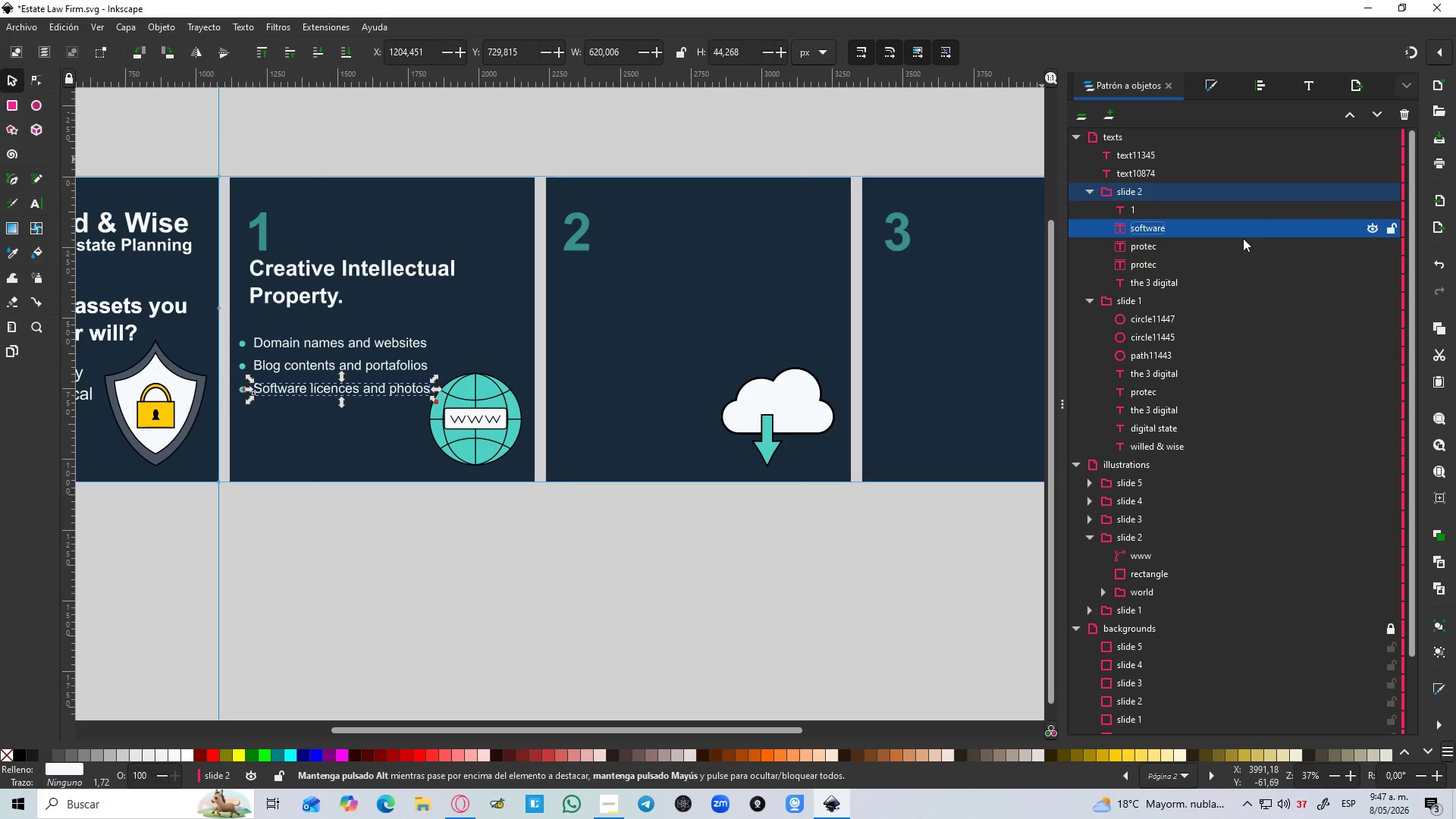 
left_click([1181, 250])
 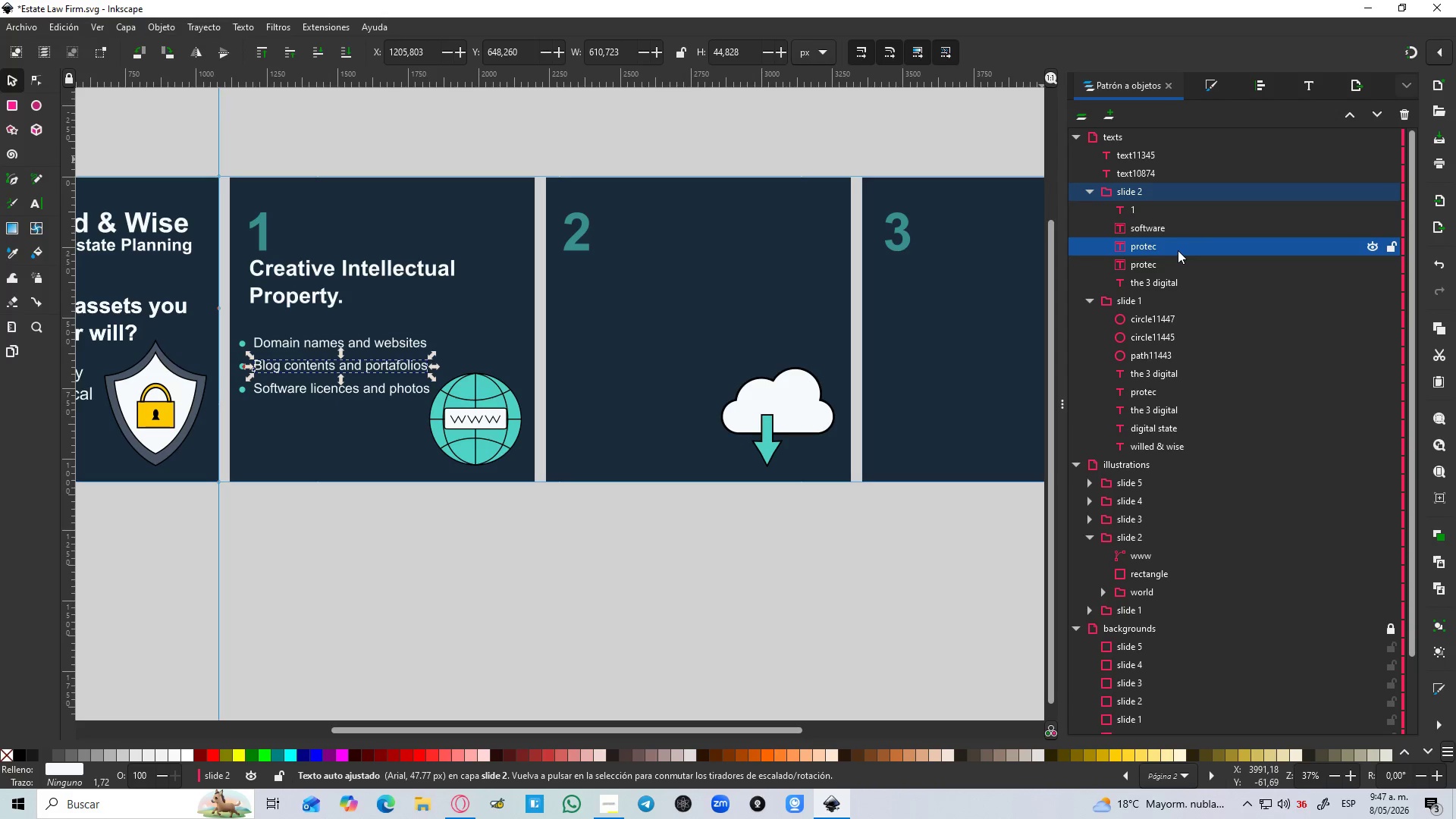 
double_click([1178, 250])
 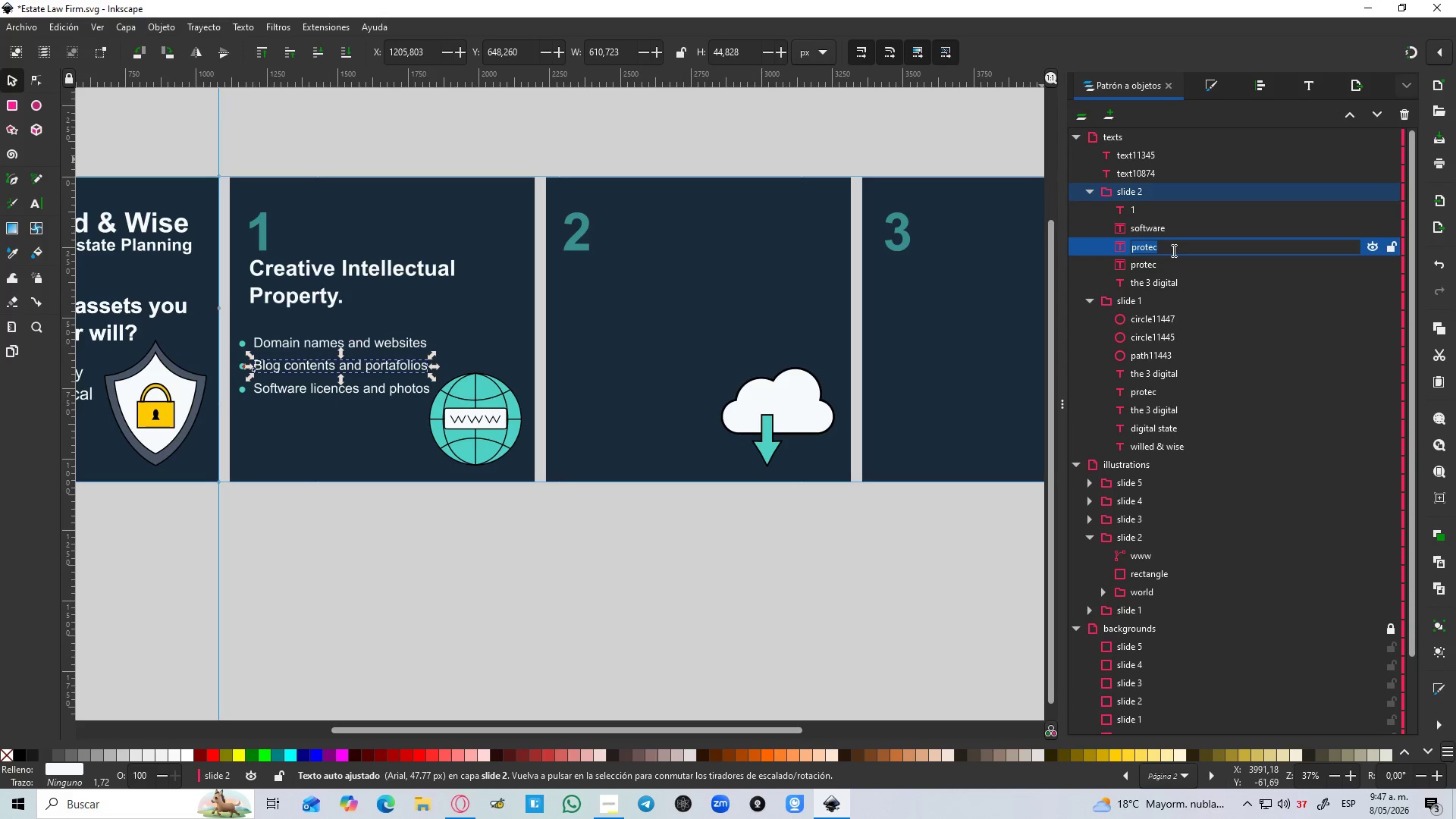 
type(blog)
 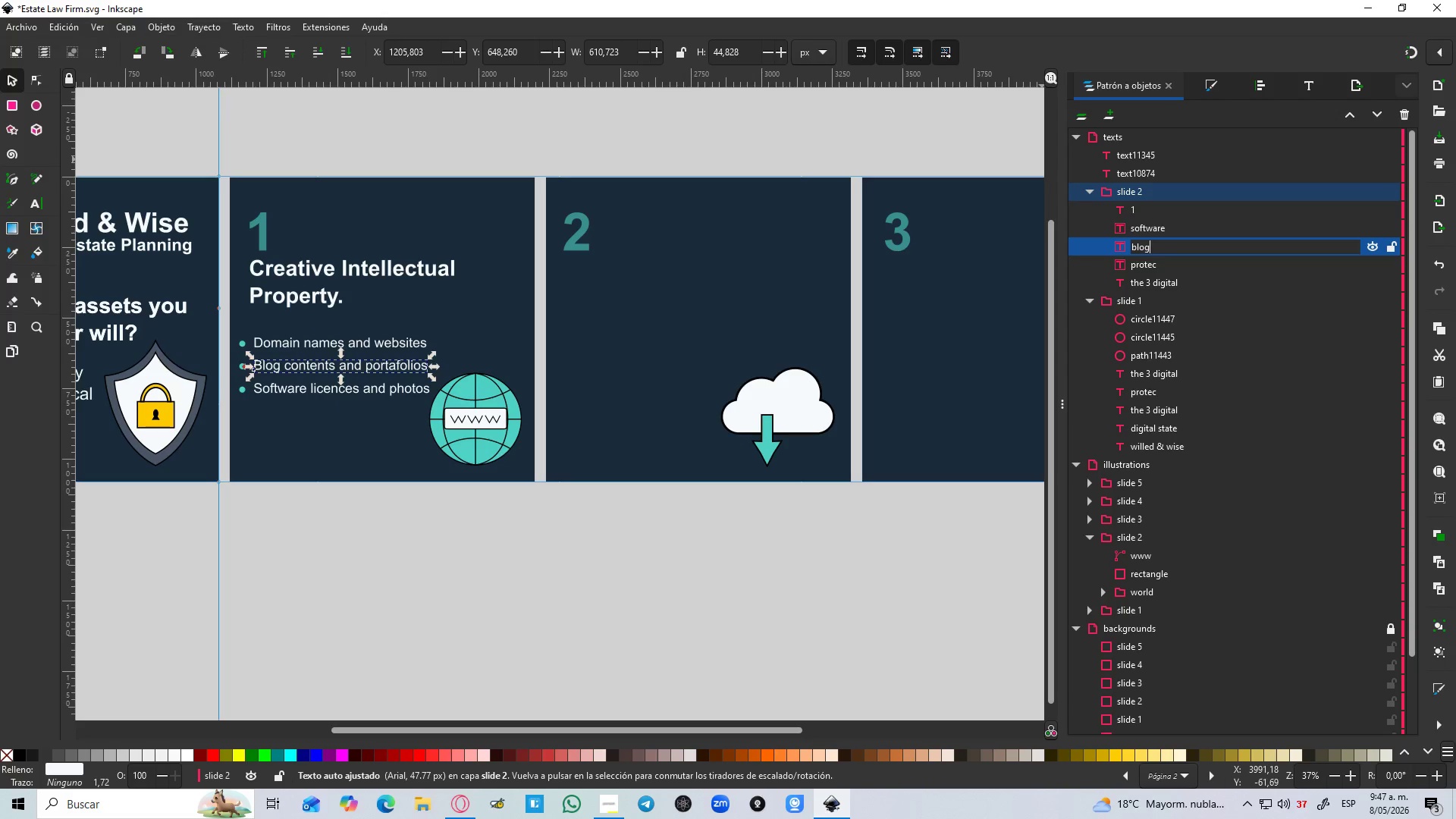 
key(Enter)
 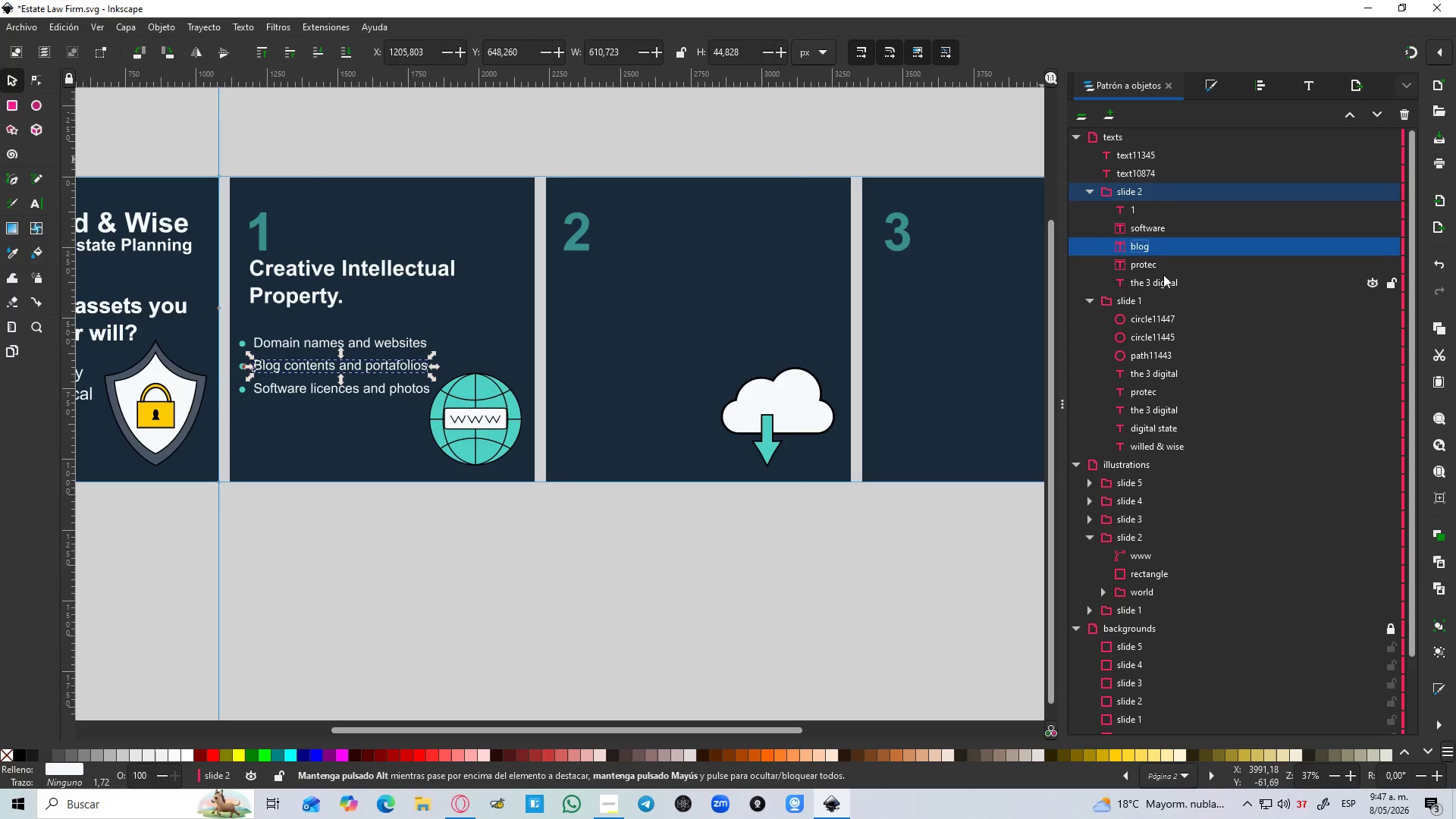 
left_click([1156, 268])
 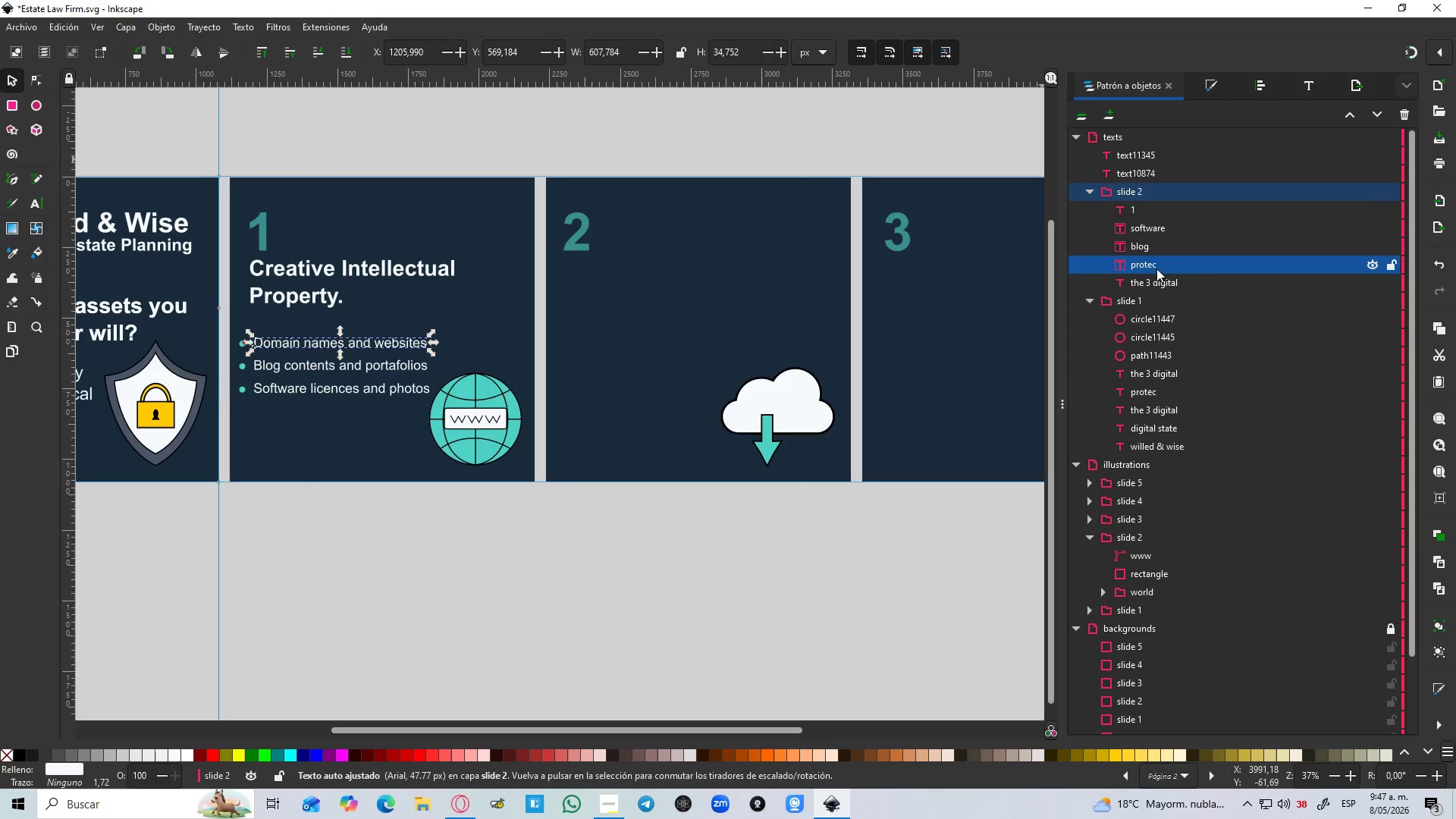 
double_click([1156, 268])
 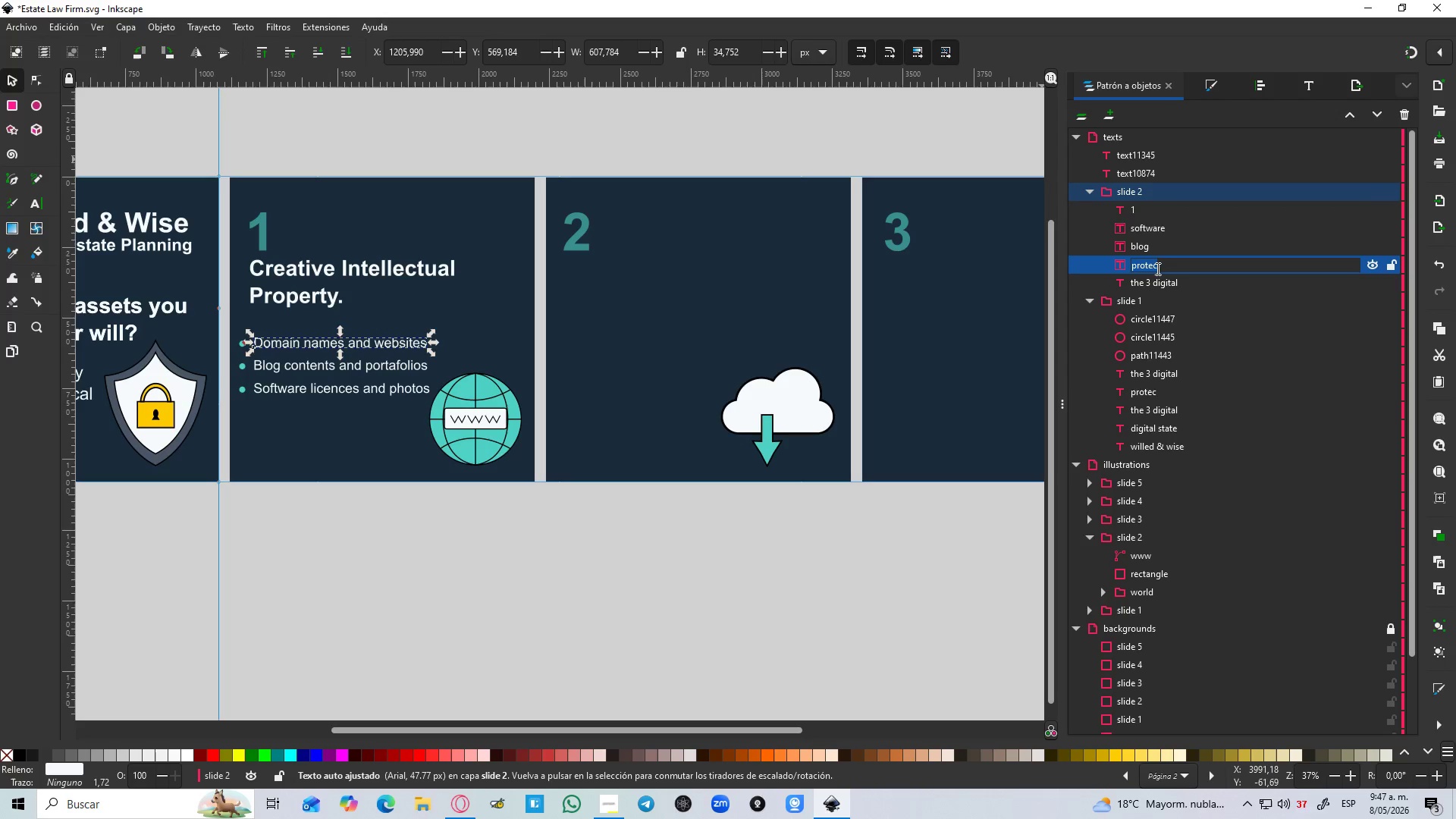 
type(domain)
 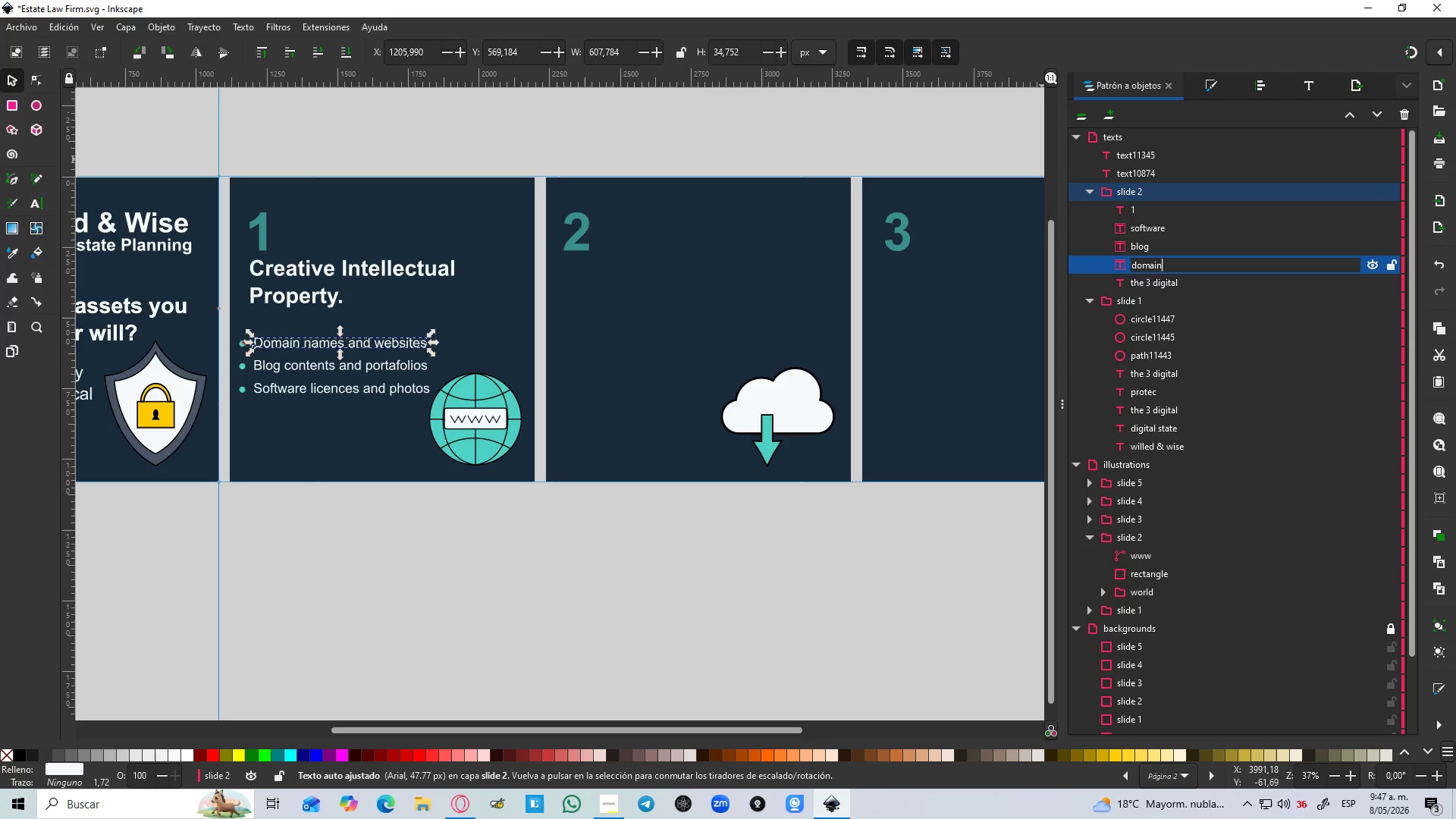 
key(Enter)
 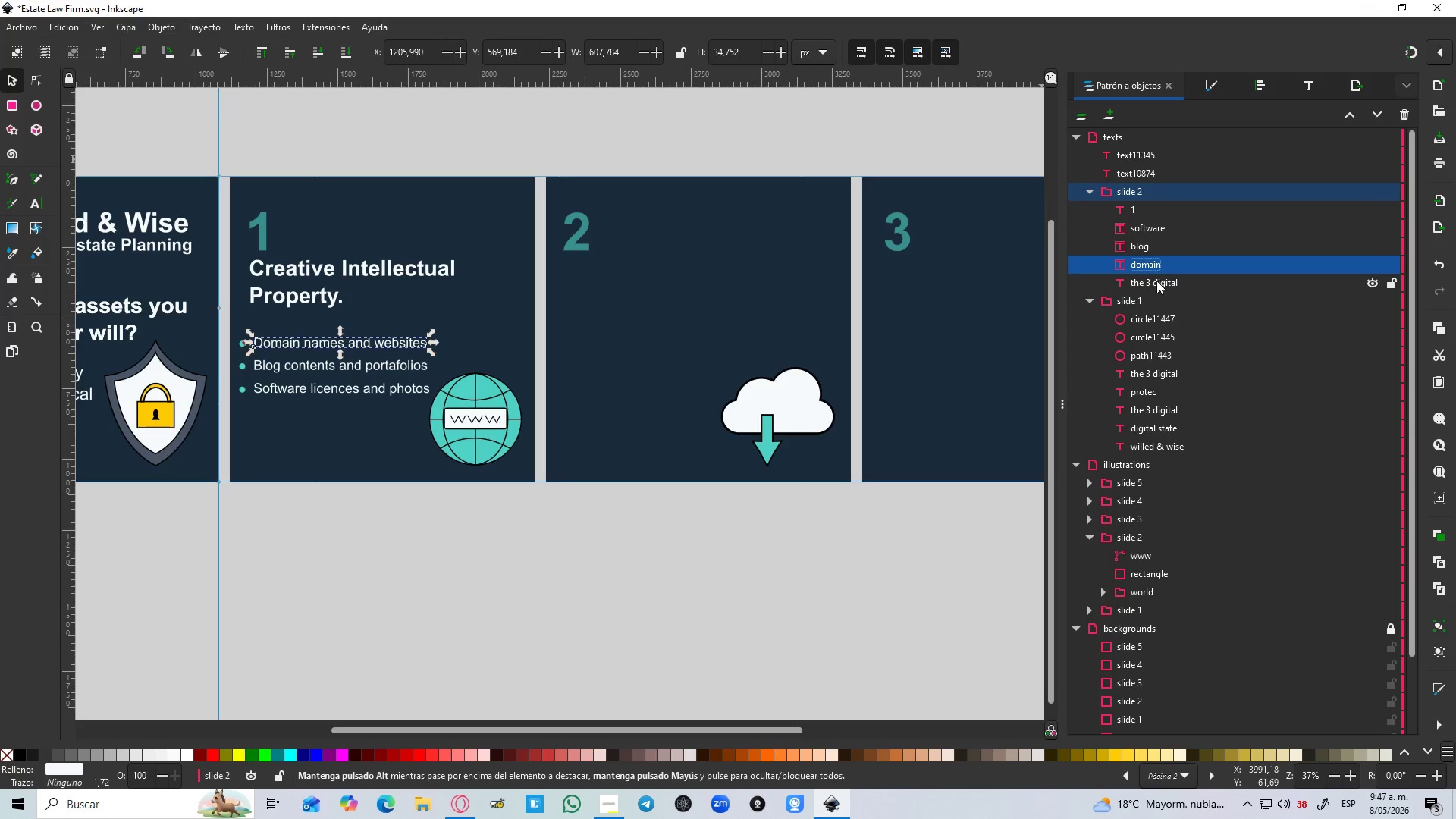 
double_click([1156, 282])
 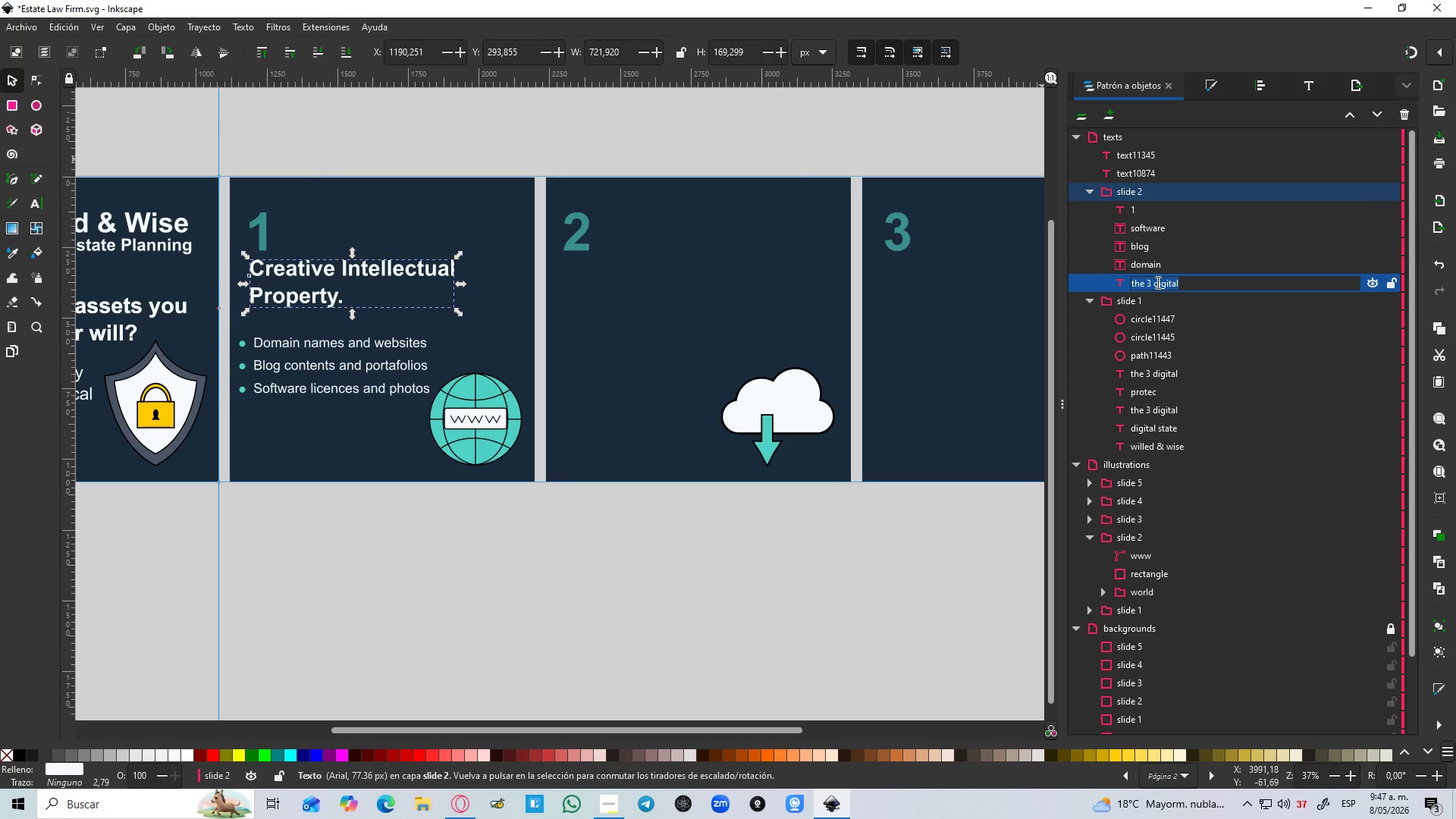 
type(crea)
key(Backspace)
key(Backspace)
key(Backspace)
key(Backspace)
type(title)
 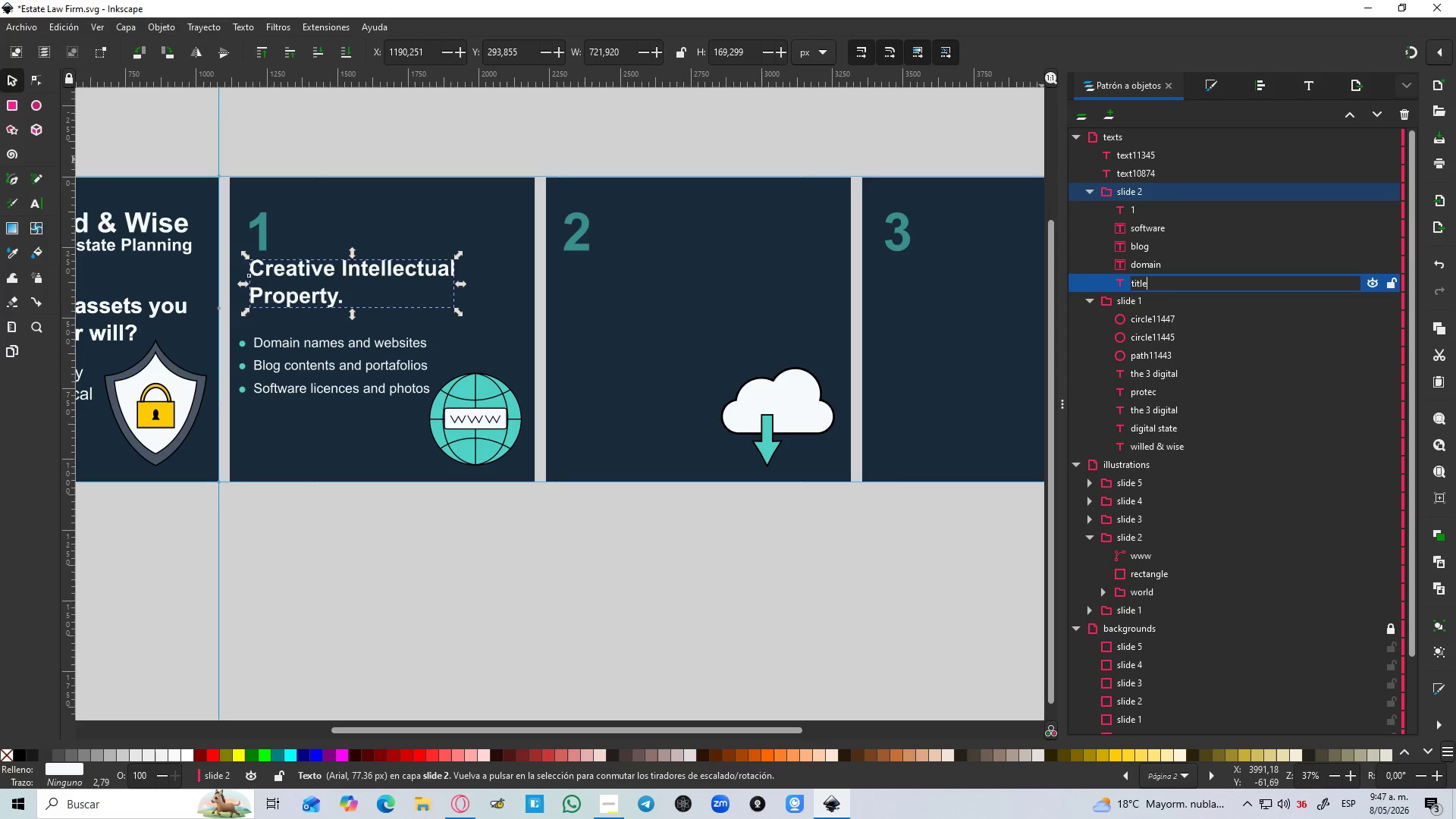 
key(Enter)
 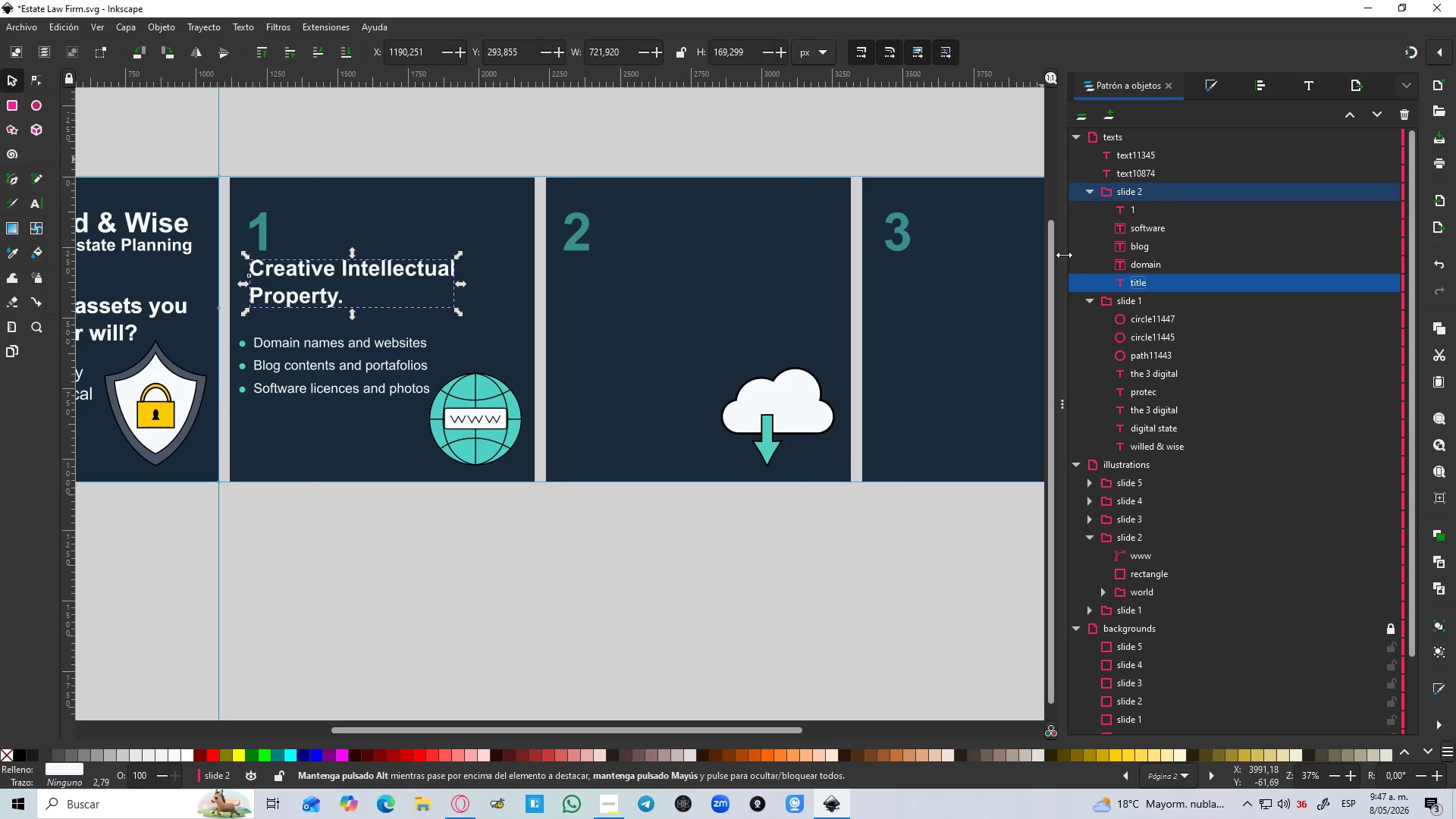 
left_click([1147, 322])
 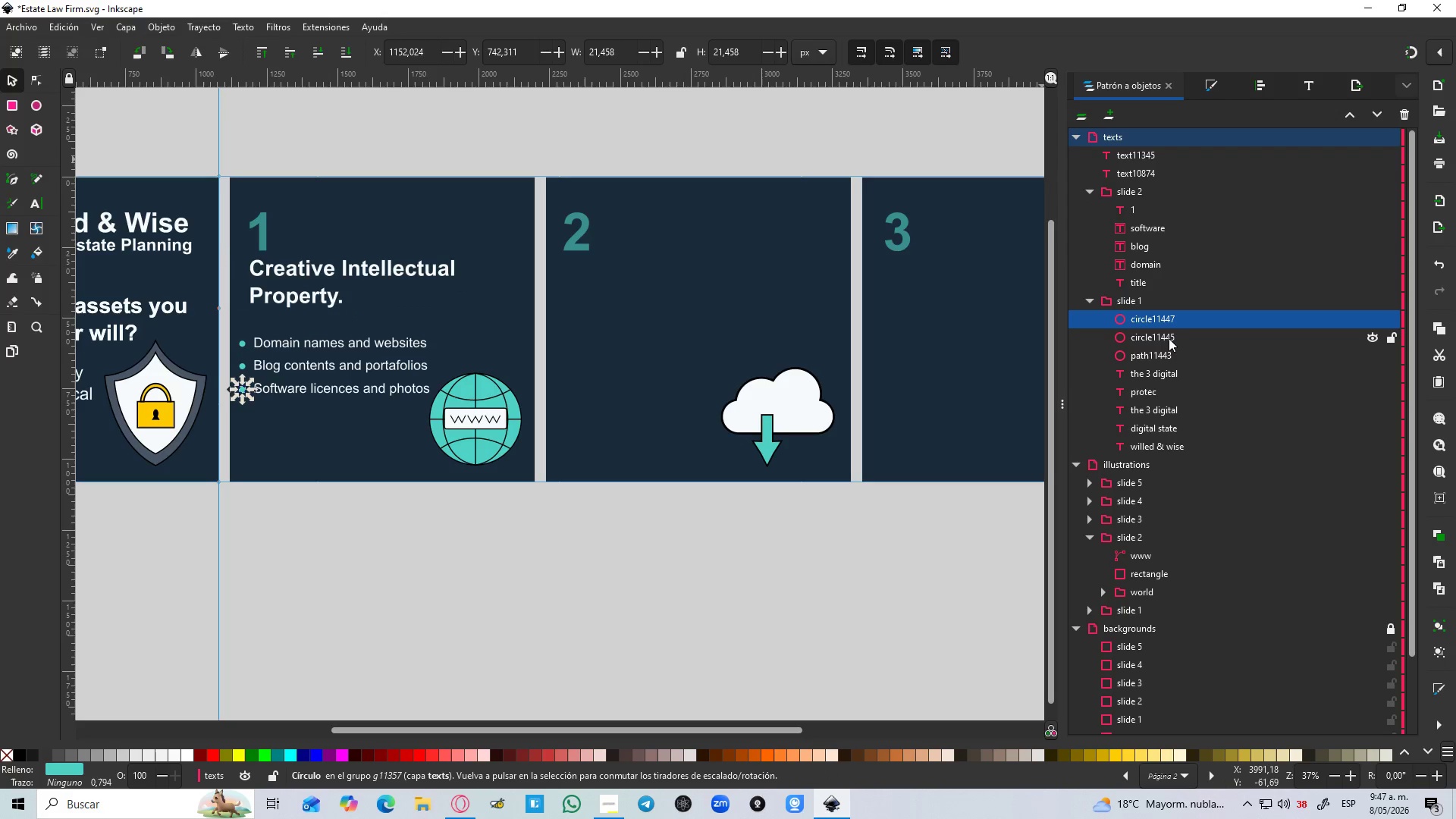 
hold_key(key=ShiftLeft, duration=0.62)
 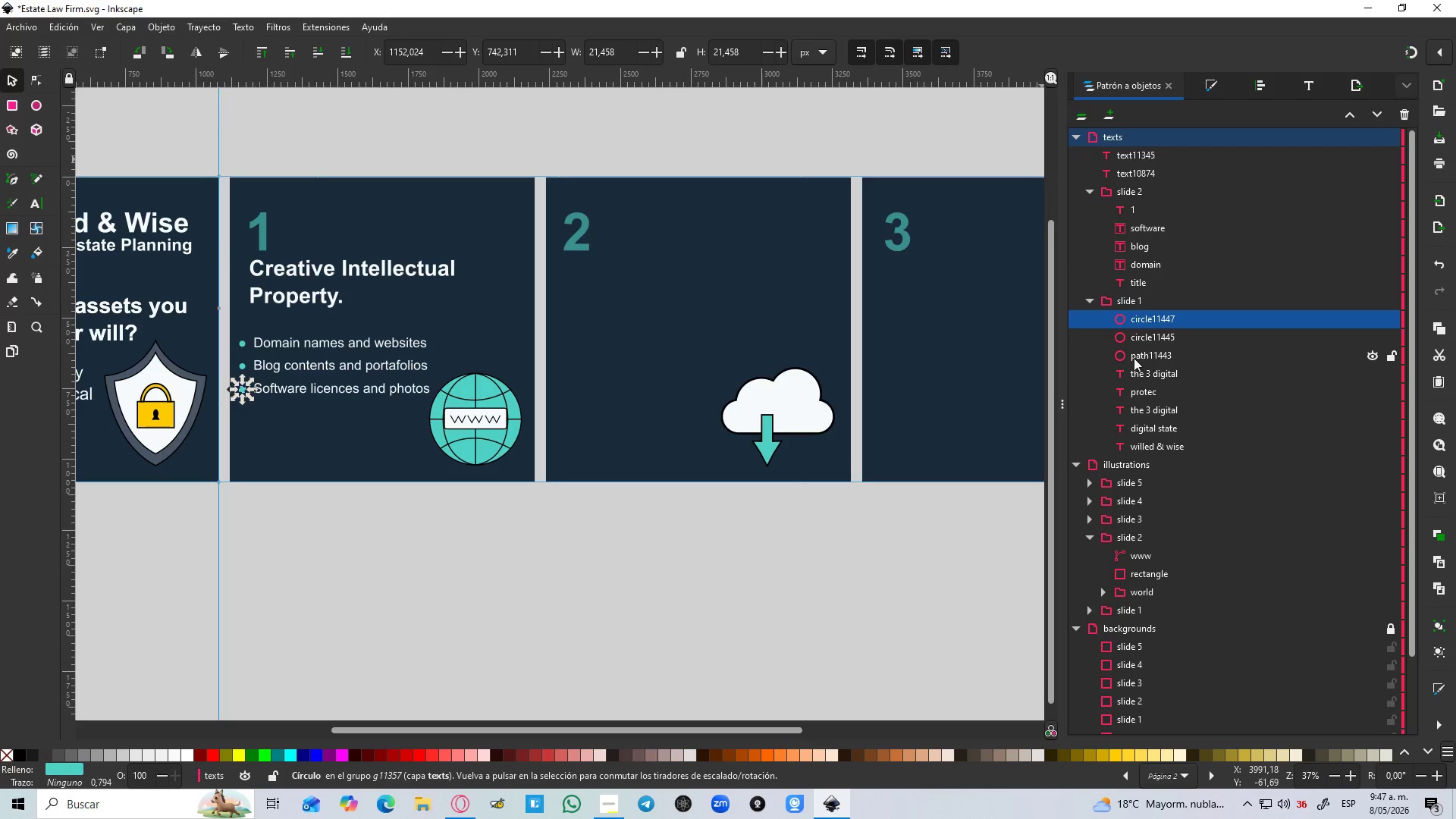 
hold_key(key=ShiftLeft, duration=1.5)
left_click([1159, 353])
 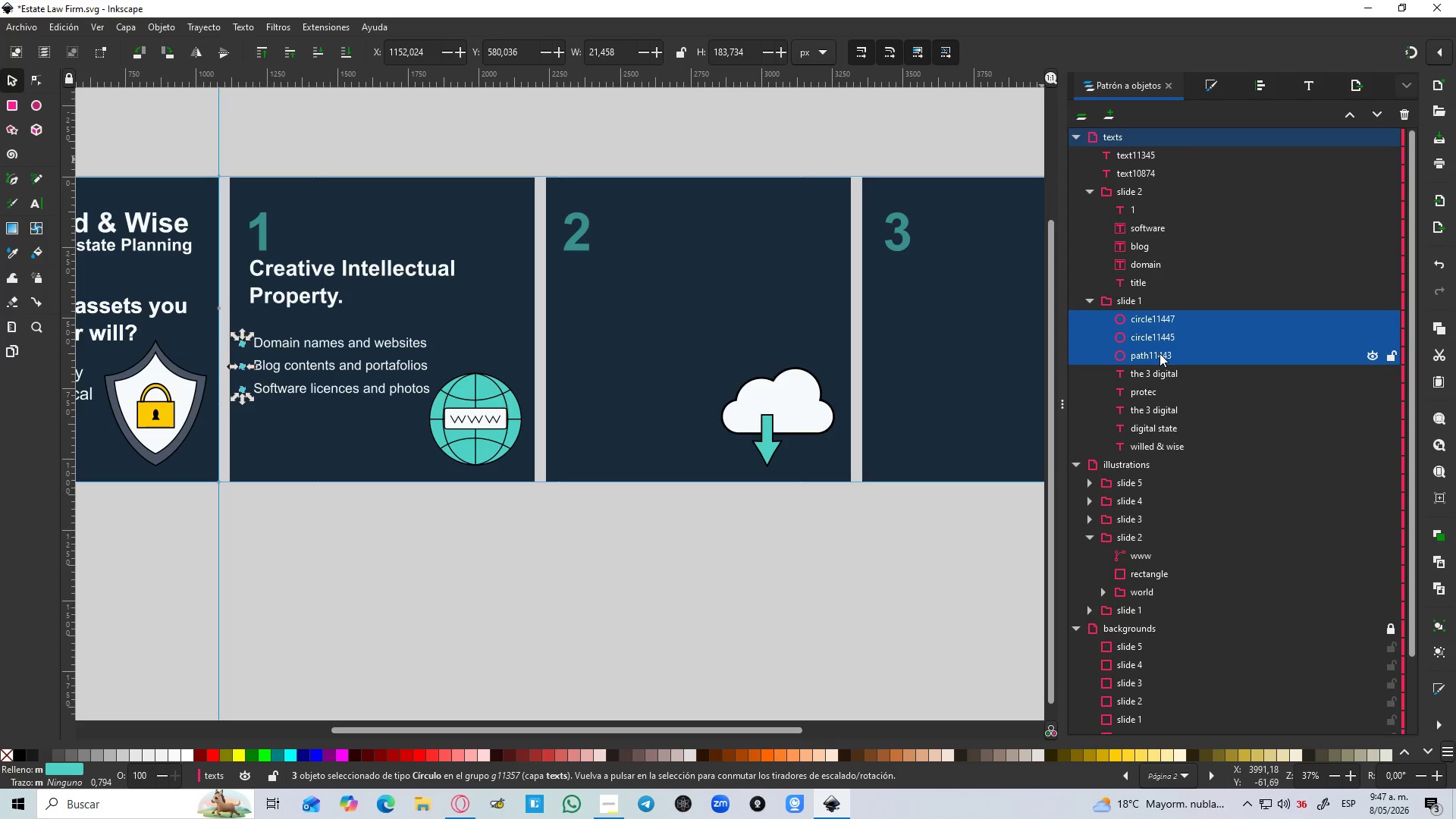 
key(Shift+ShiftLeft)
 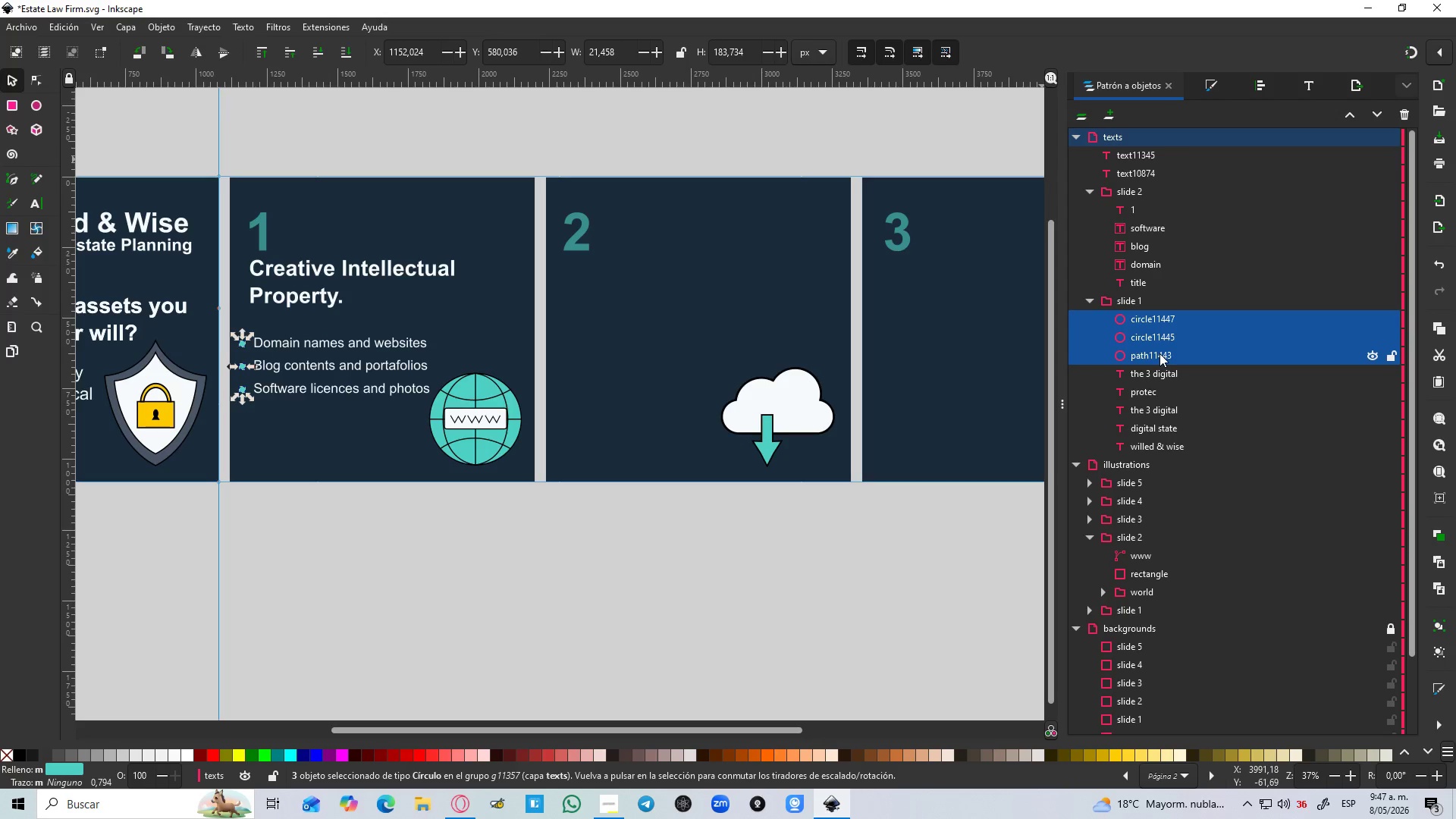 
key(Shift+ShiftLeft)
 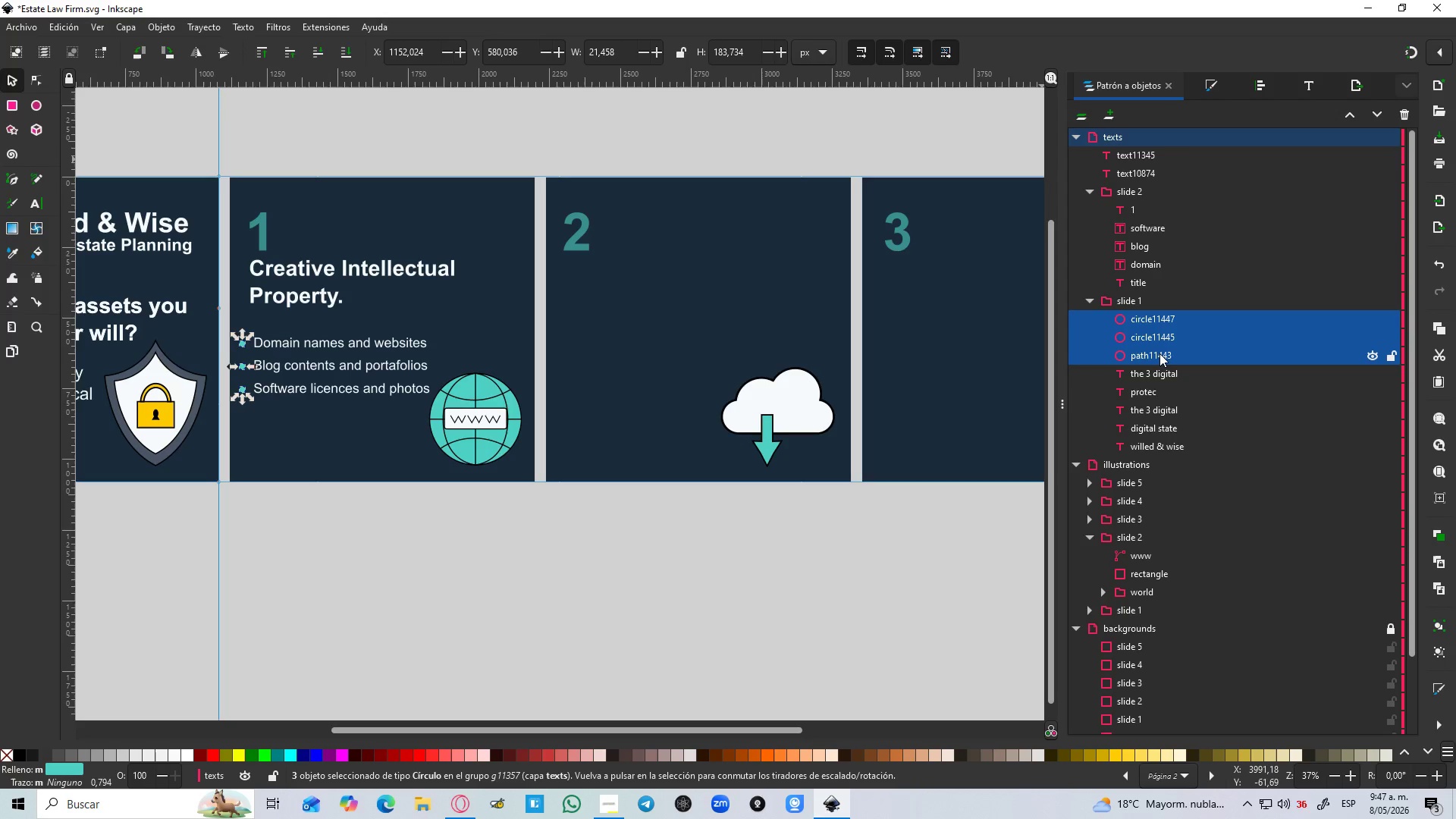 
key(Shift+ShiftLeft)
 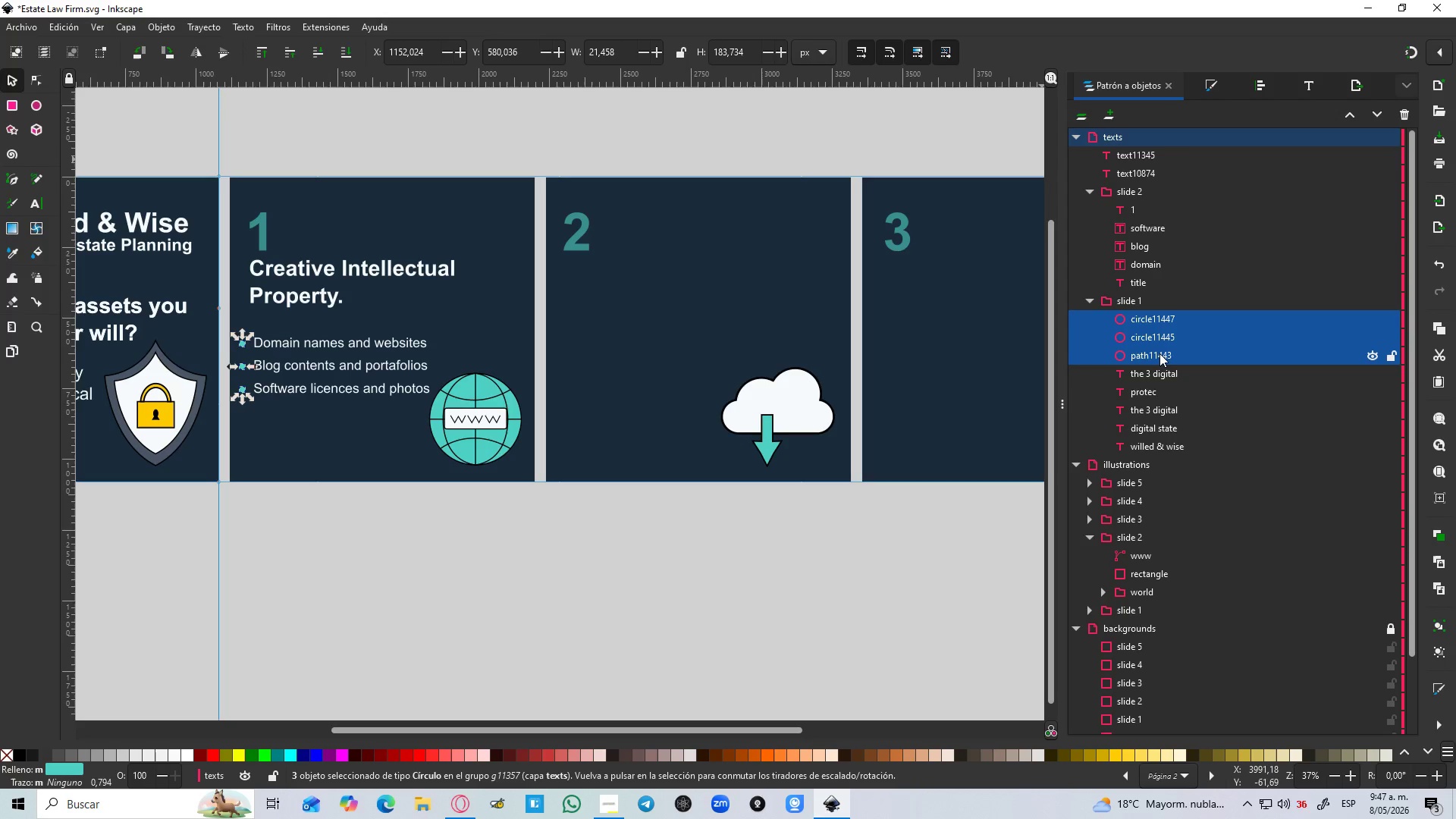 
key(Shift+ShiftLeft)
 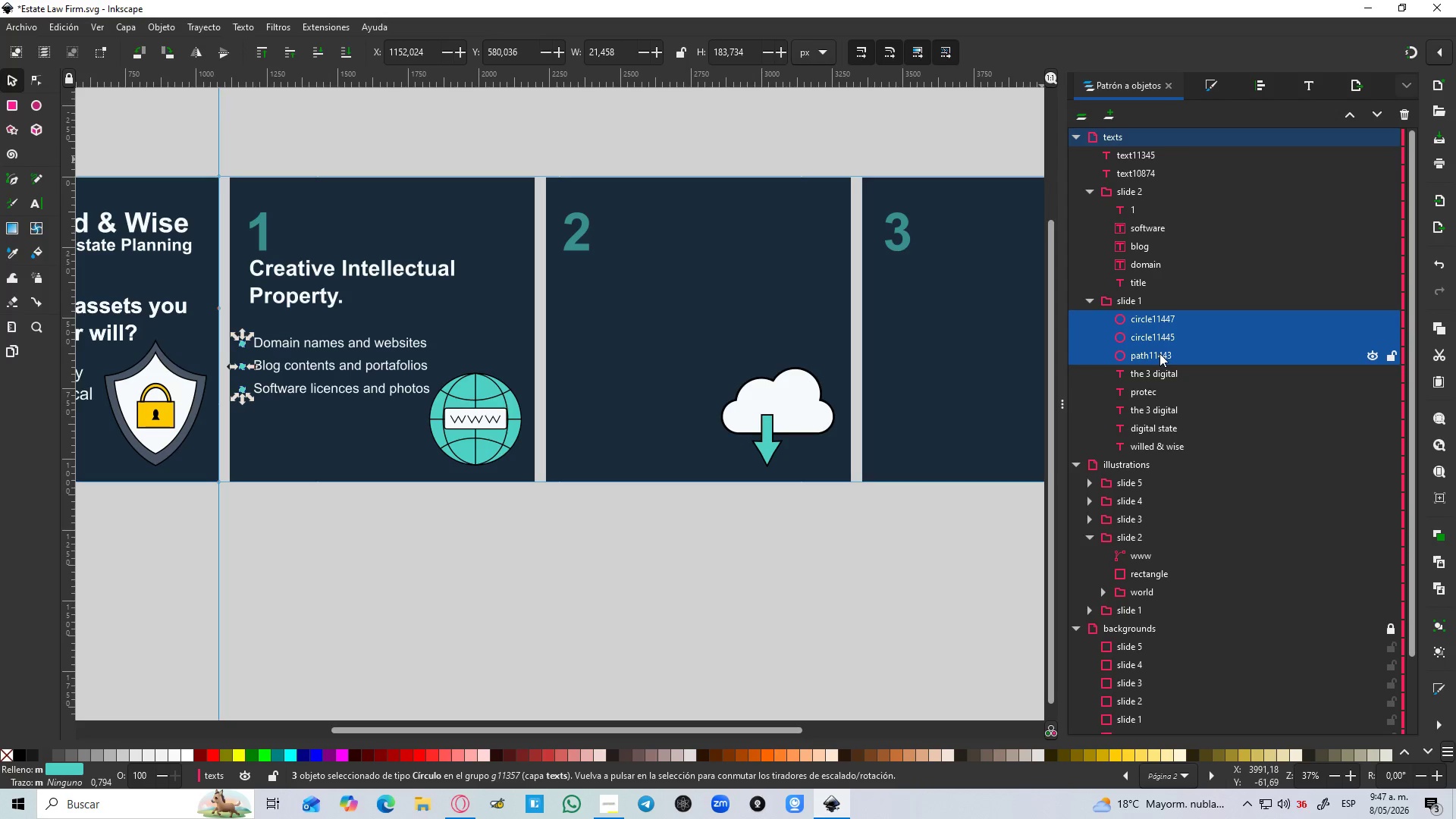 
key(Shift+ShiftLeft)
 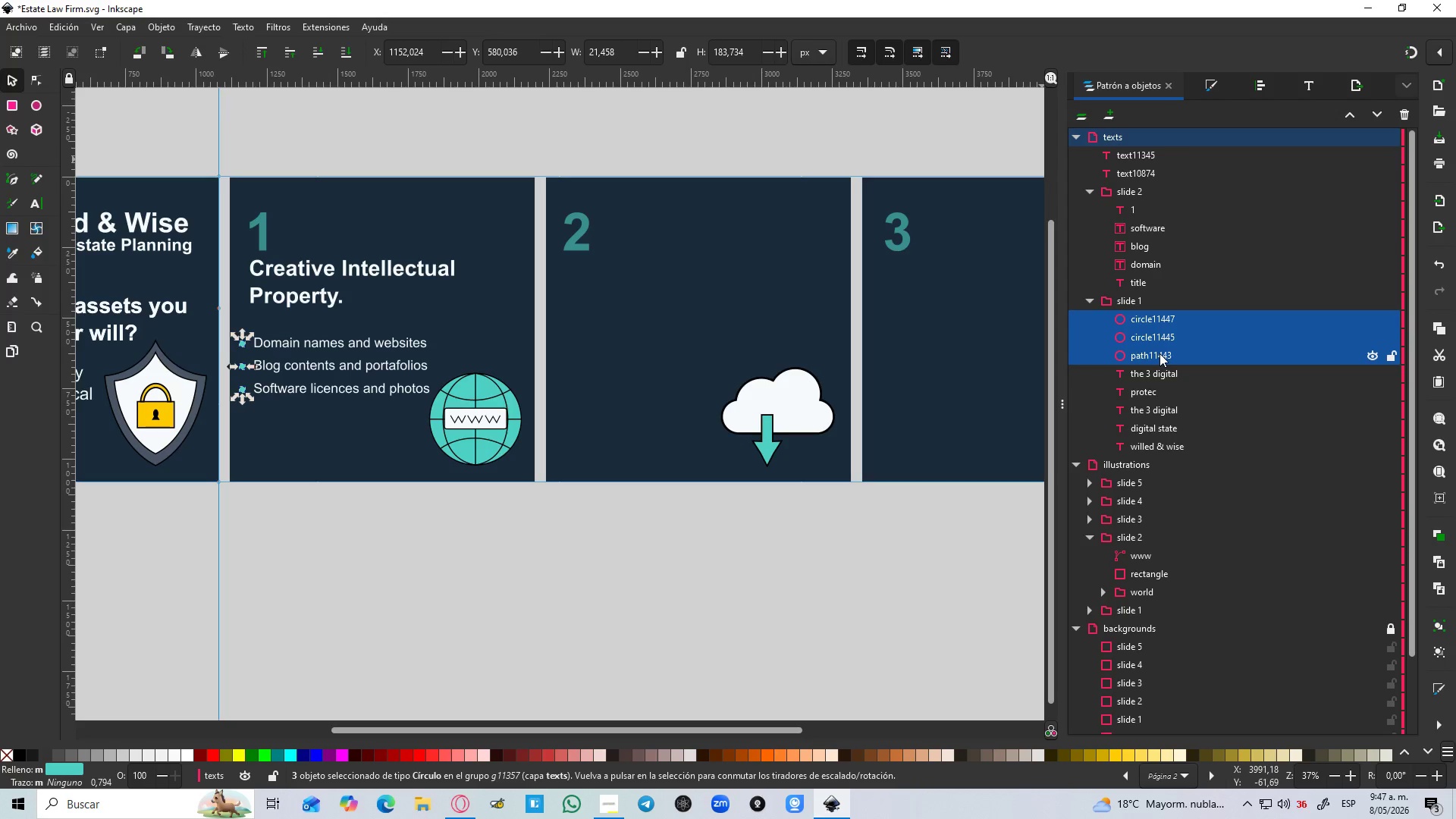 
key(Shift+ShiftLeft)
 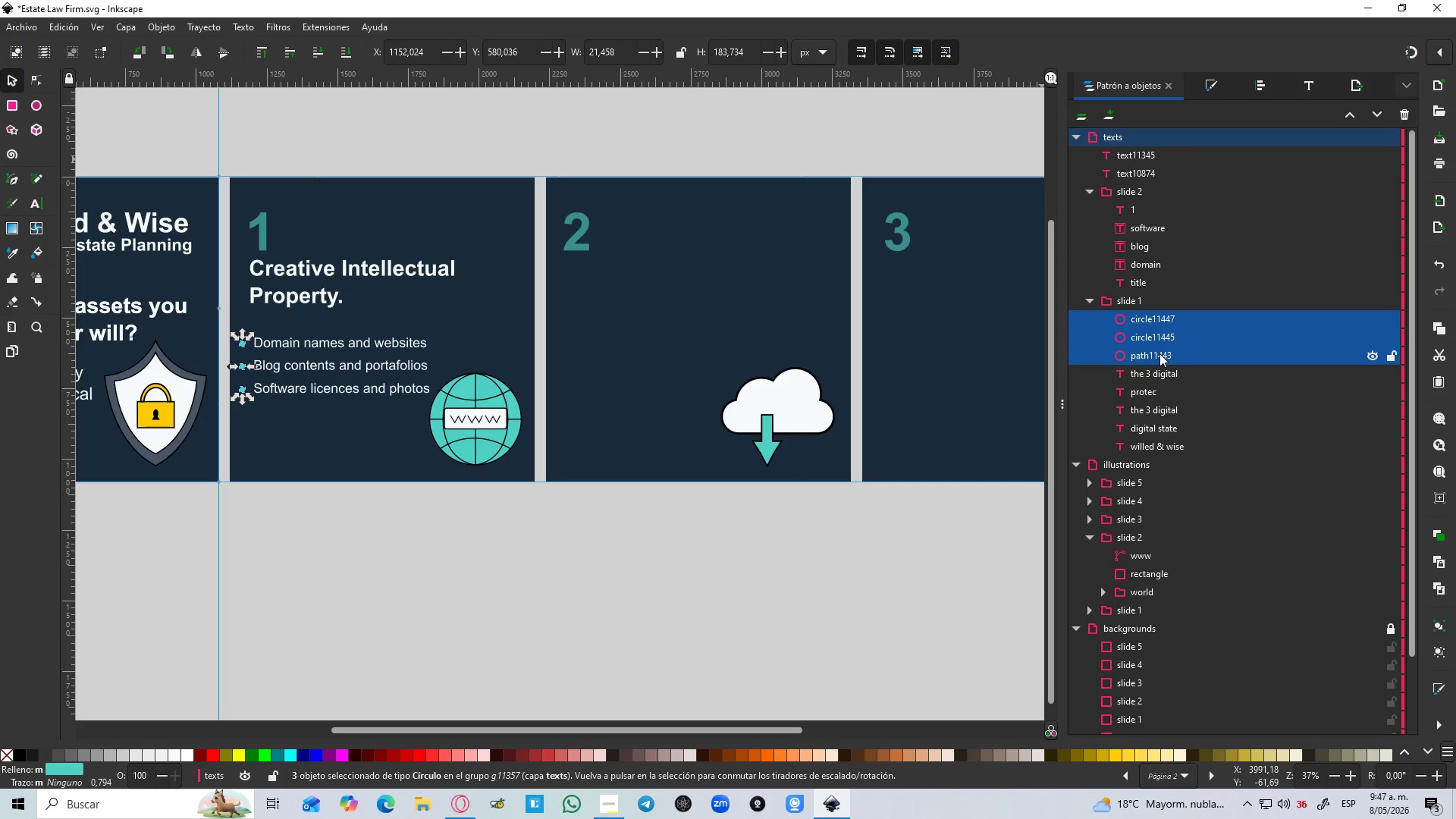 
key(Shift+ShiftLeft)
 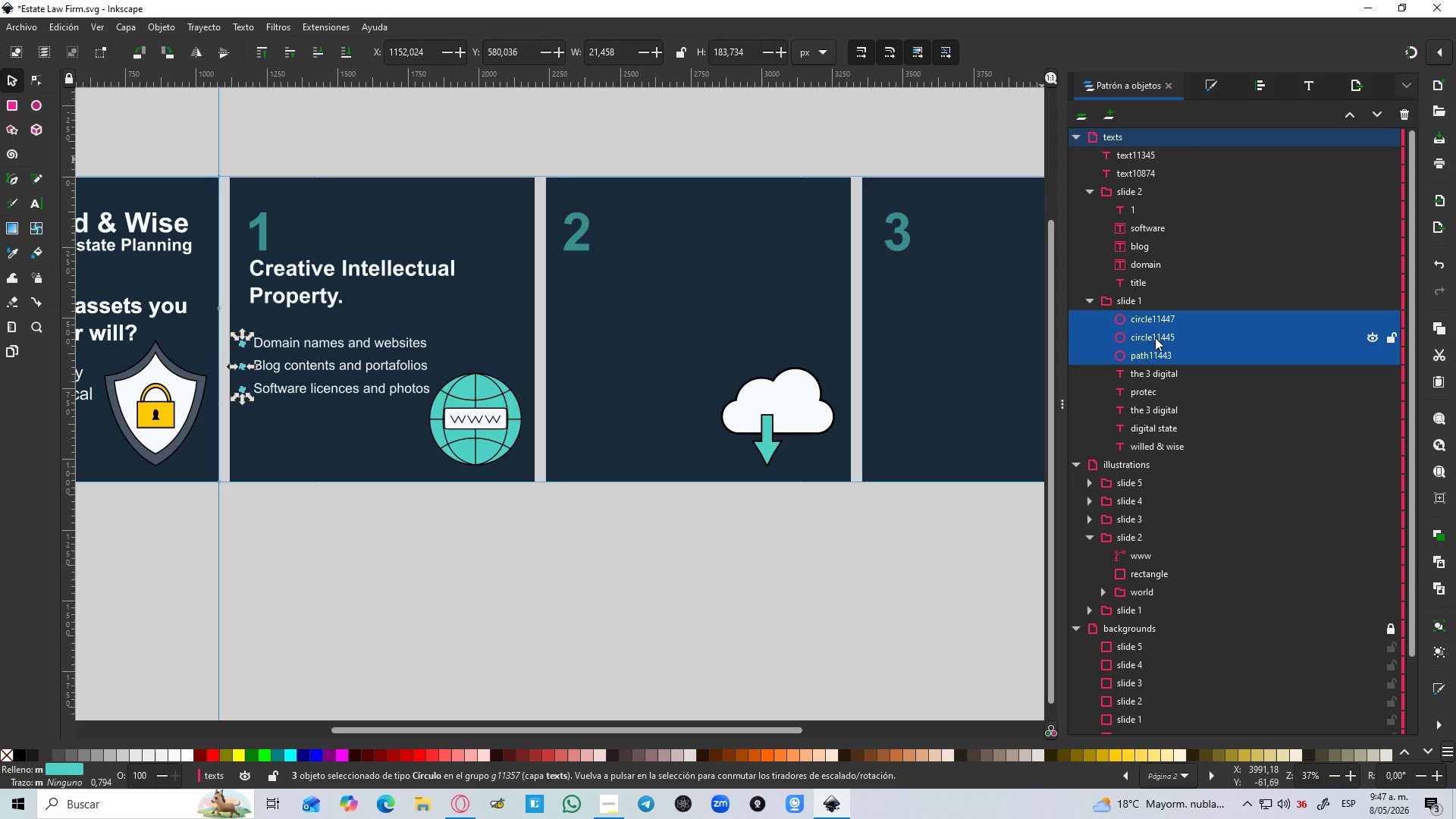 
left_click_drag(start_coordinate=[1155, 331], to_coordinate=[1173, 535])
 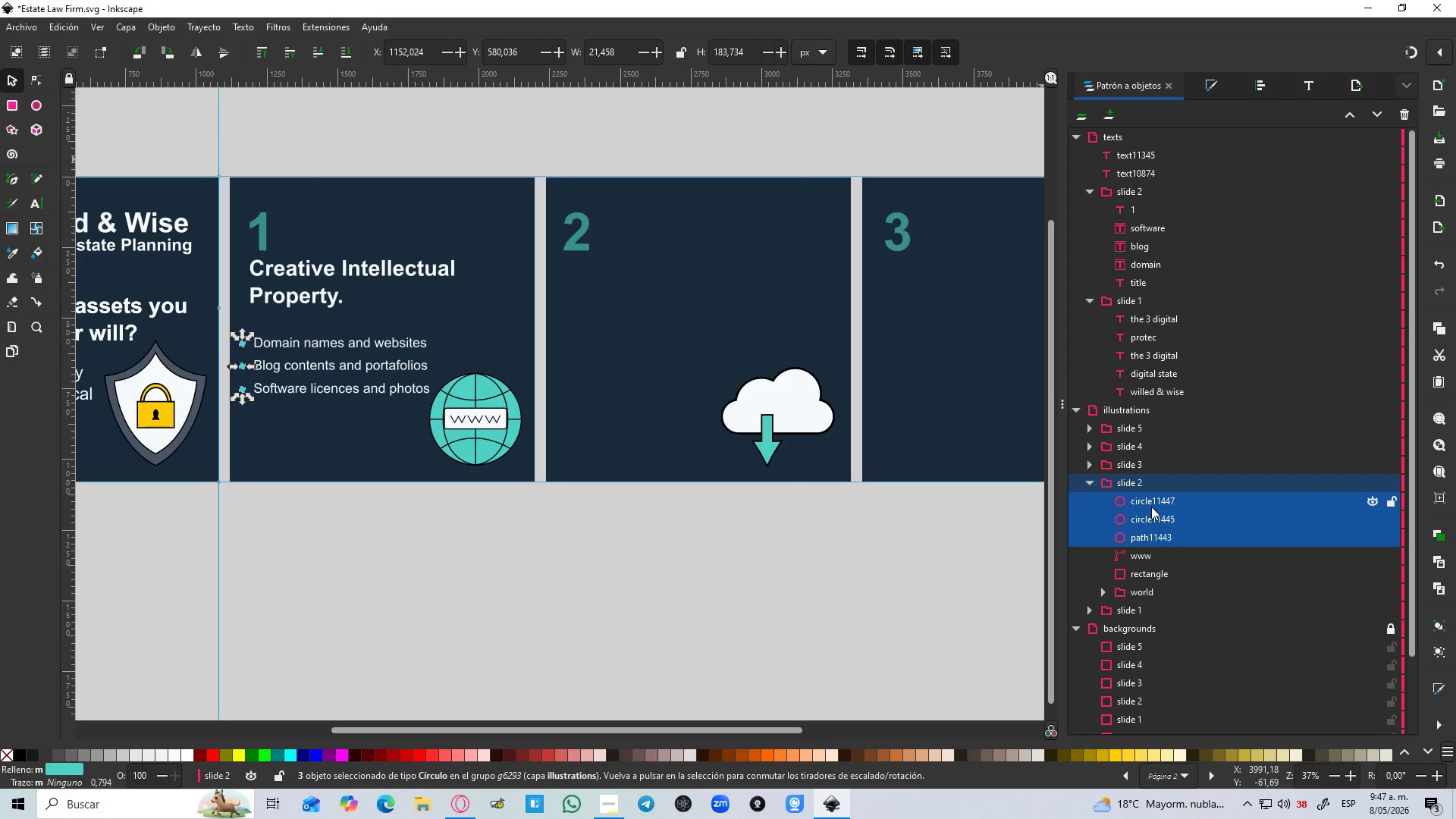 
key(Control+G)
 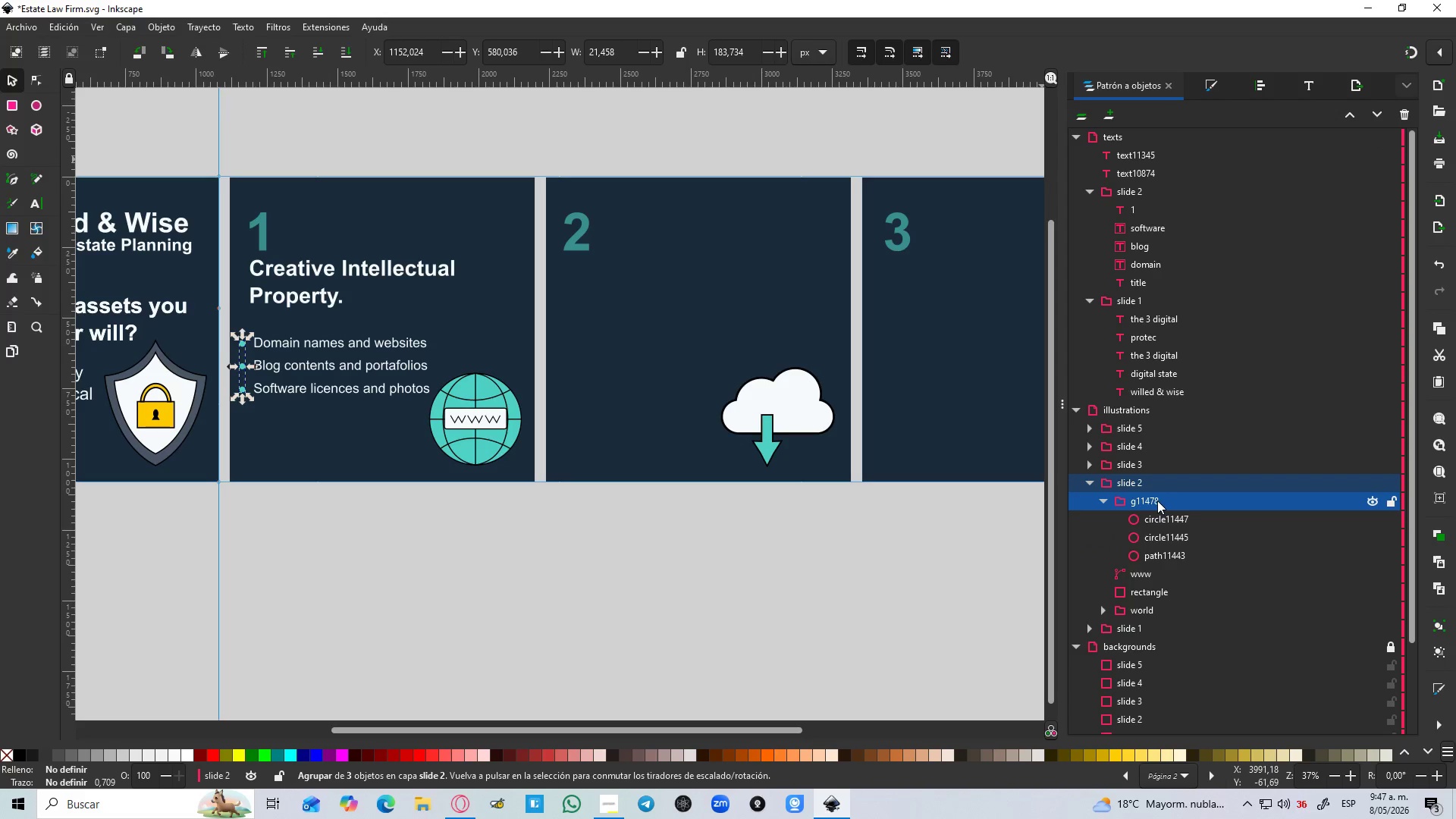 
double_click([1157, 500])
 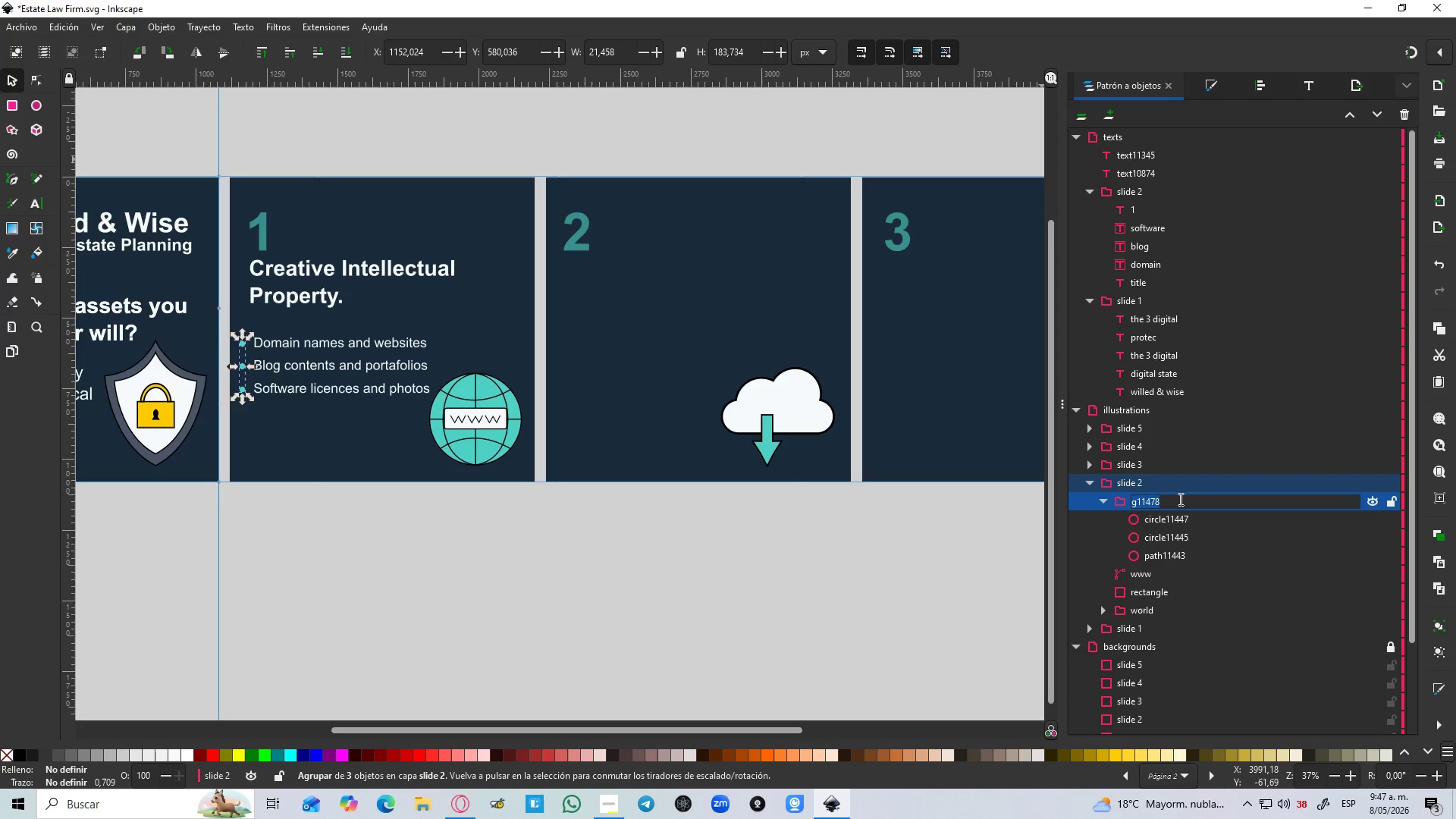 
type(points)
 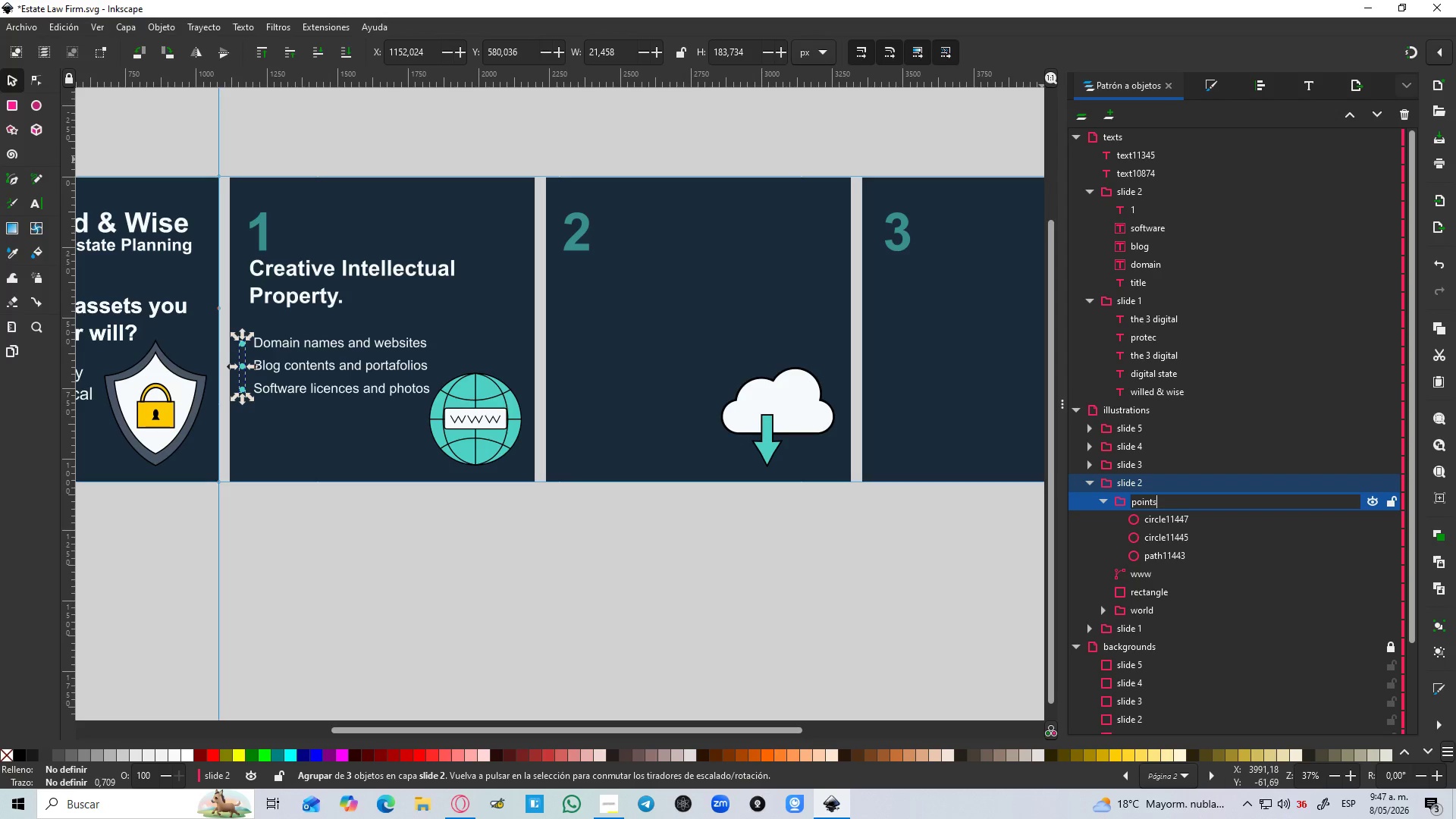 
key(Enter)
 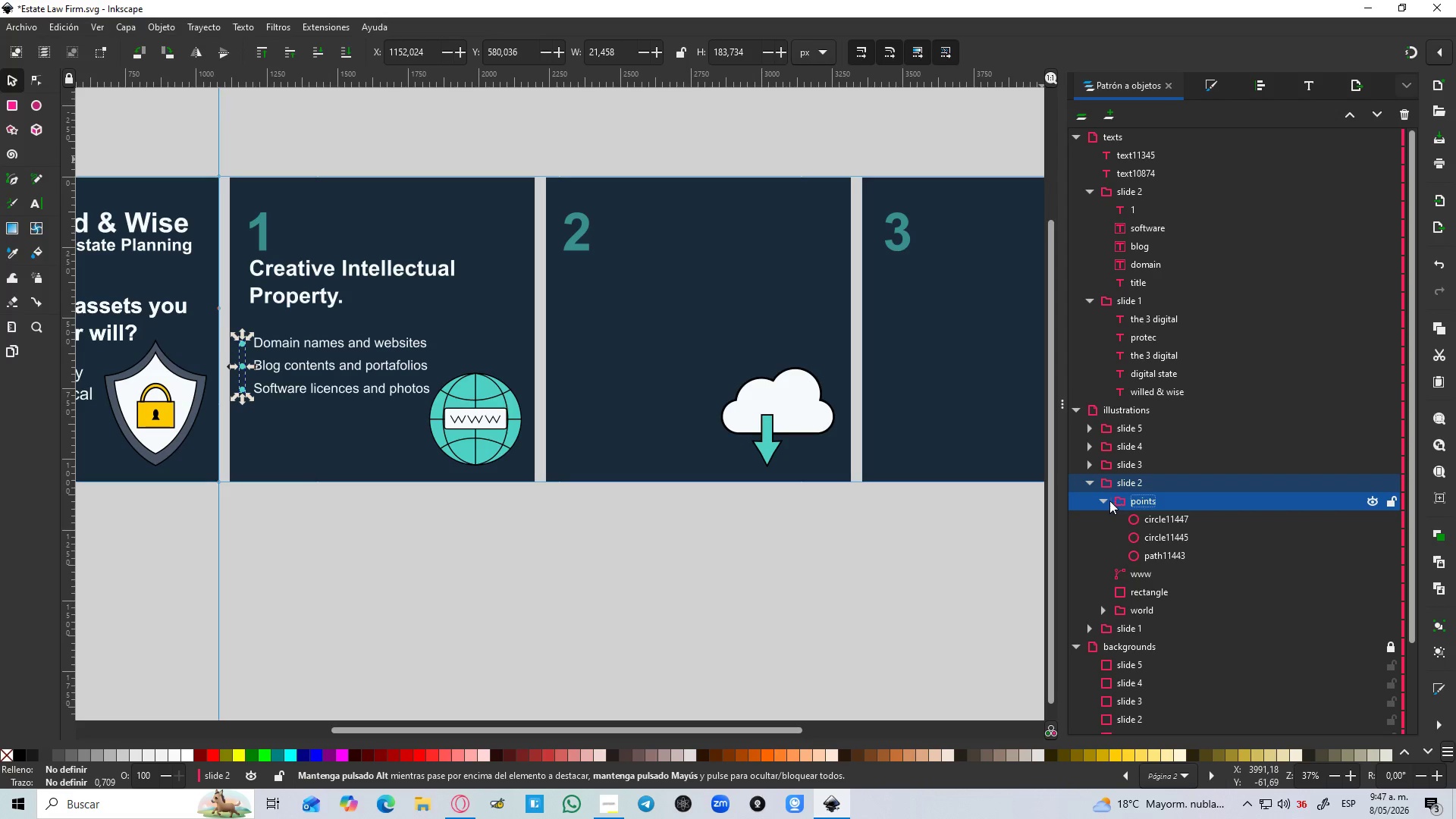 
left_click([1100, 505])
 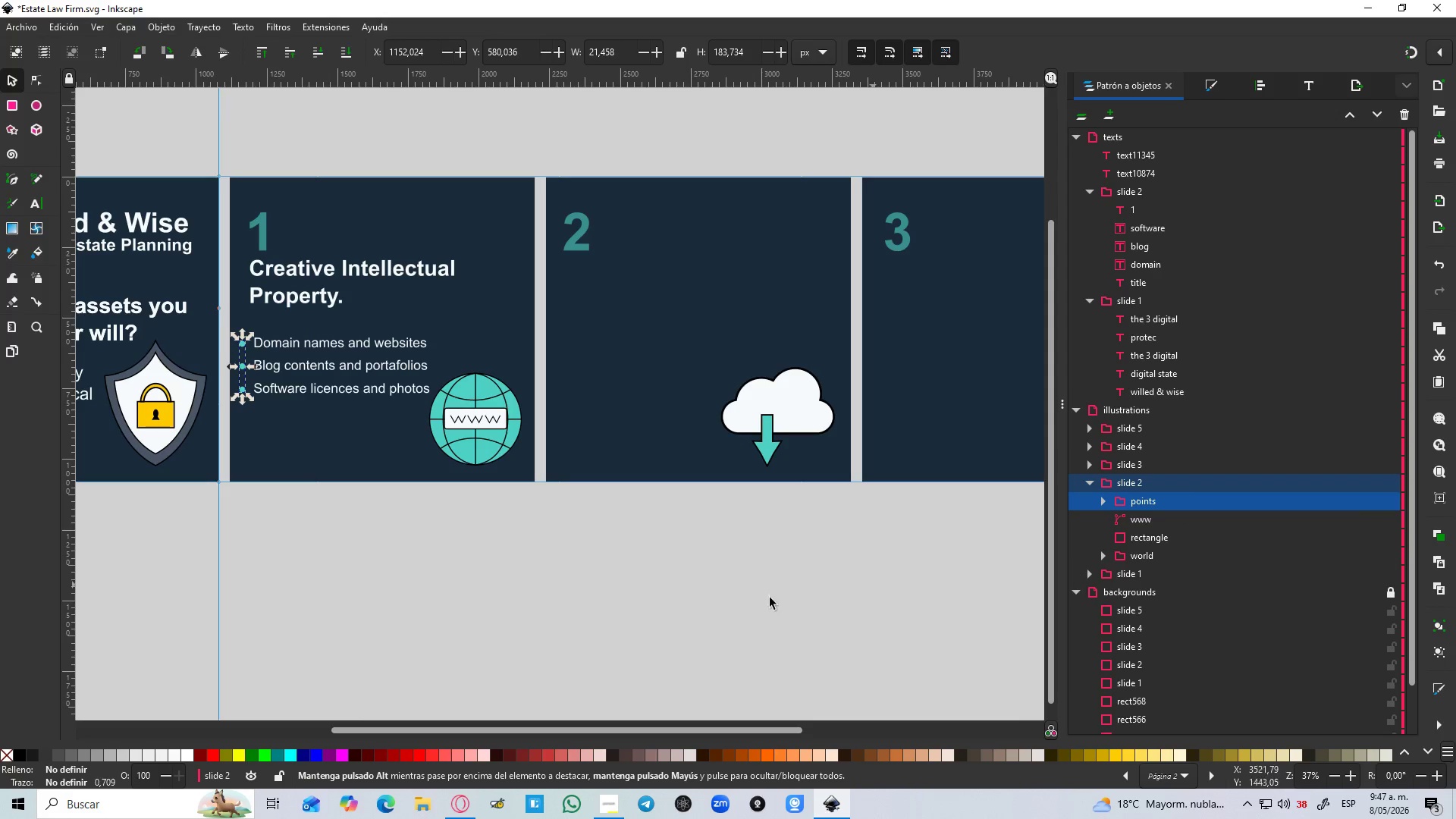 
left_click([643, 604])
 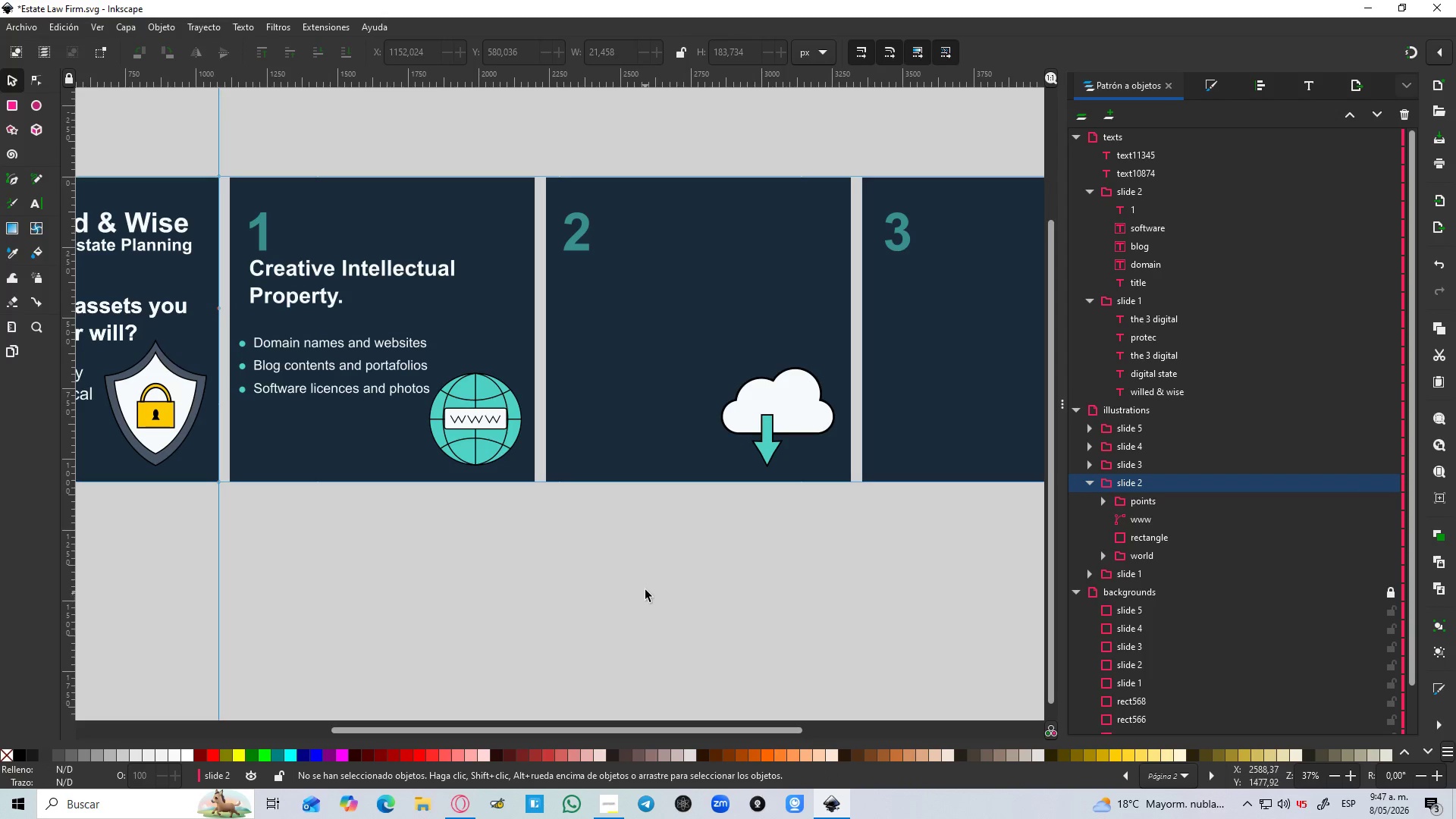 
hold_key(key=ControlLeft, duration=0.75)
 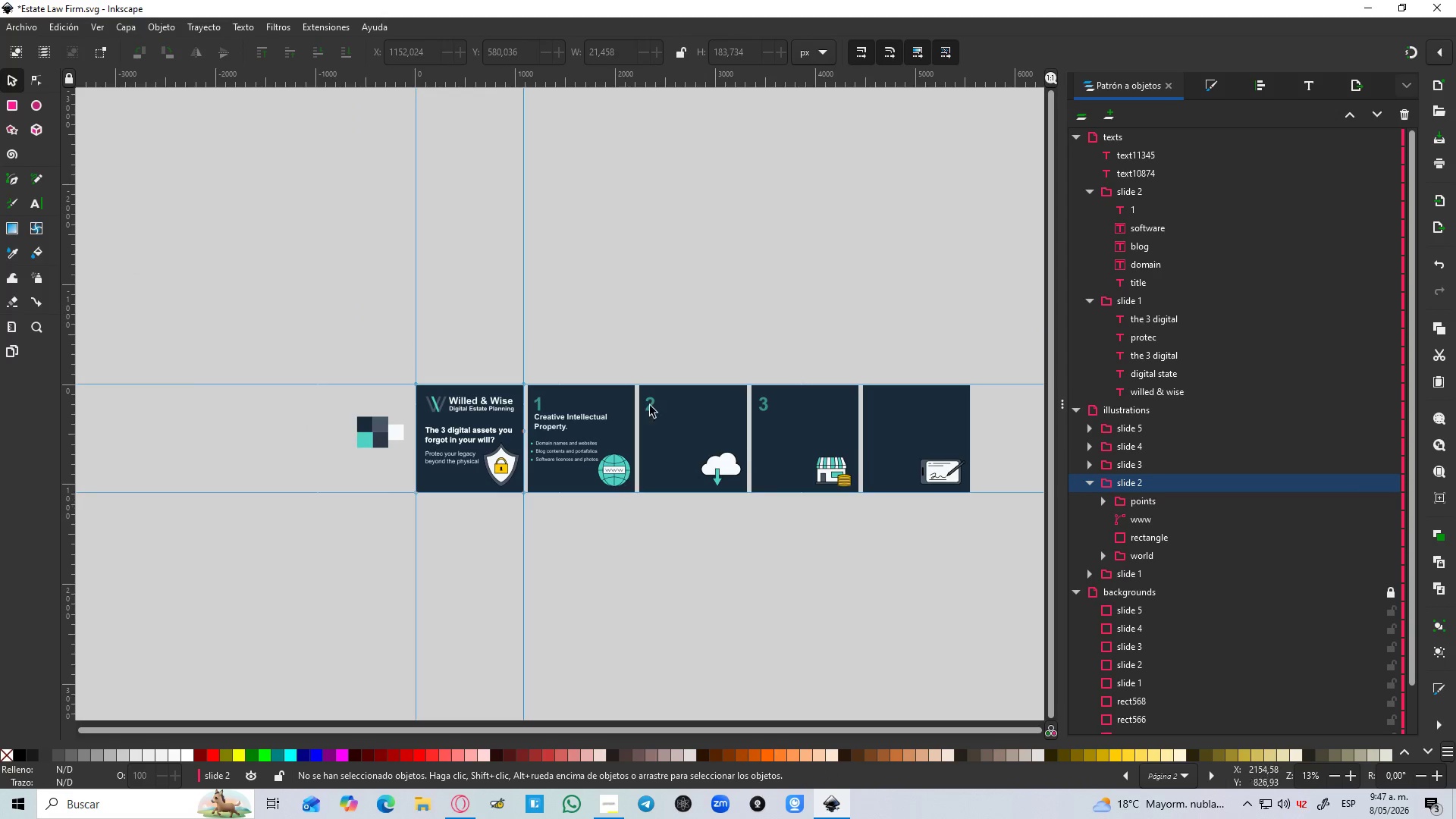 
left_click([654, 558])
 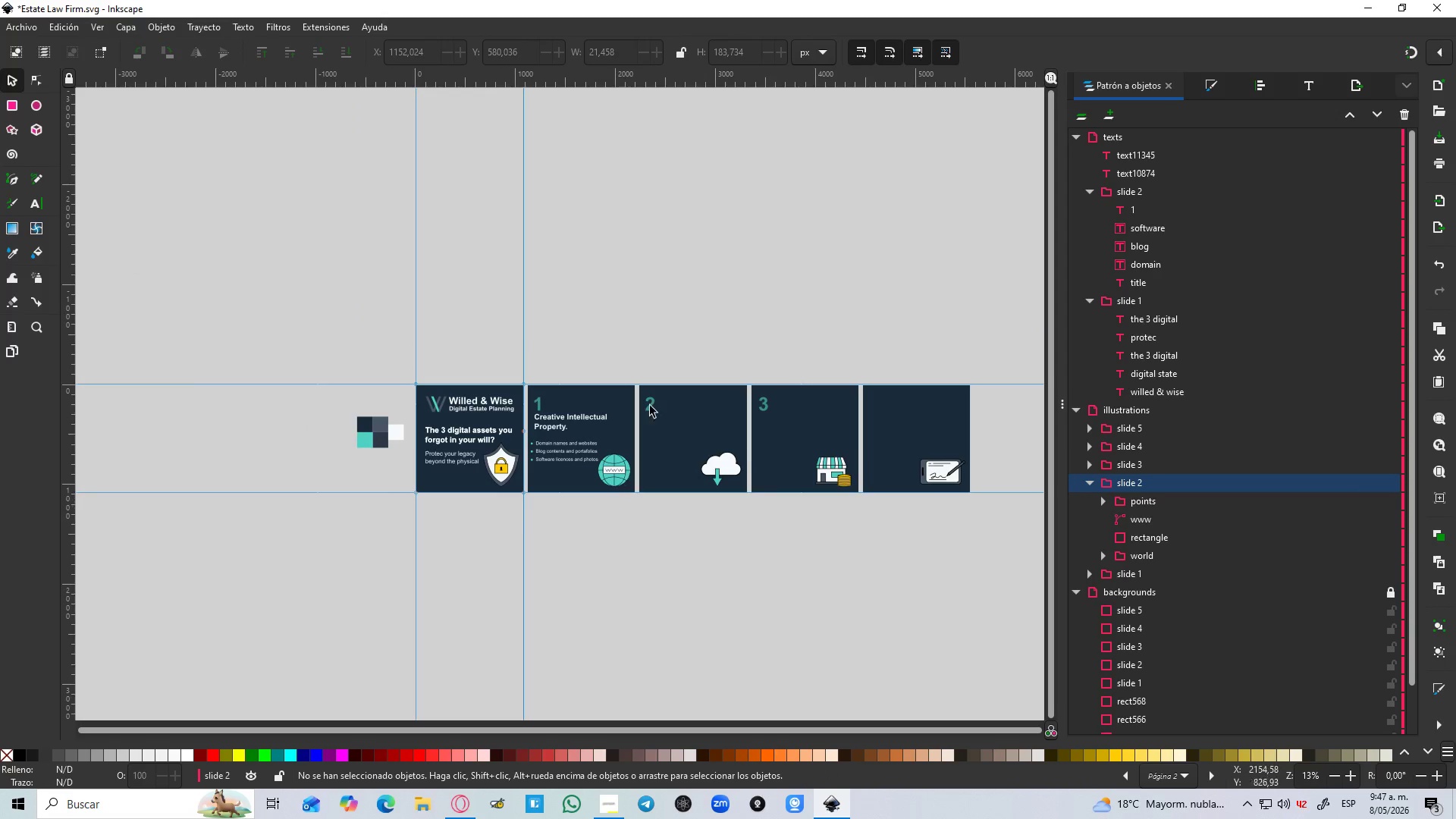 
scroll: coordinate [692, 494], scroll_direction: down, amount: 3.0
 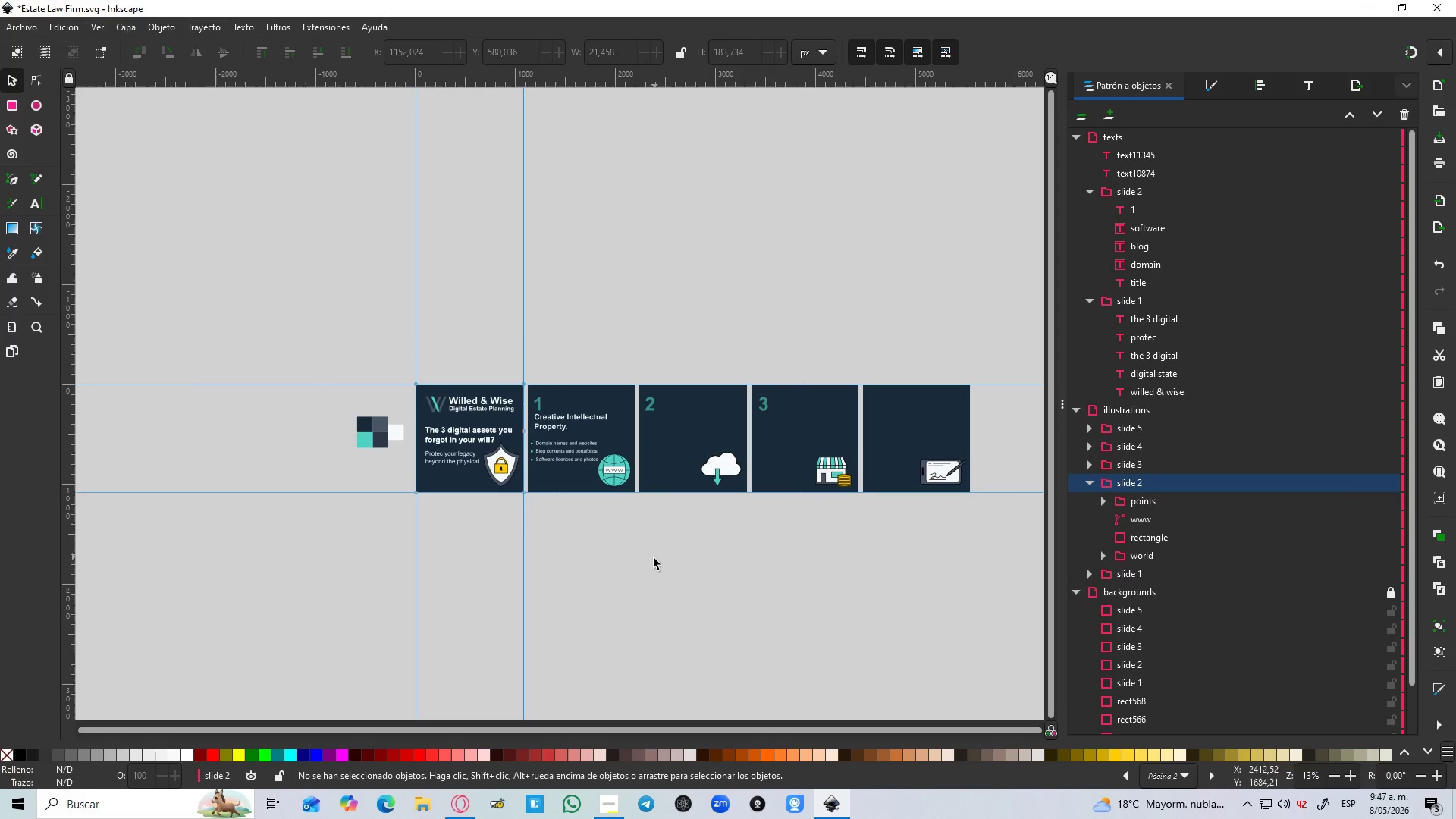 
hold_key(key=ControlLeft, duration=0.56)
scroll: coordinate [660, 402], scroll_direction: up, amount: 2.0
 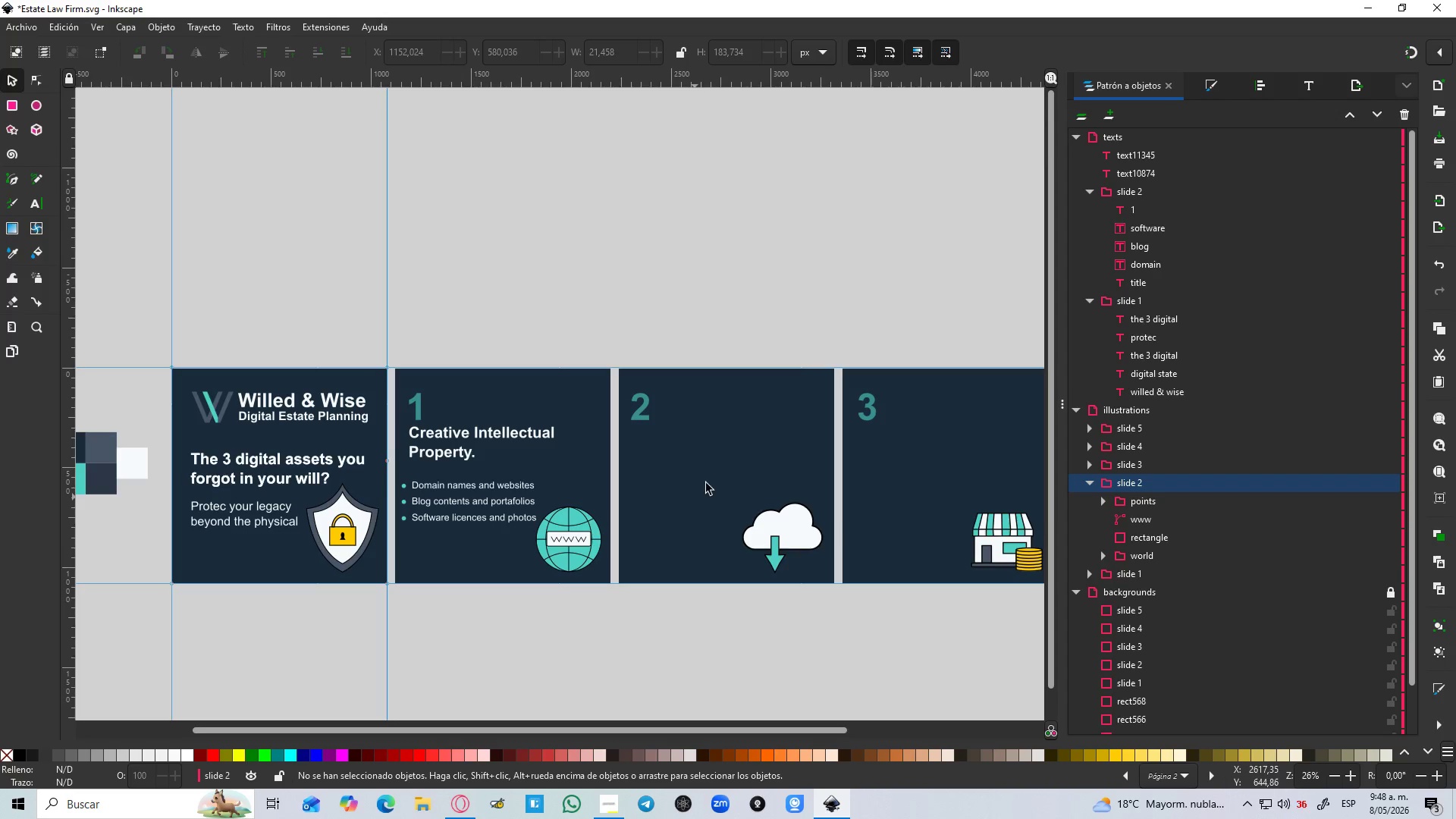 
wait(14.23)
 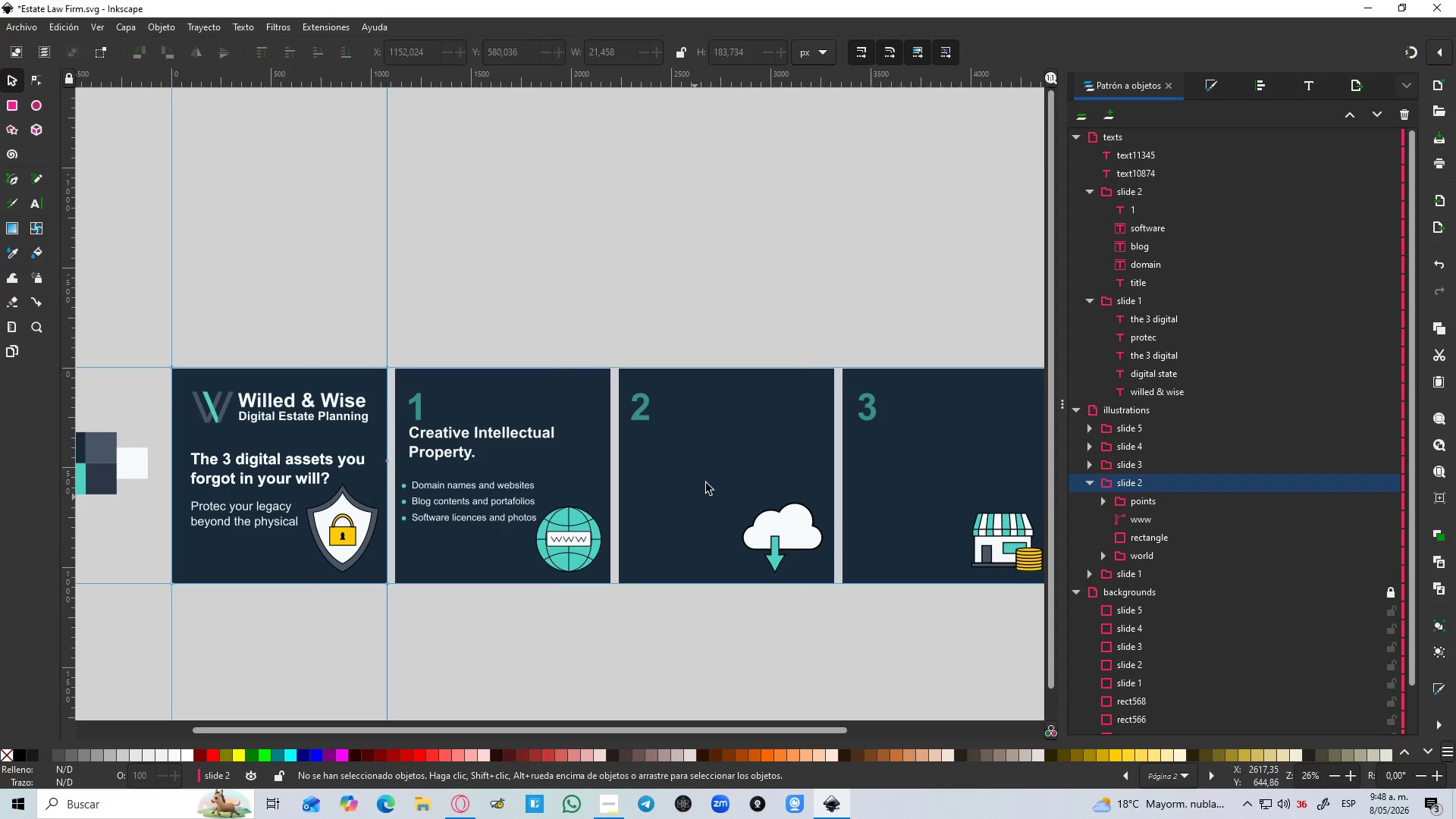 
left_click([1149, 503])
 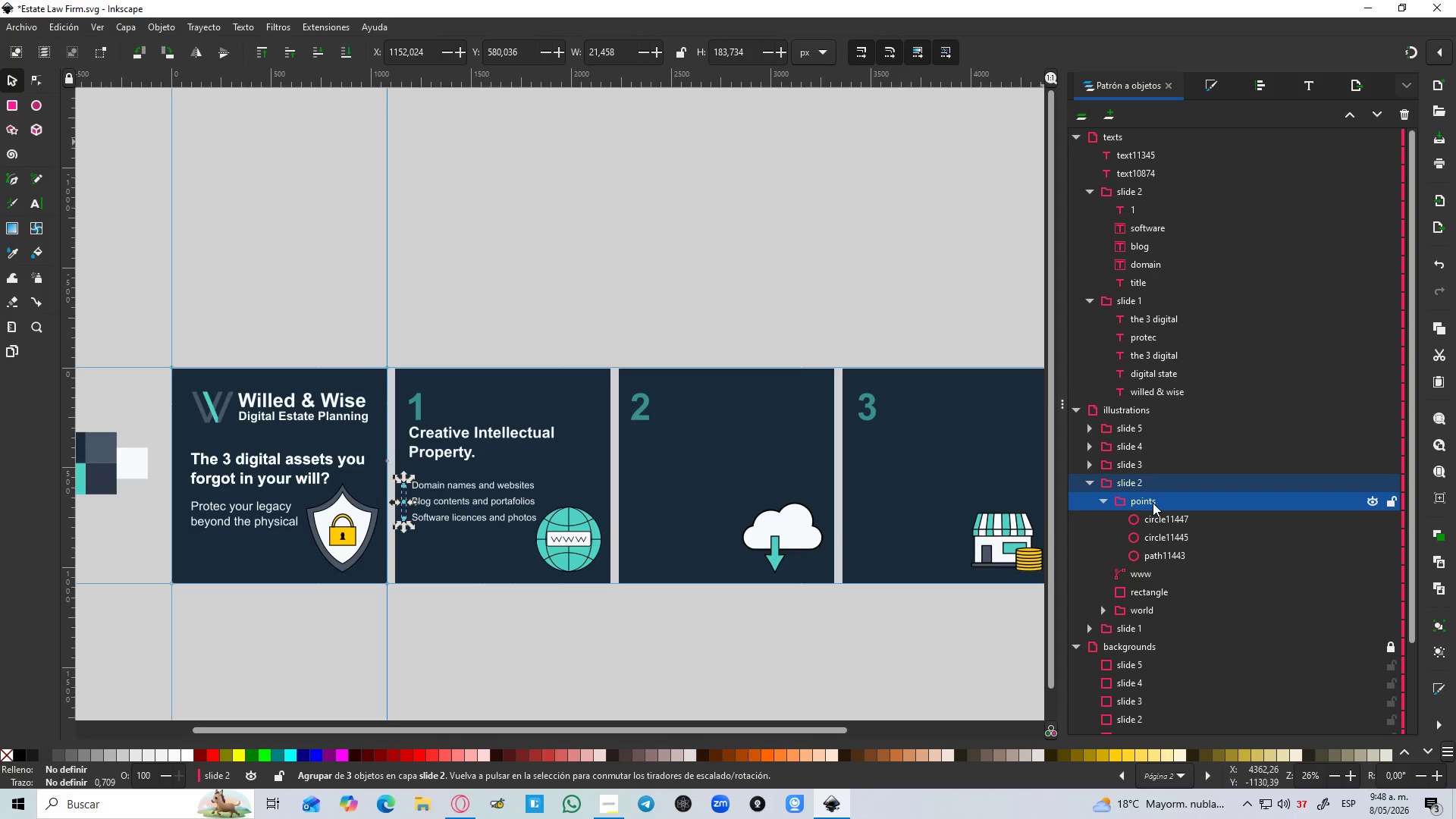 
key(Control+C)
 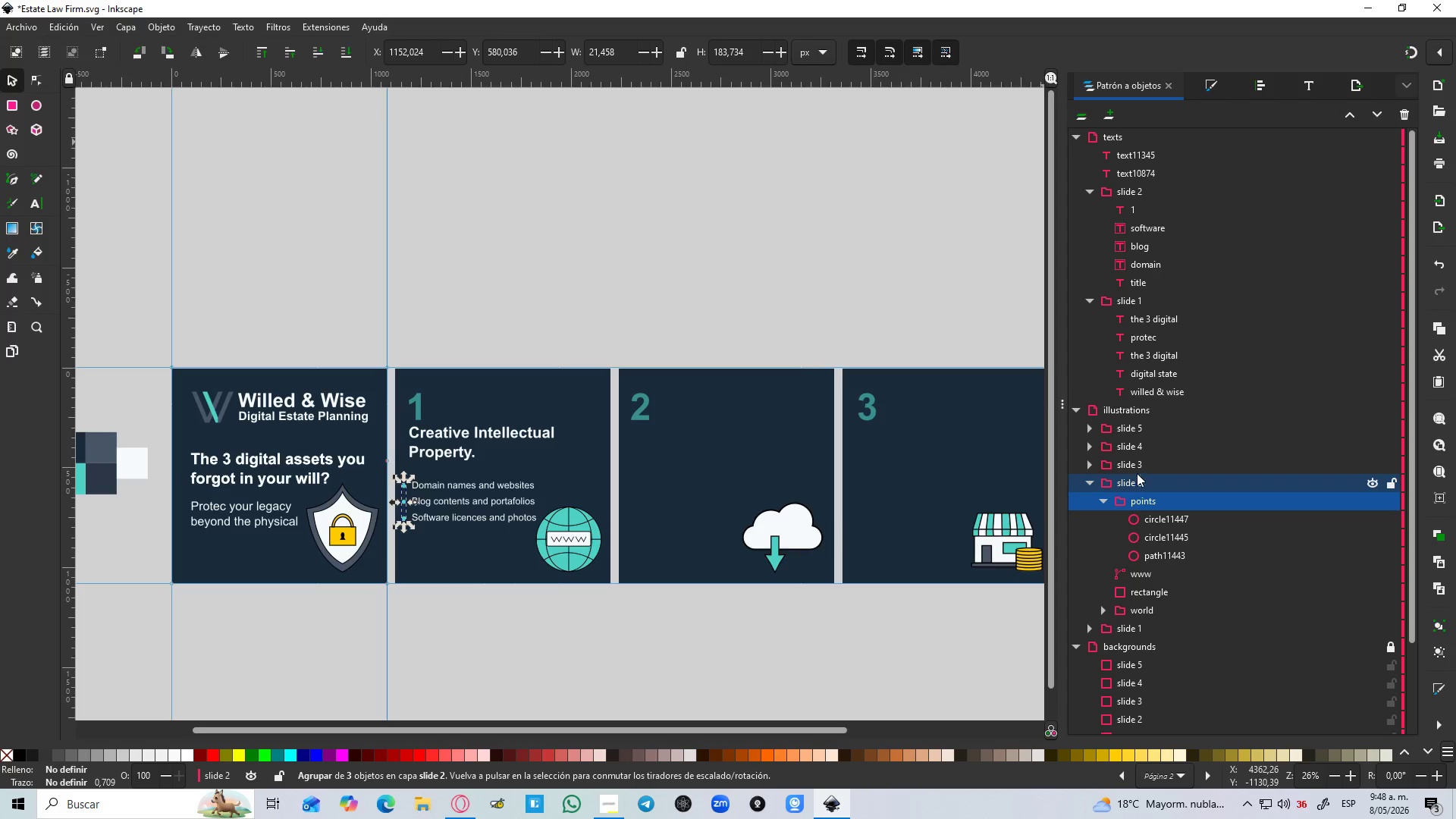 
left_click([1134, 461])
 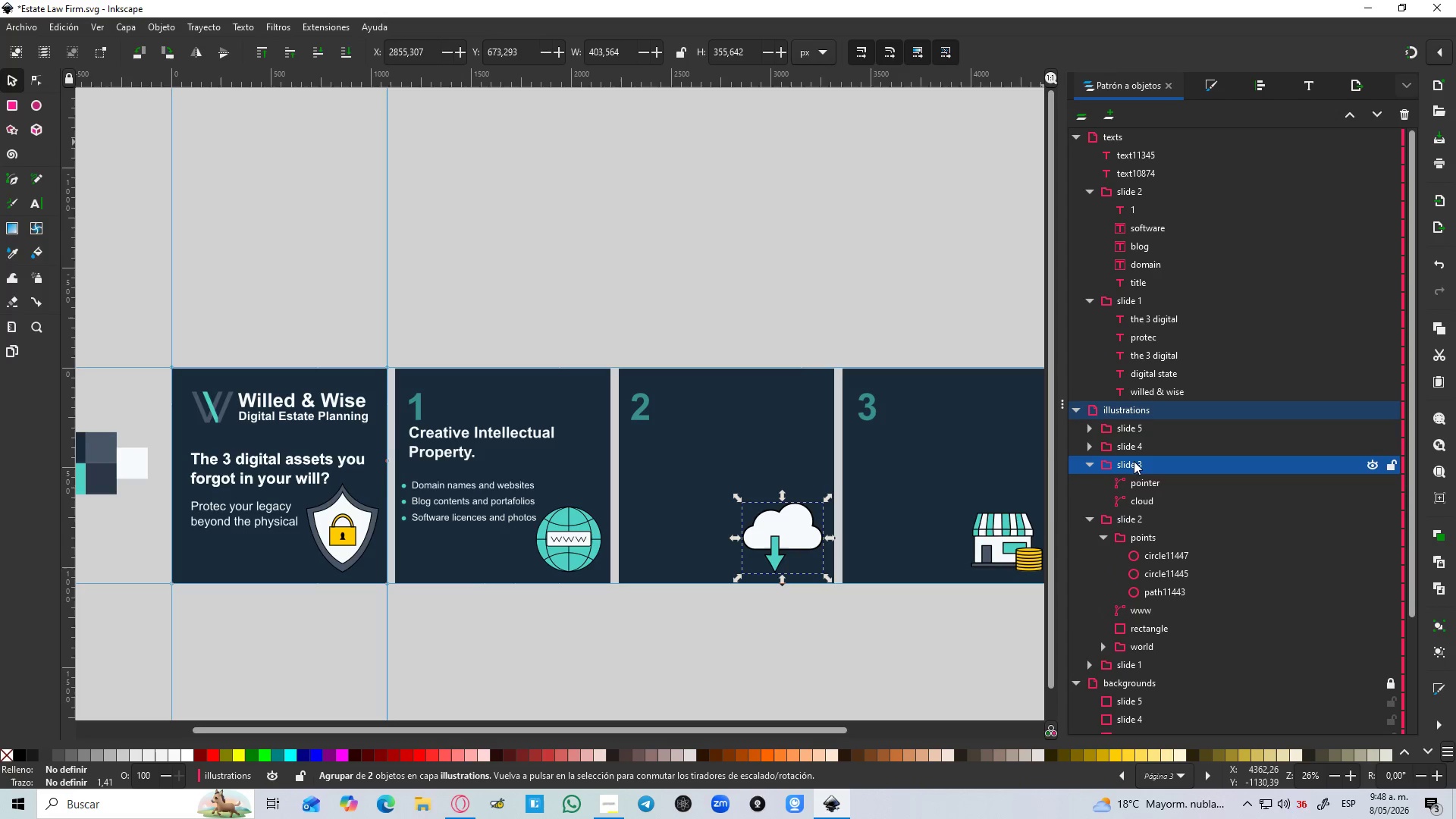 
key(Control+V)
 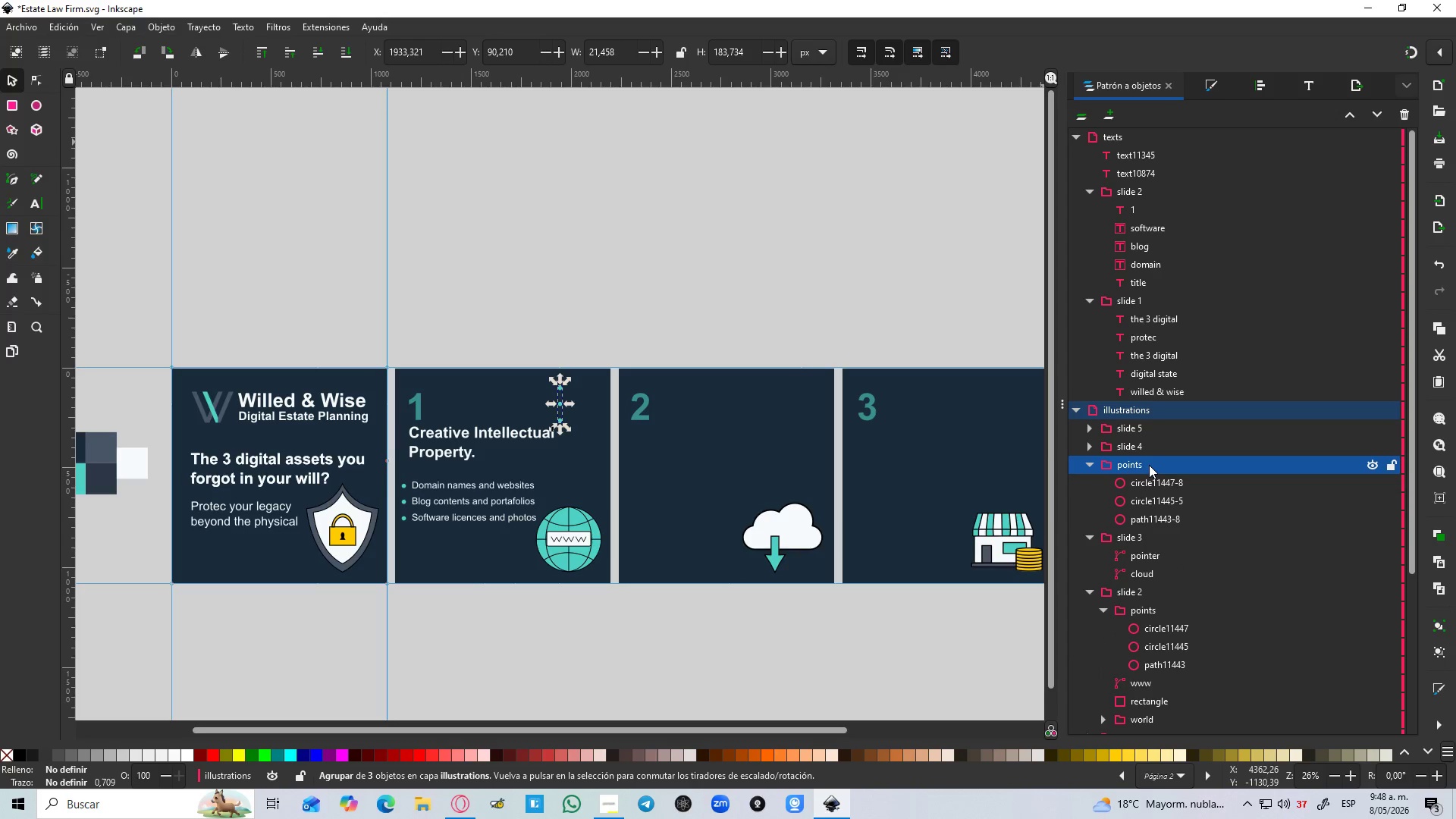 
left_click_drag(start_coordinate=[1144, 465], to_coordinate=[1163, 538])
 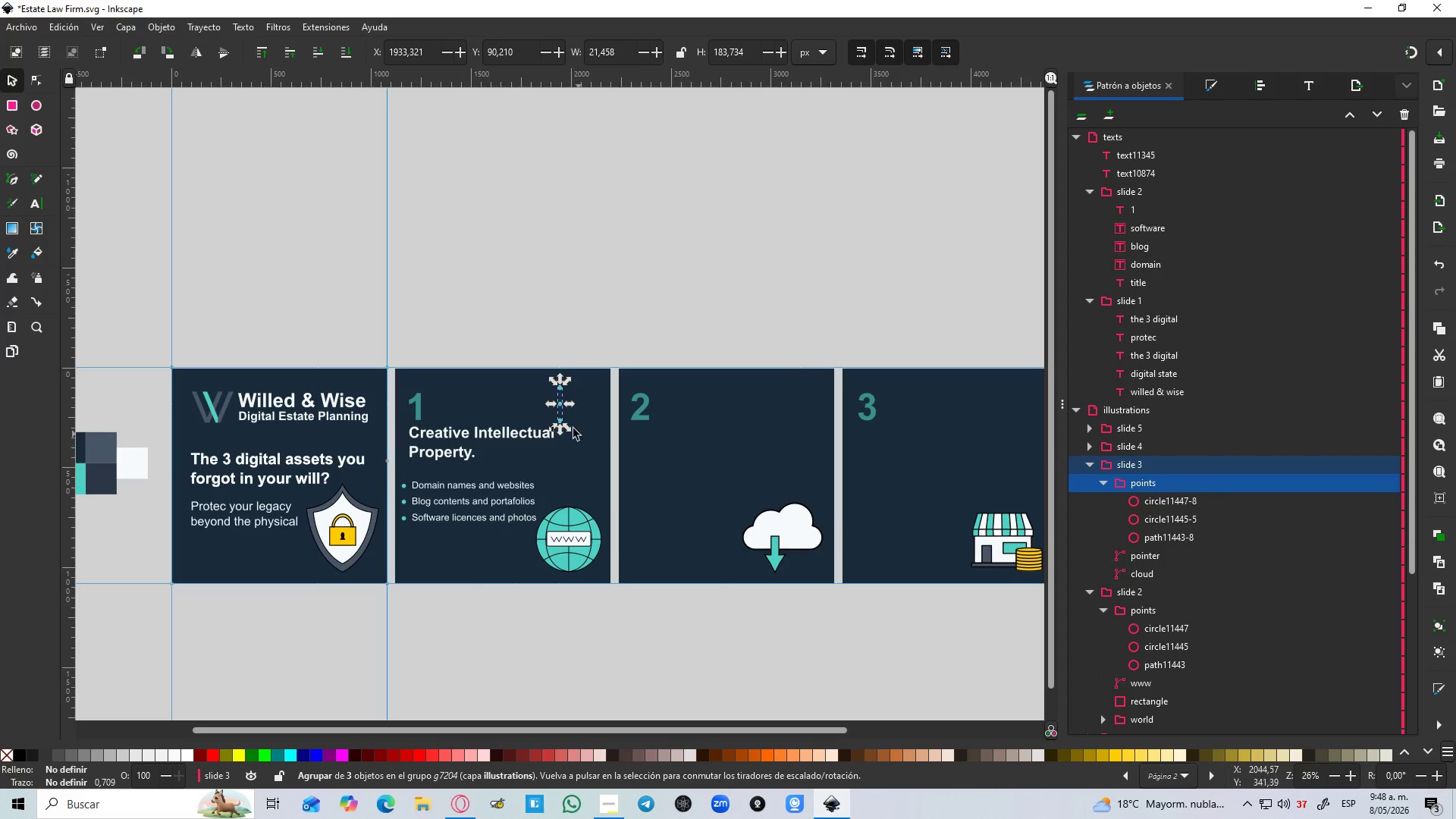 
left_click_drag(start_coordinate=[560, 407], to_coordinate=[639, 507])
 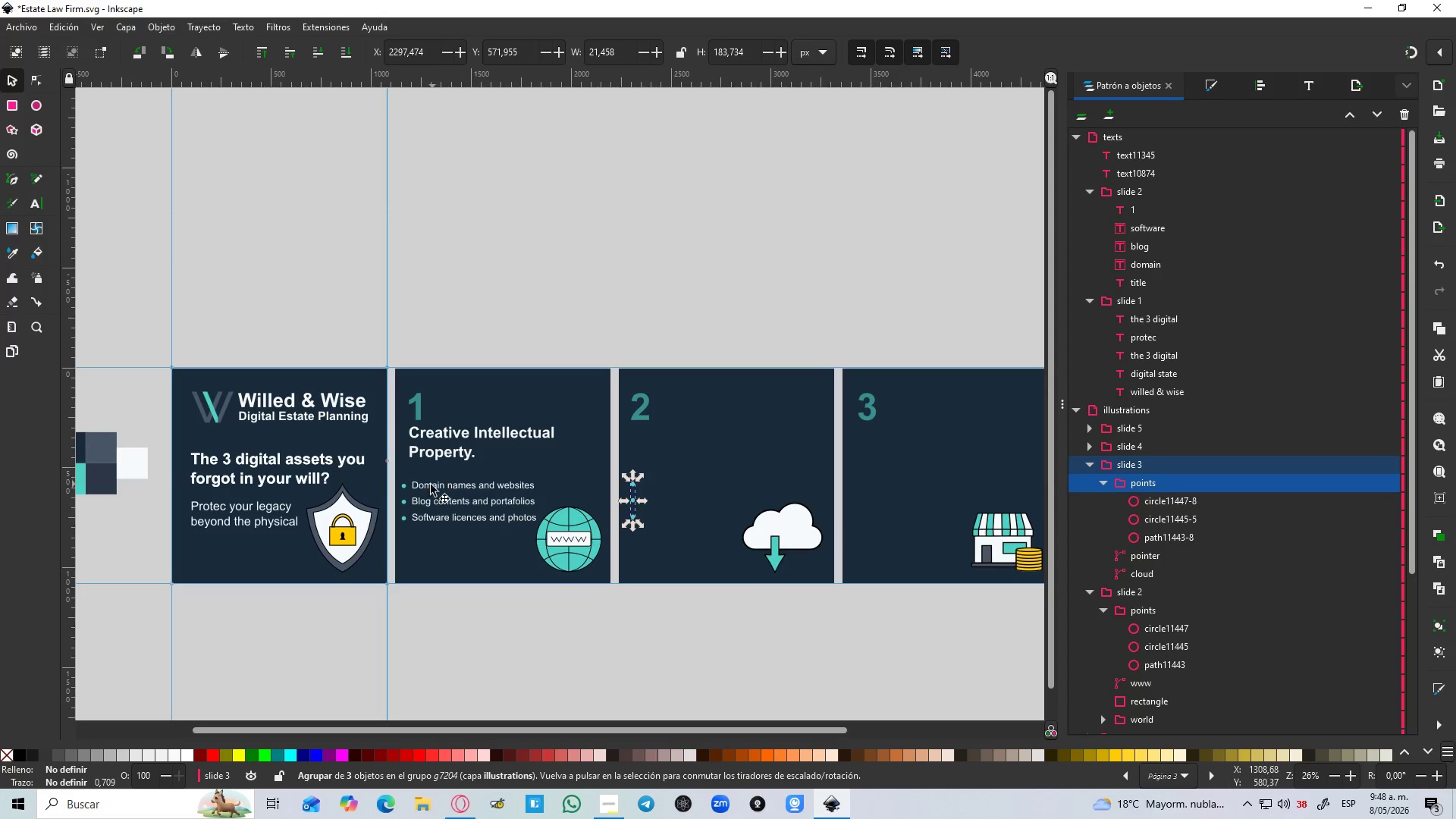 
hold_key(key=ShiftLeft, duration=1.12)
left_click([406, 489])
 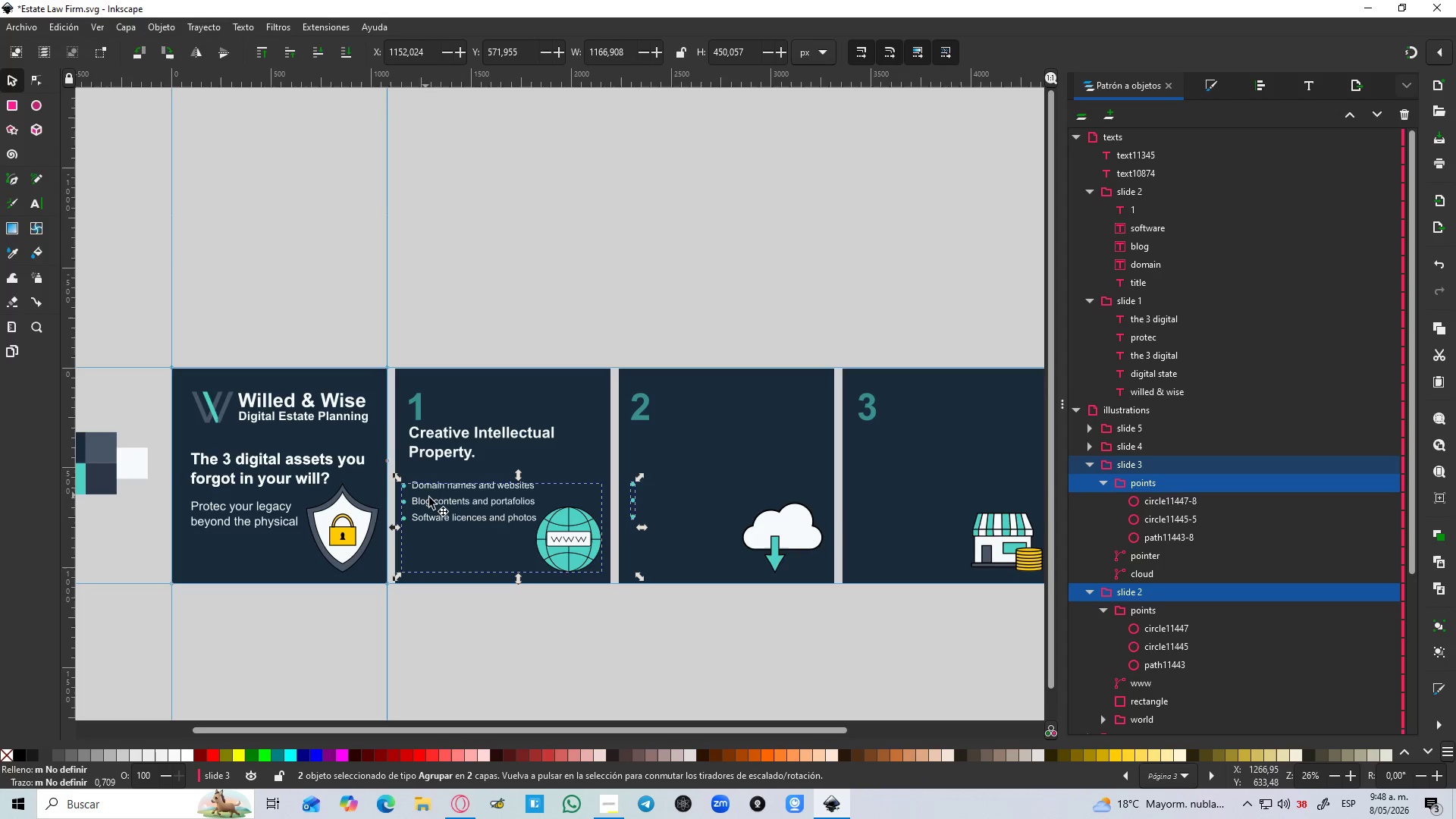 
left_click([664, 541])
 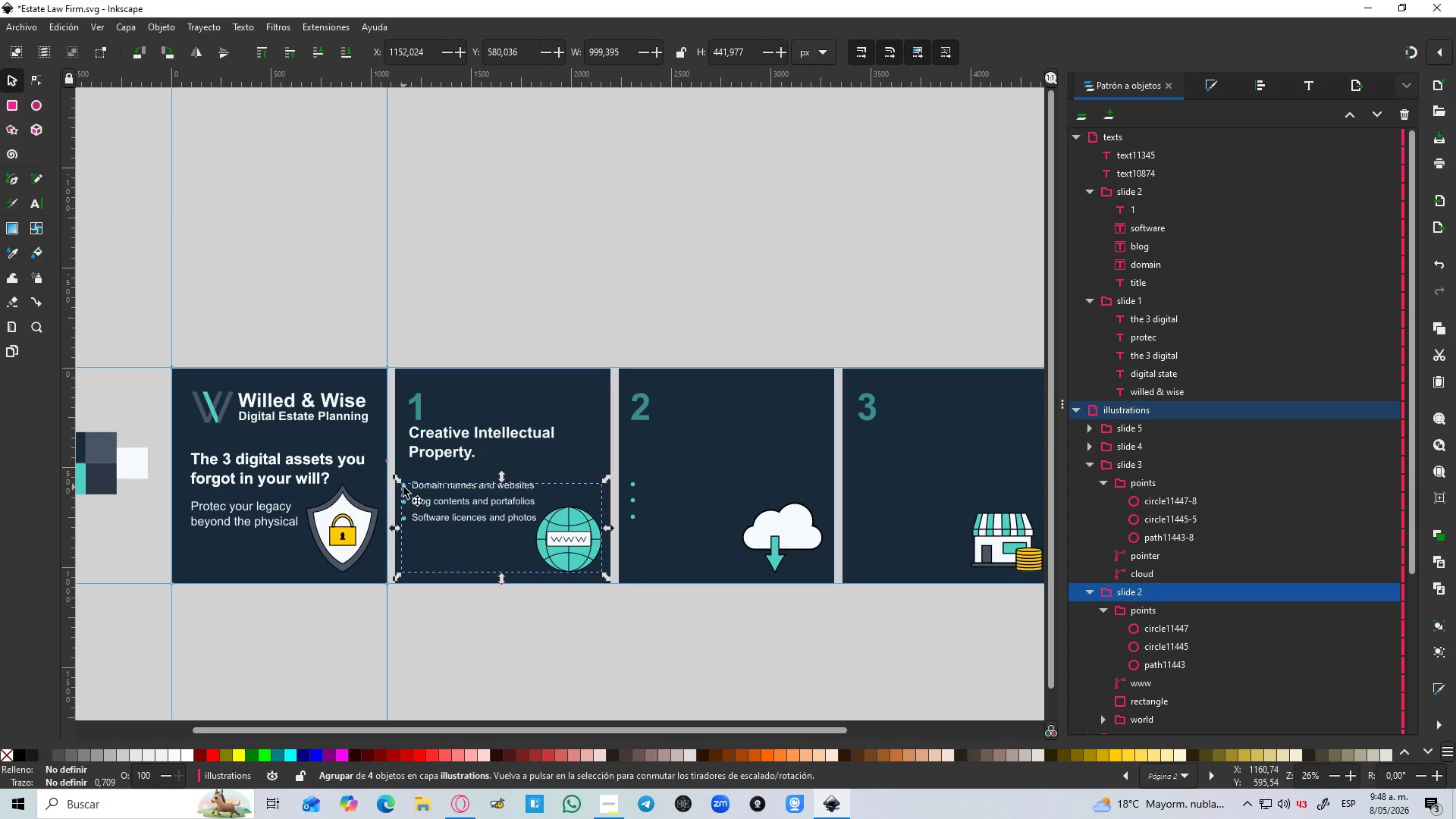 
double_click([403, 487])
 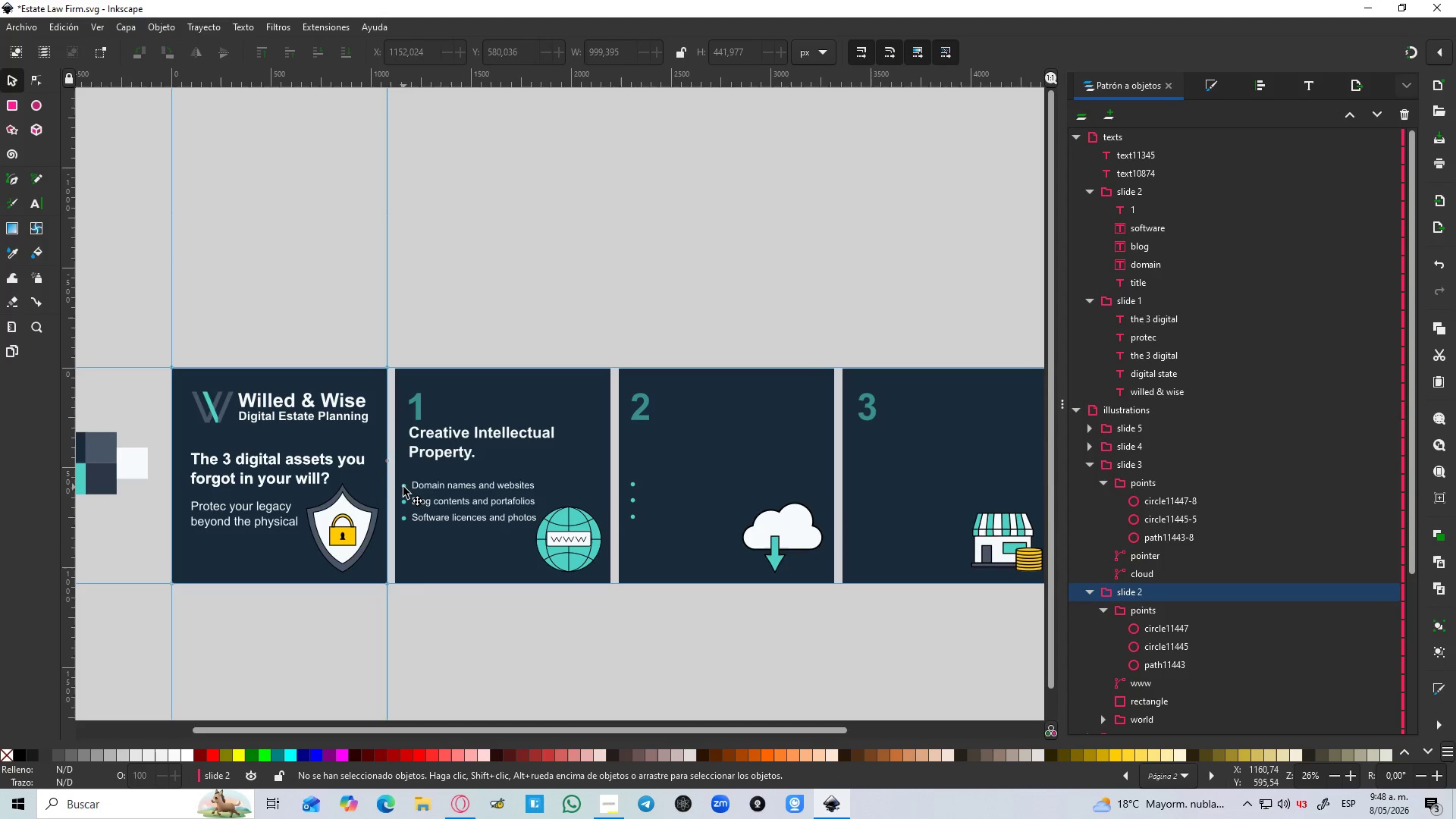 
triple_click([403, 487])
 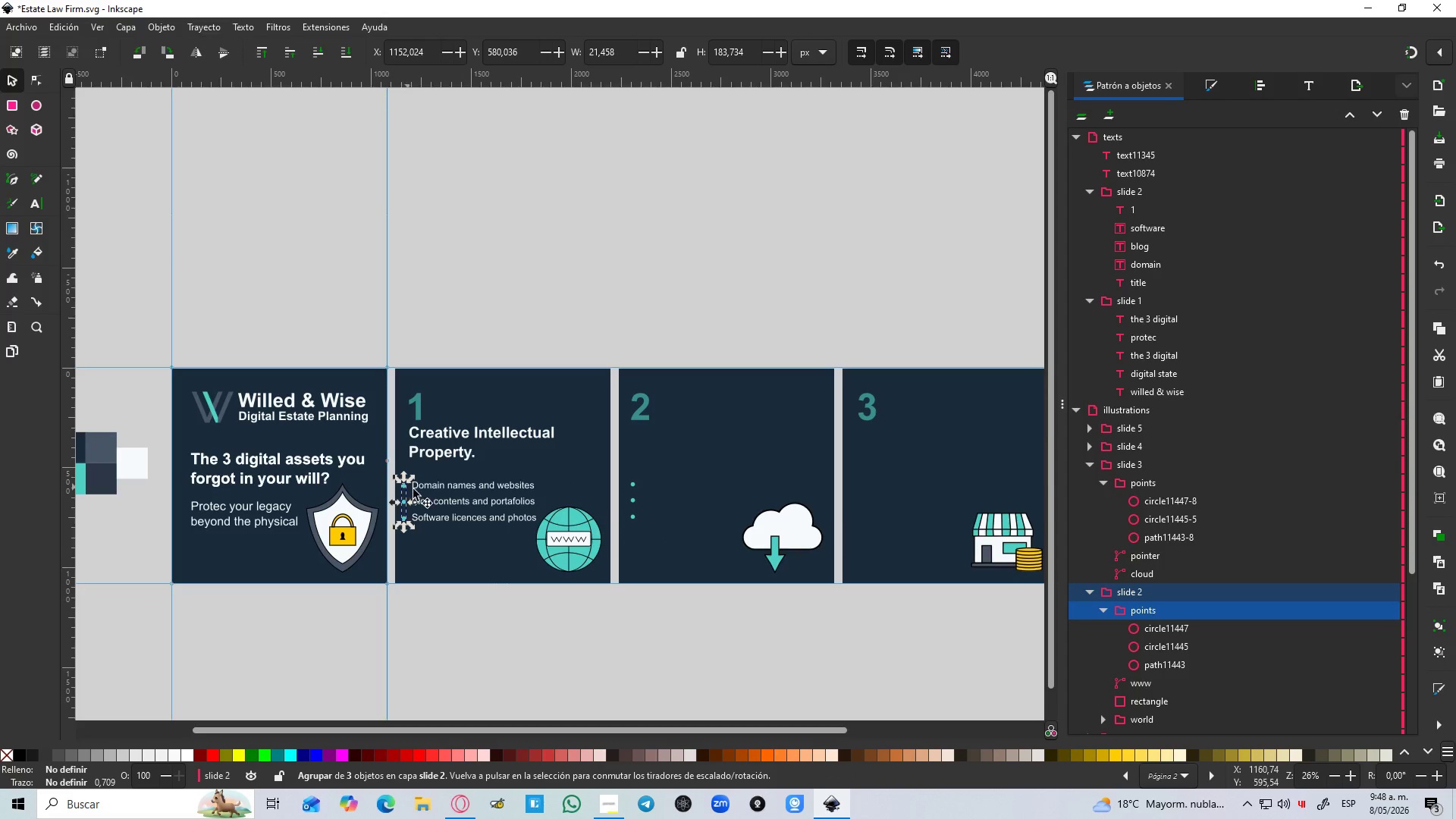 
hold_key(key=ShiftLeft, duration=1.52)
left_click([629, 503])
 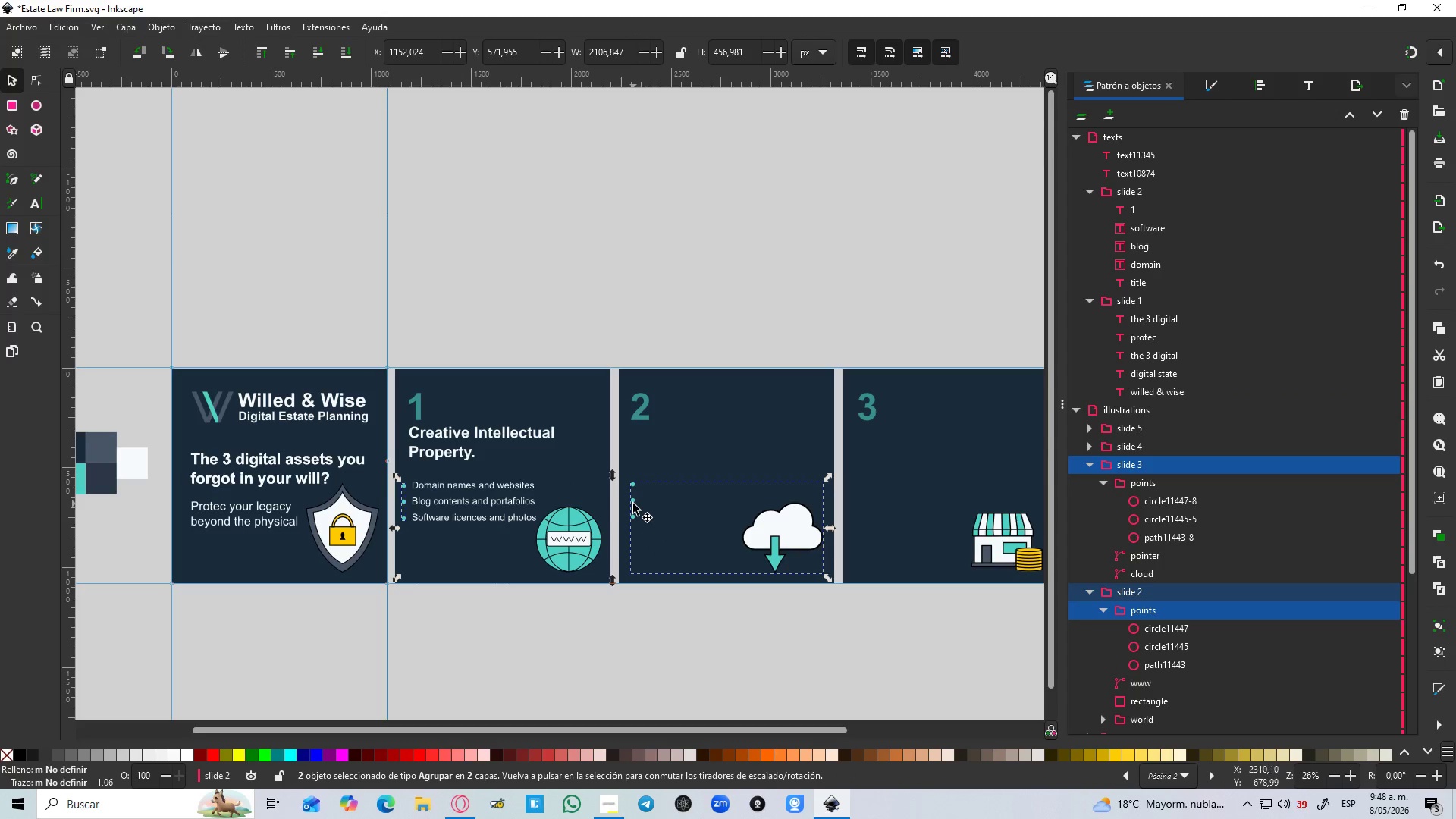 
hold_key(key=ShiftLeft, duration=1.5)
left_click([633, 504])
 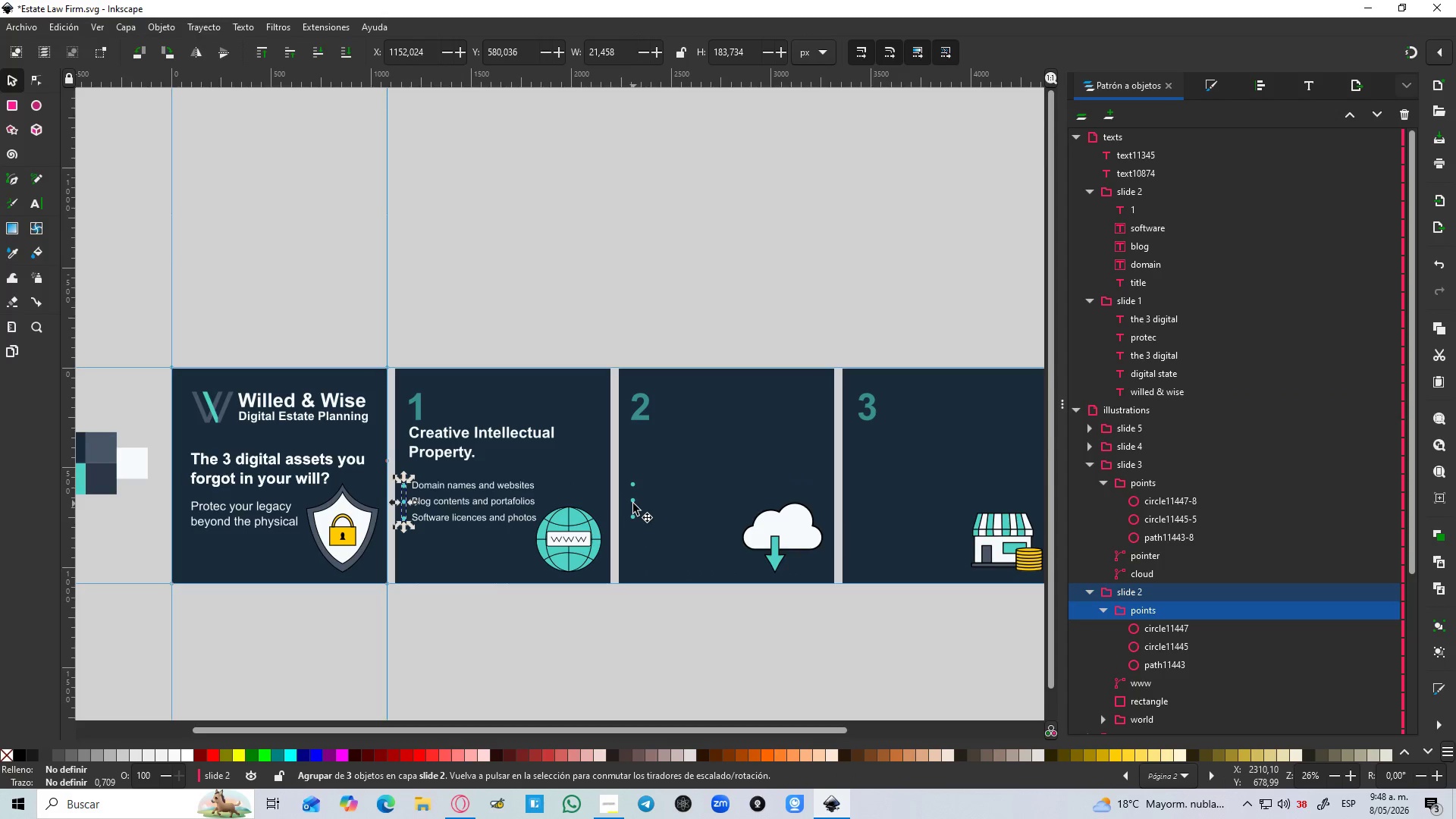 
left_click([633, 504])
 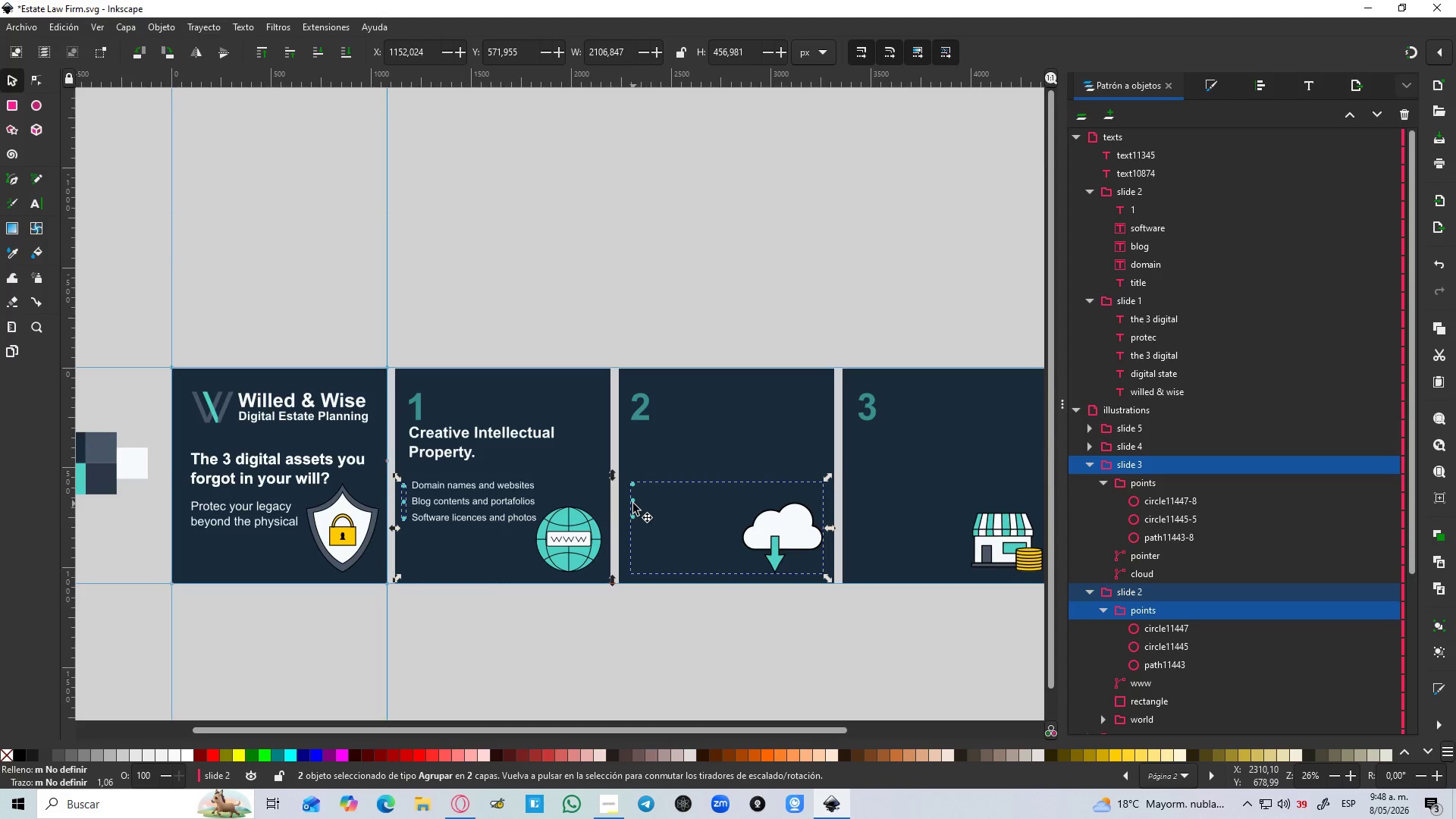 
left_click([633, 504])
 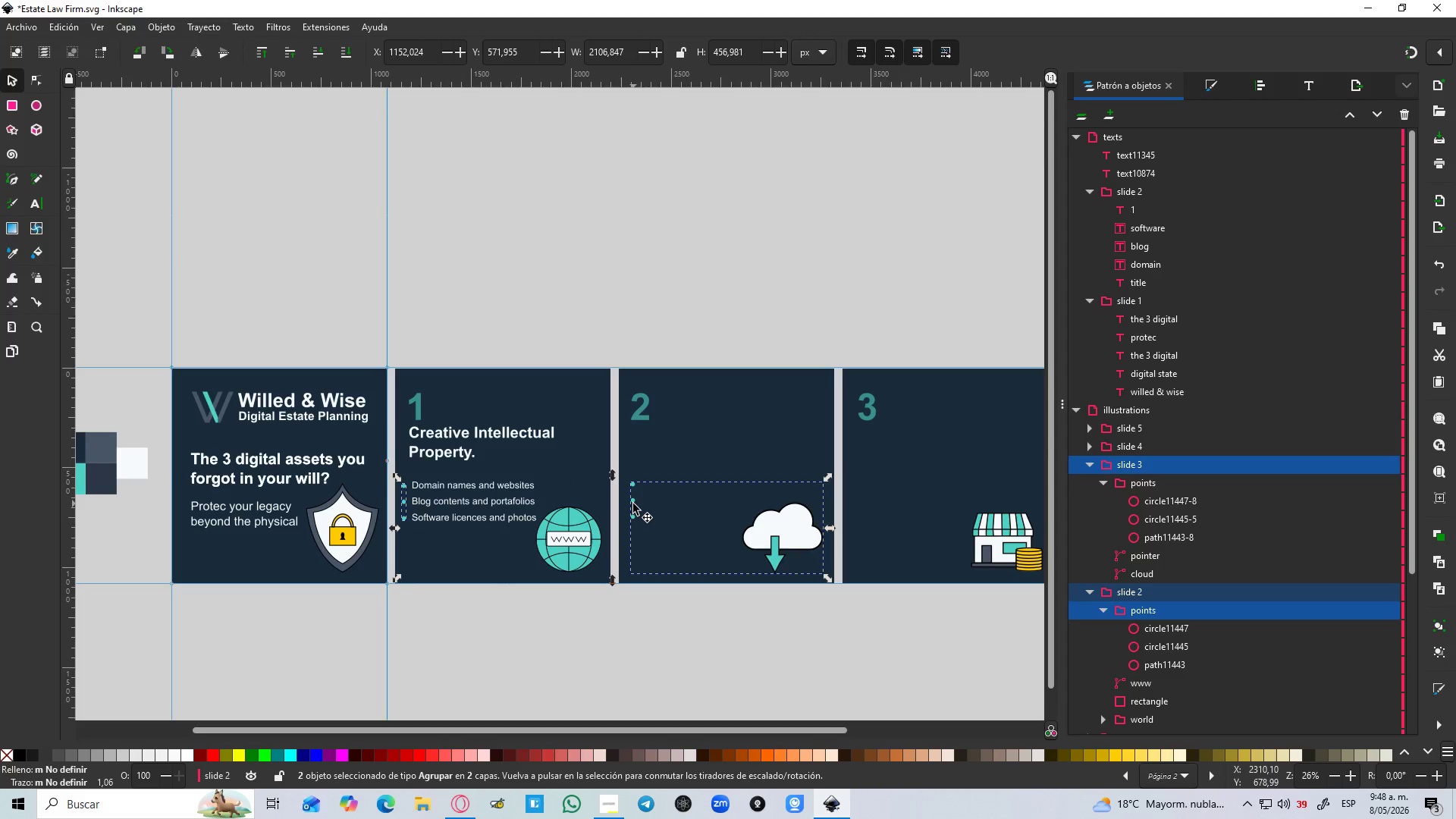 
hold_key(key=ShiftLeft, duration=1.19)
double_click([633, 504])
 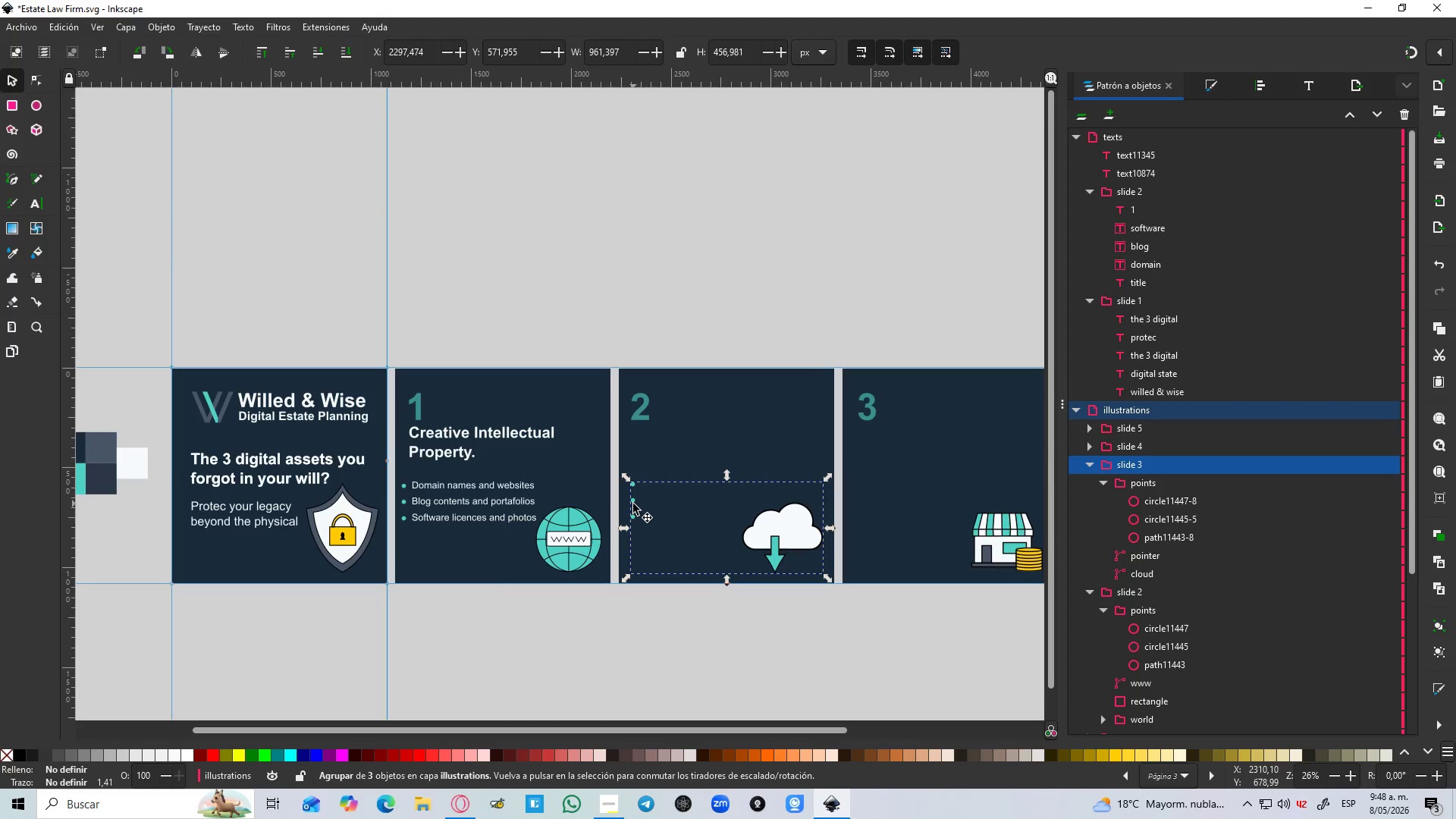 
left_click([633, 504])
 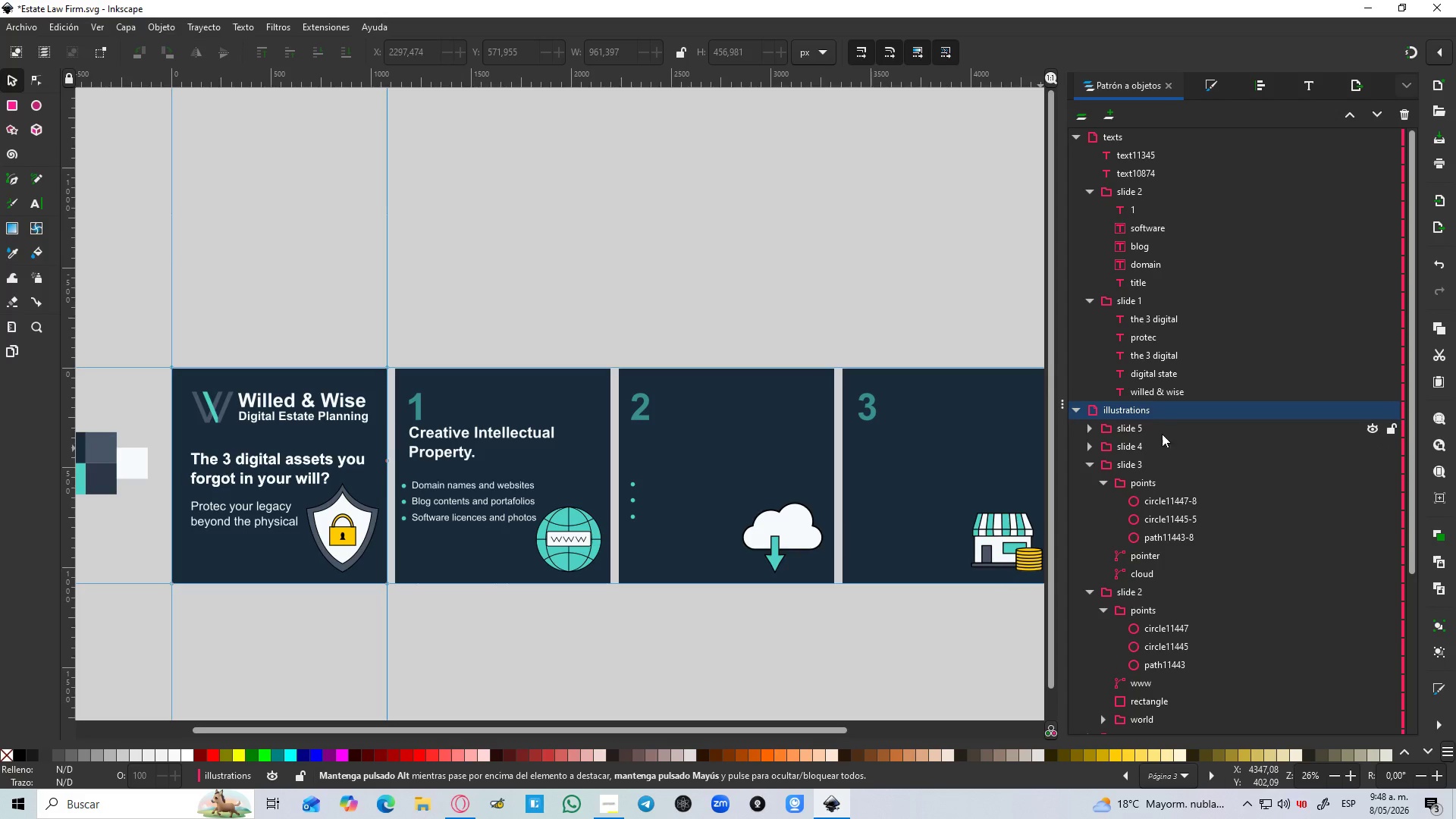 
left_click([1146, 484])
 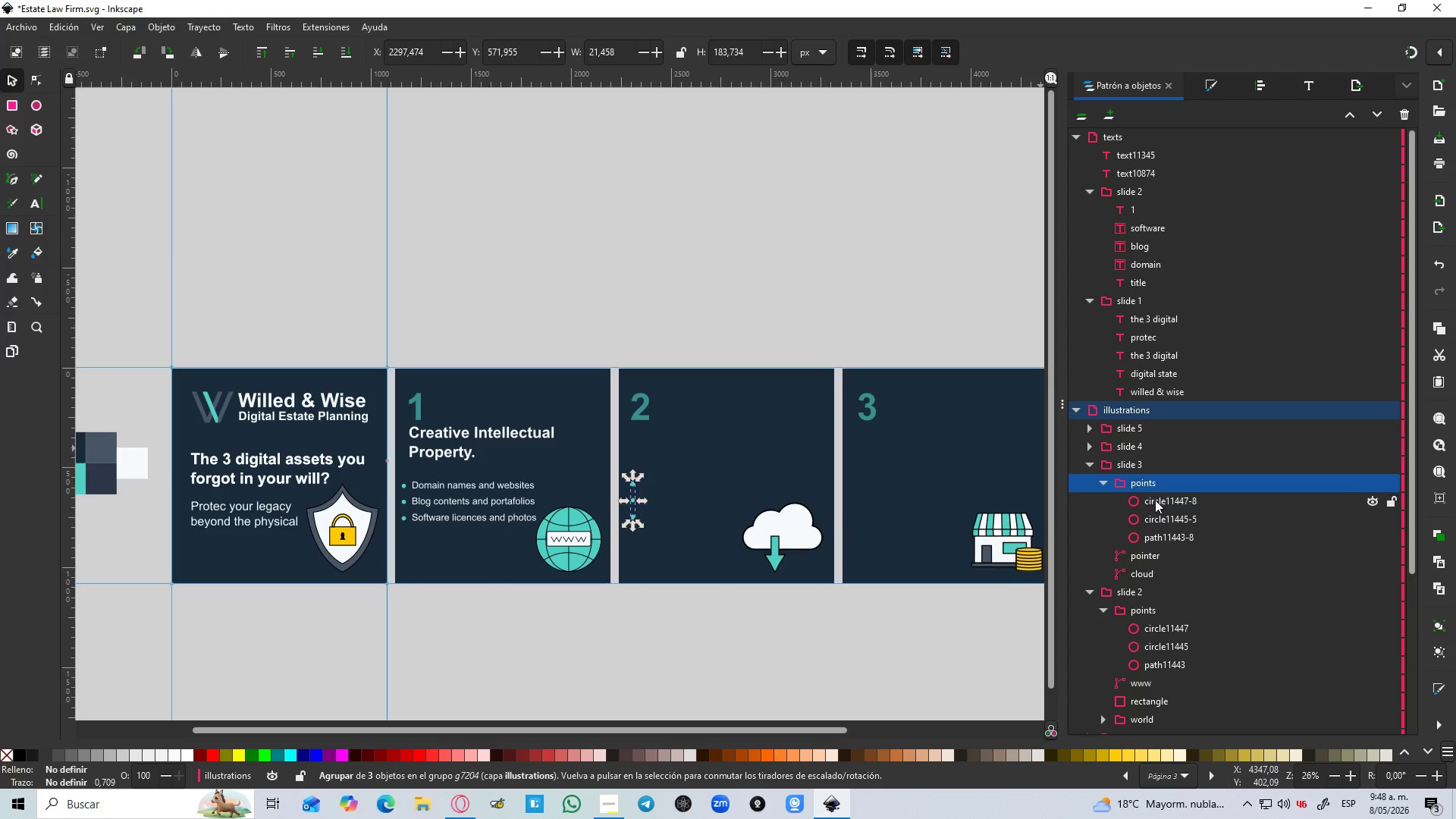 
hold_key(key=ShiftLeft, duration=1.5)
left_click([1151, 606])
 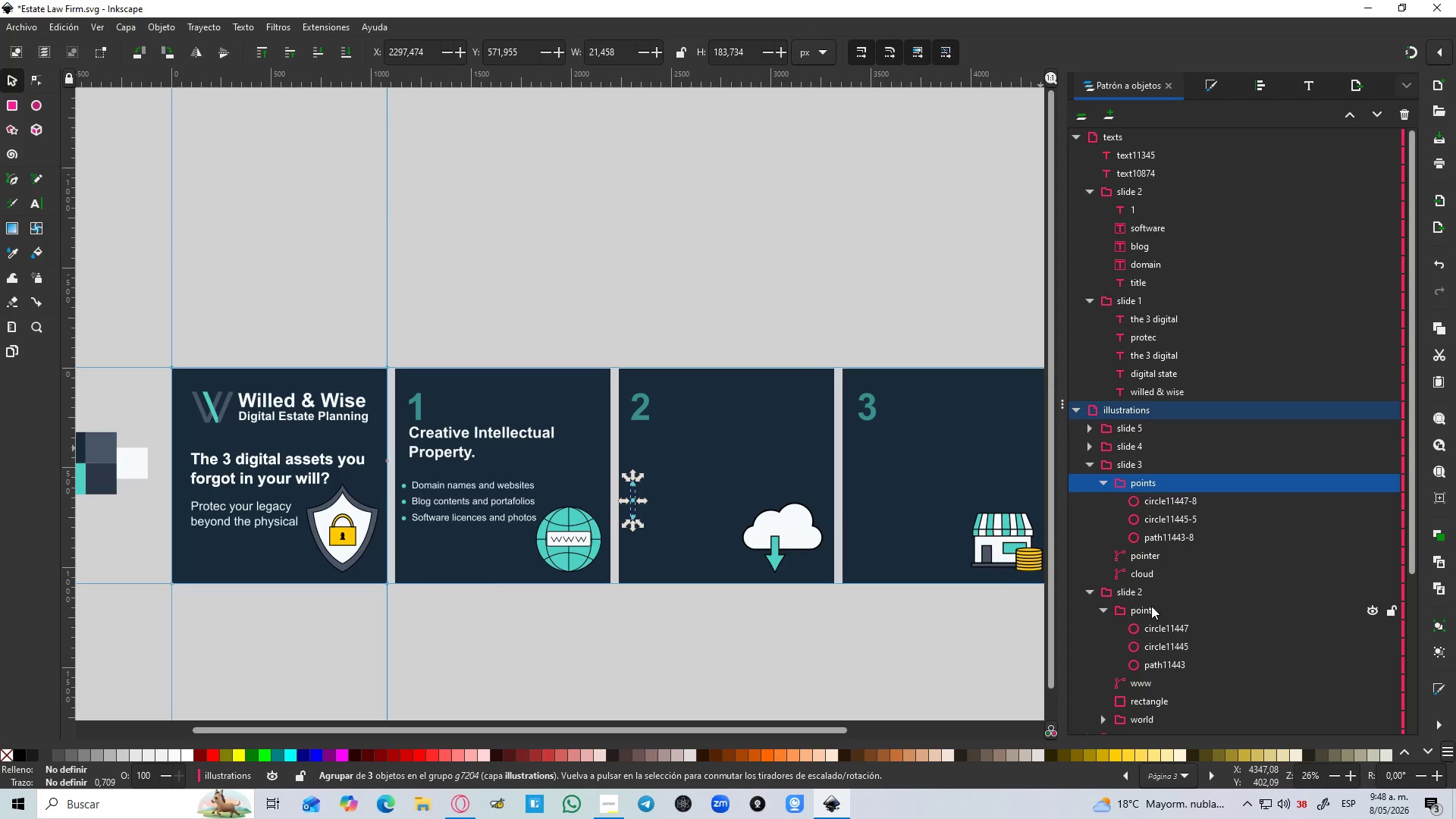 
hold_key(key=ShiftLeft, duration=0.97)
left_click([1144, 611])
 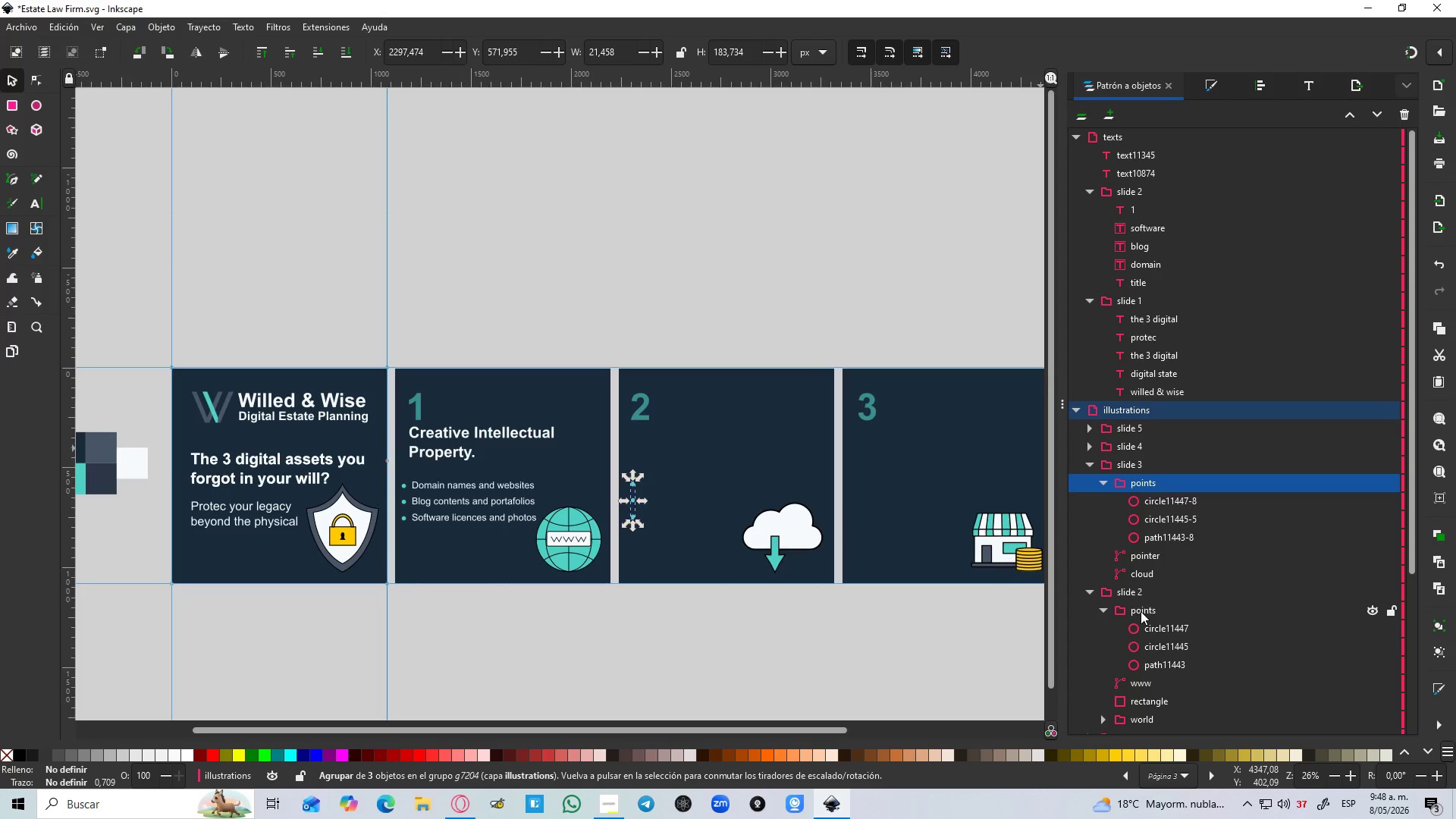 
hold_key(key=ControlLeft, duration=0.77)
left_click([1141, 611])
 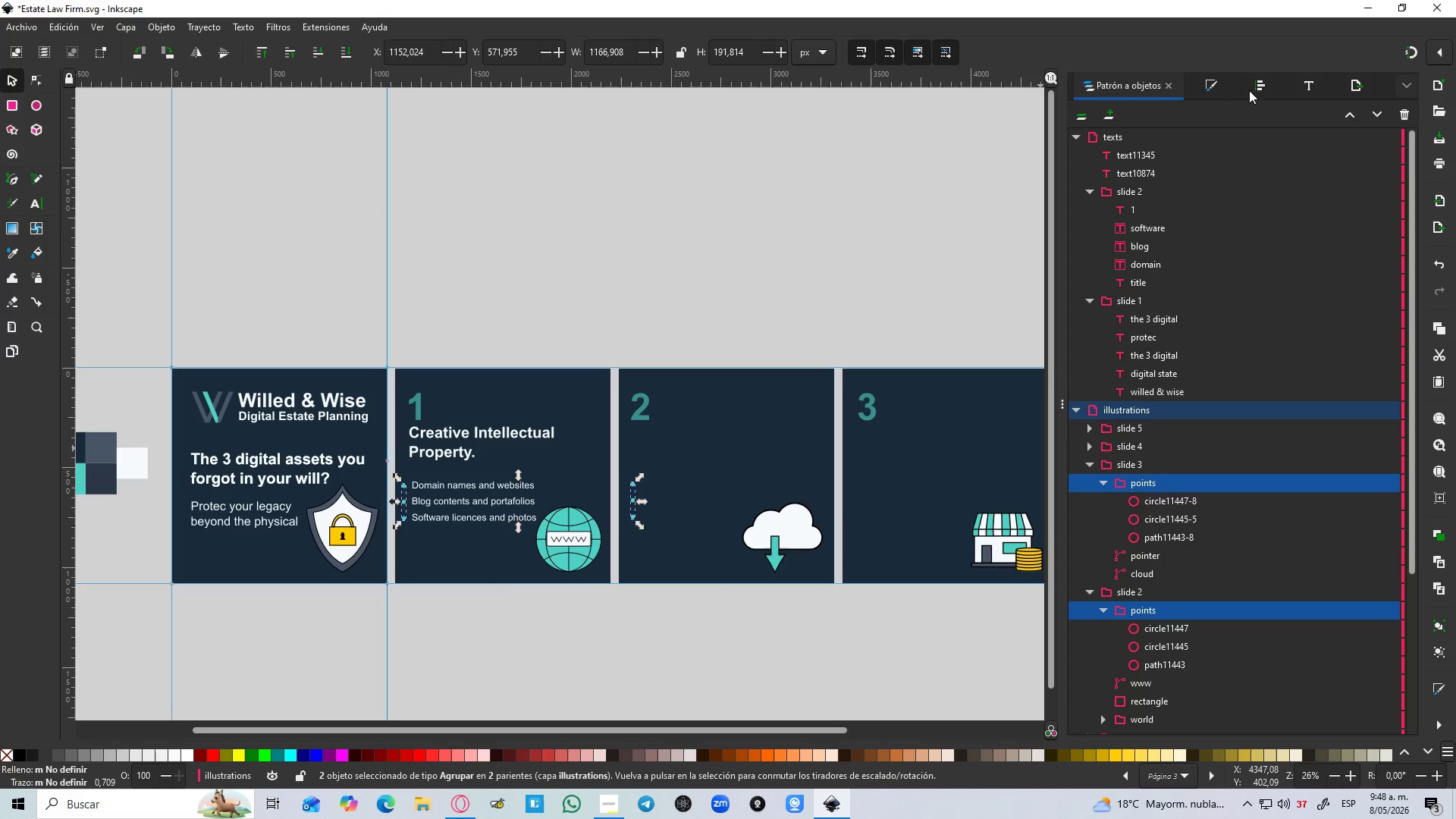 
left_click([1198, 84])
 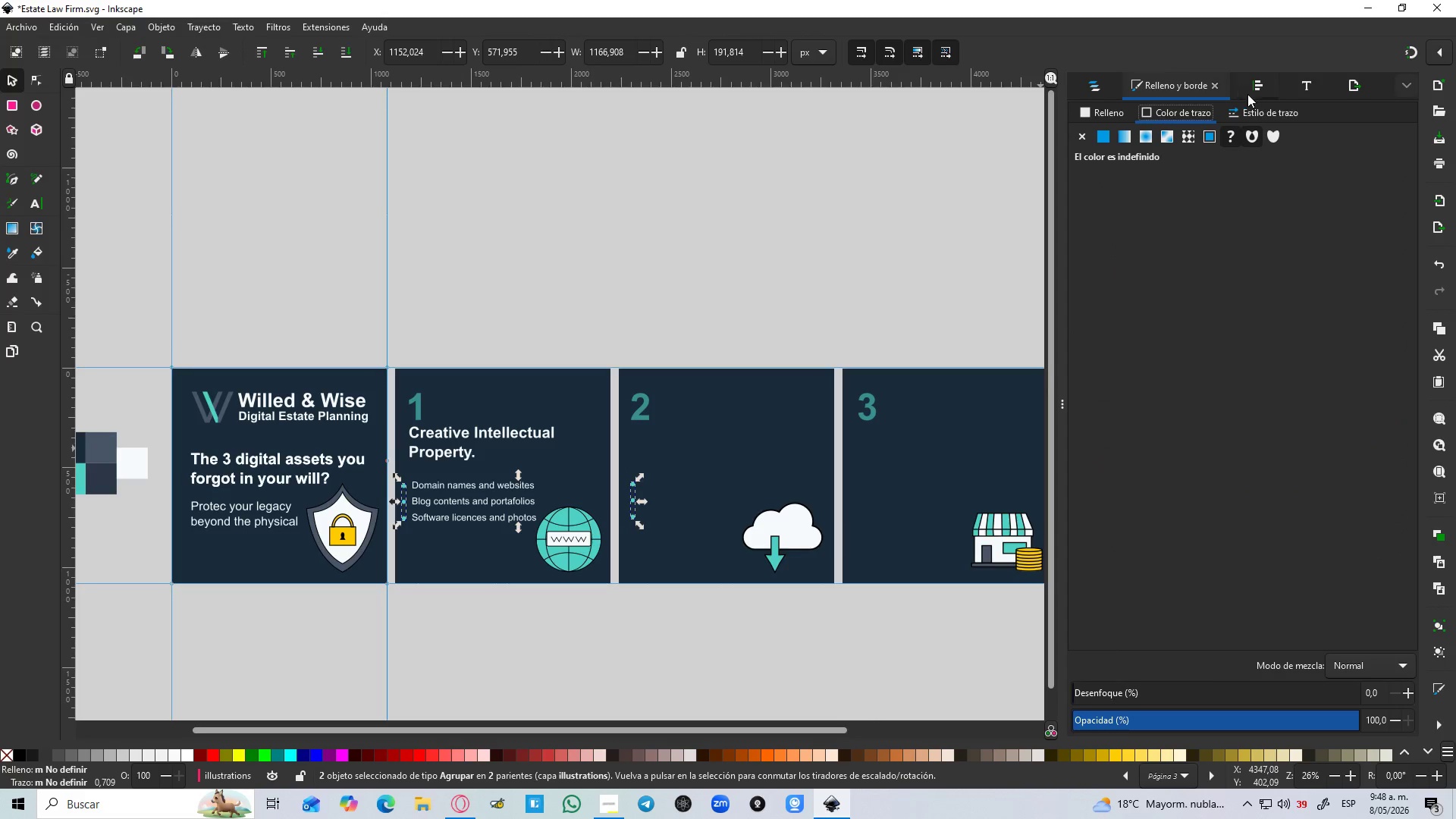 
left_click([1260, 90])
 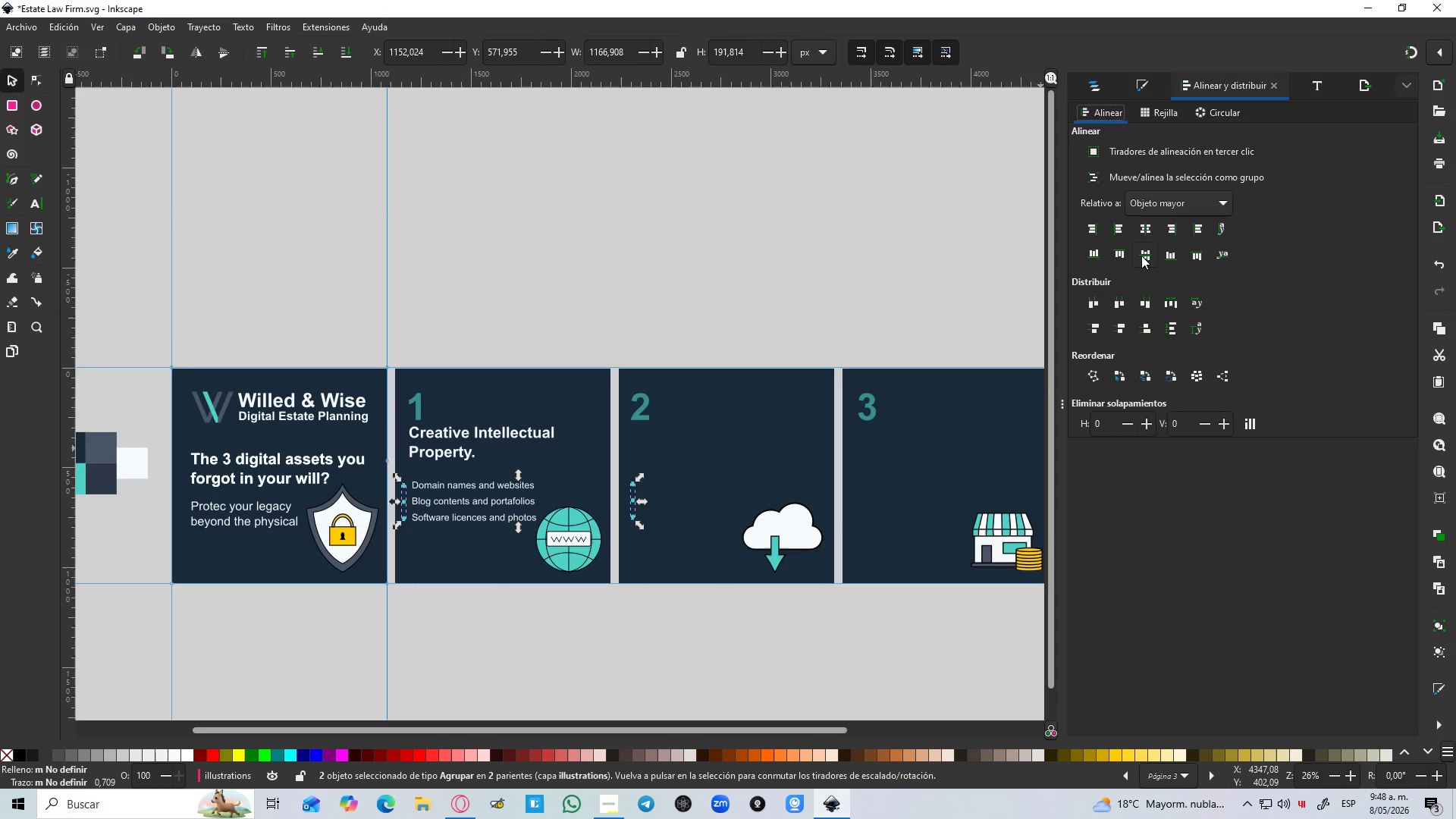 
left_click([1141, 256])
 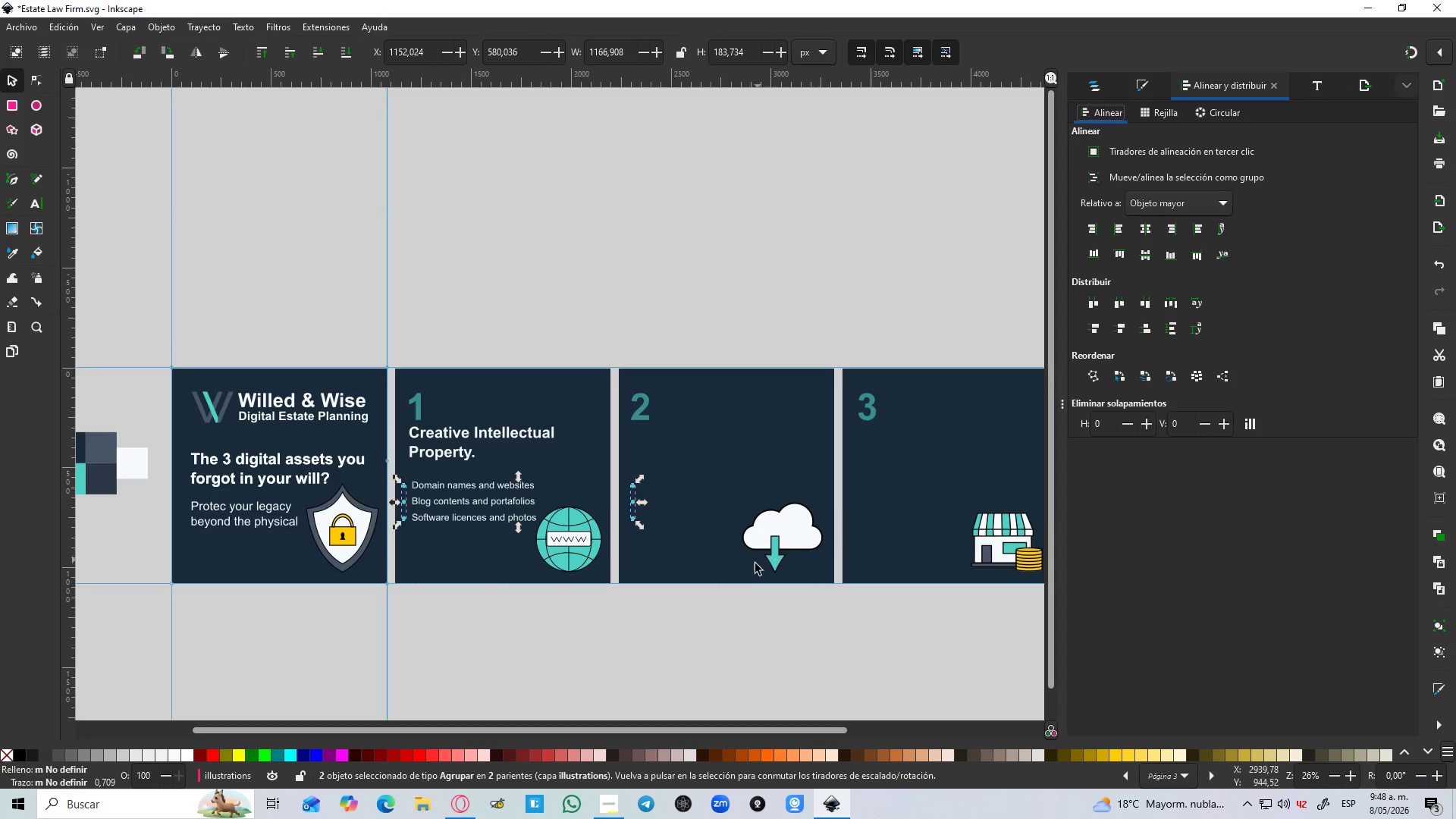 
left_click([720, 610])
 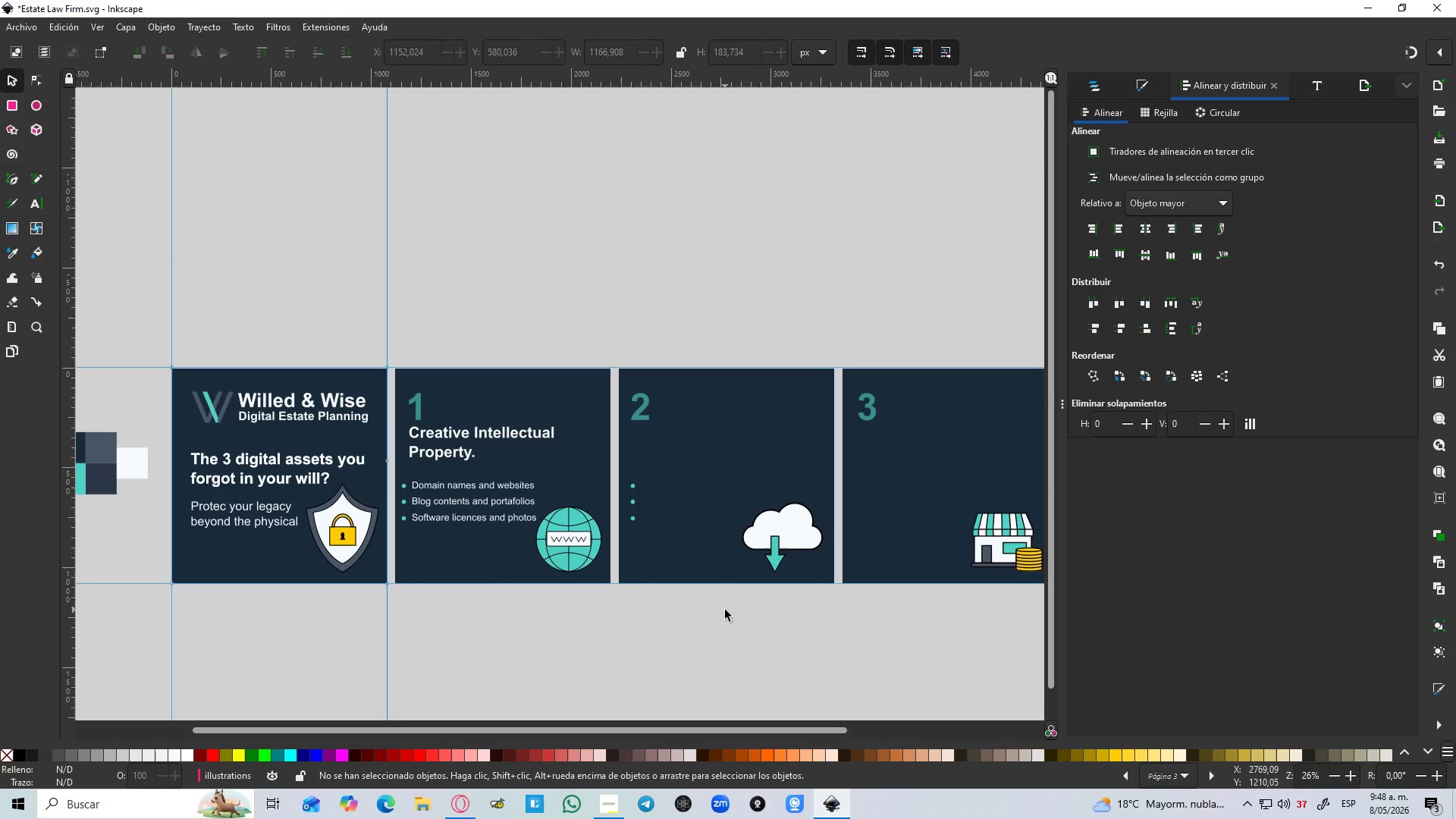 
wait(8.19)
 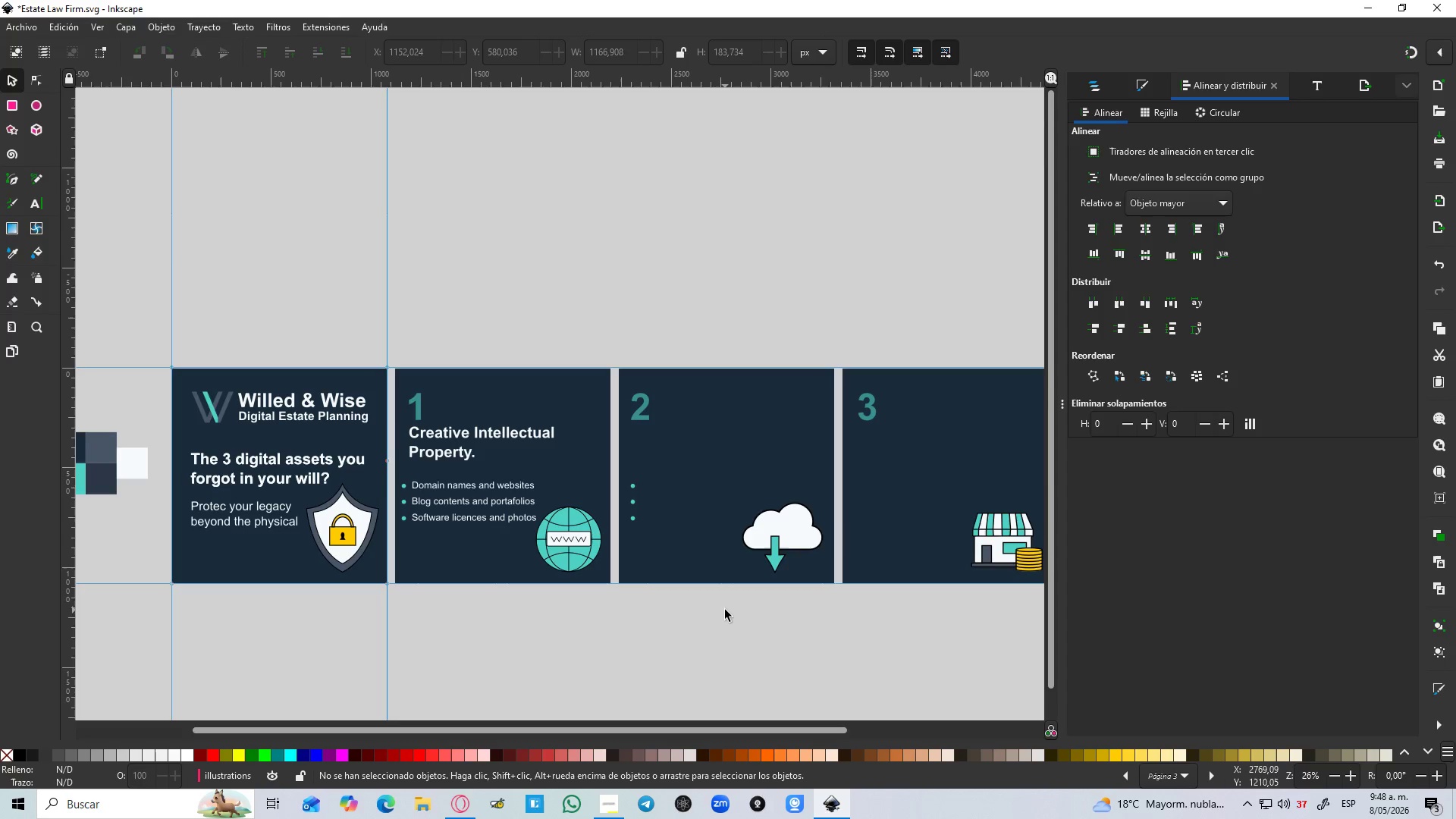 
left_click([1087, 86])
 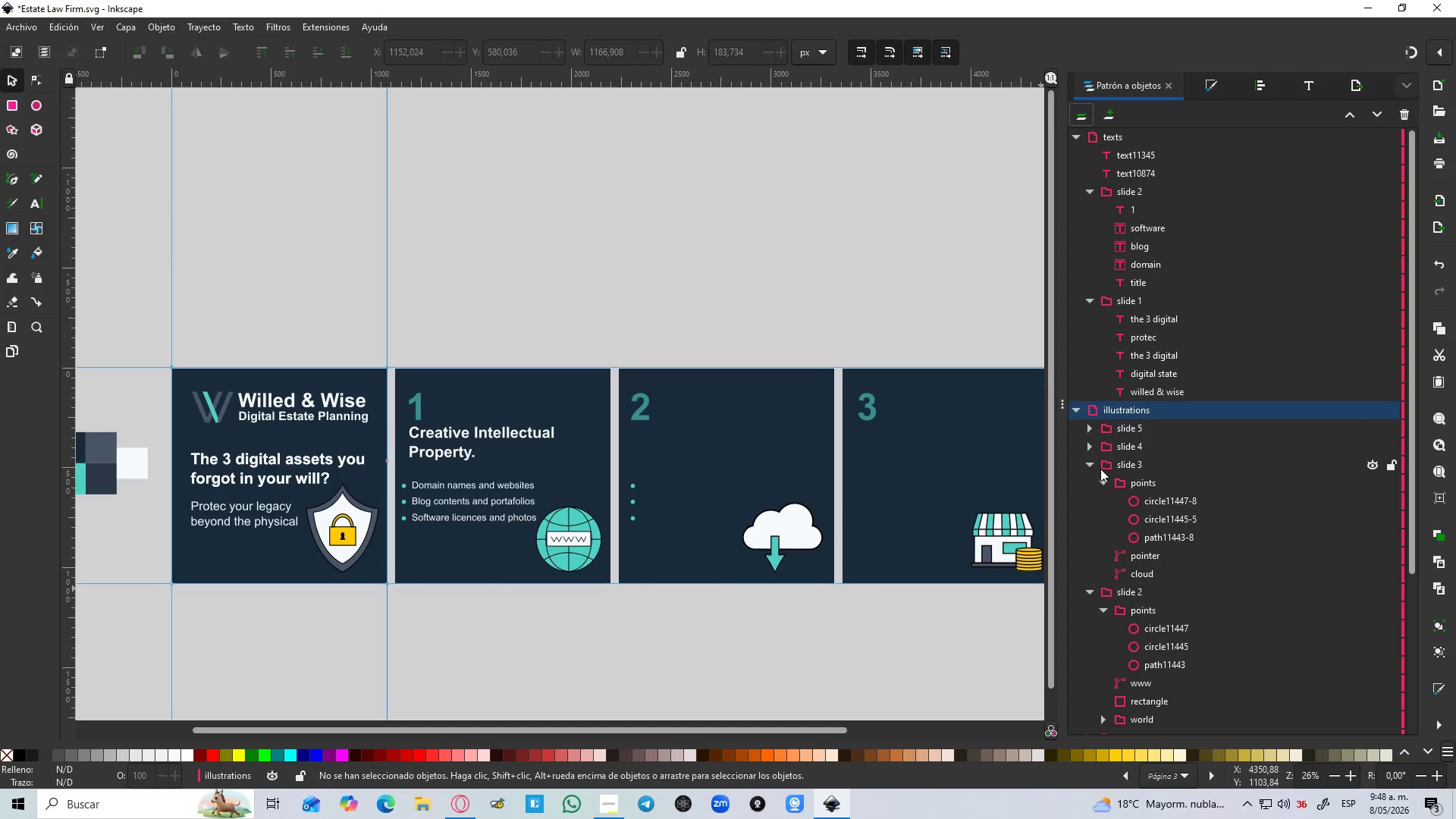 
wait(6.48)
 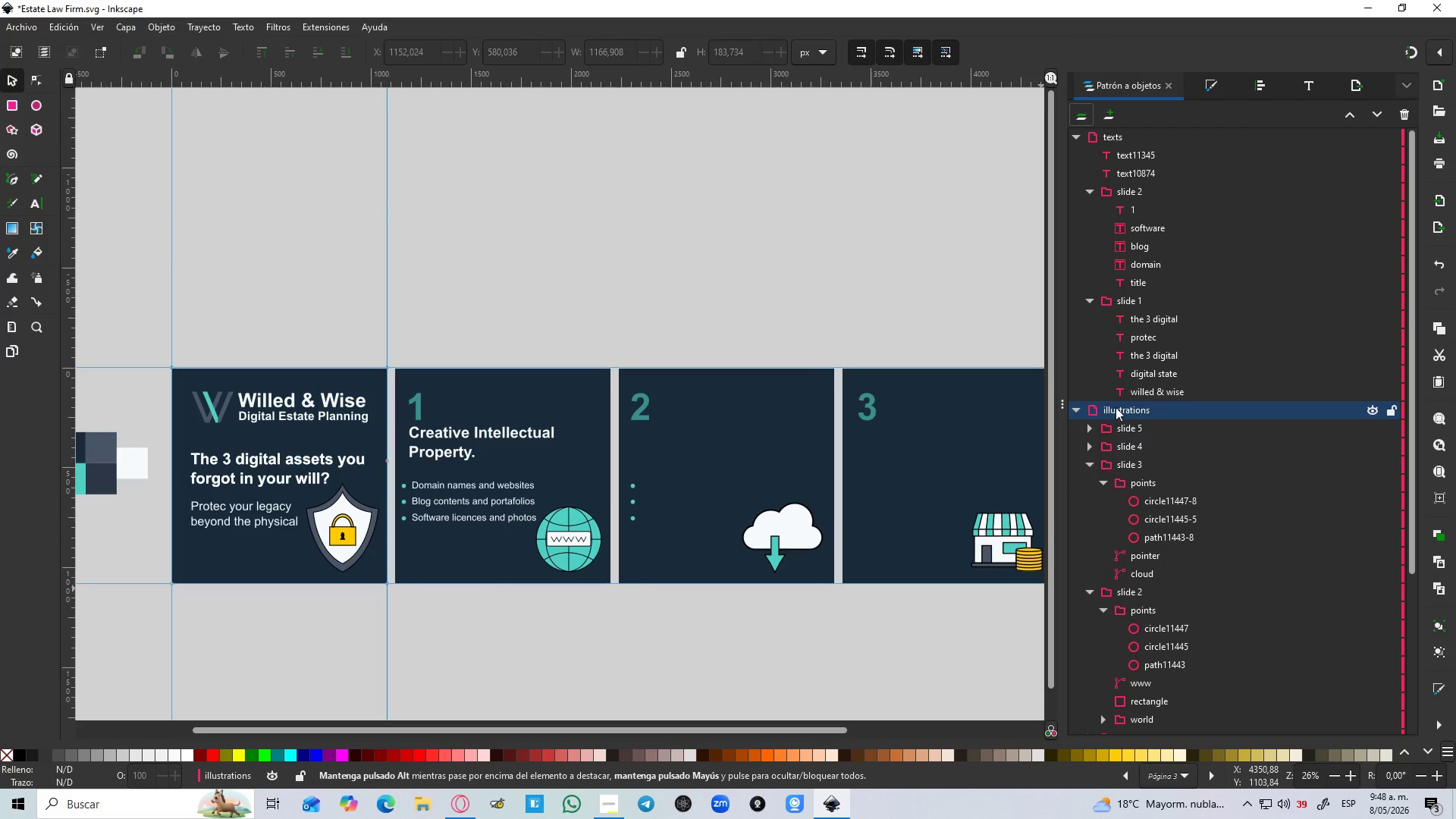 
left_click([1090, 469])
 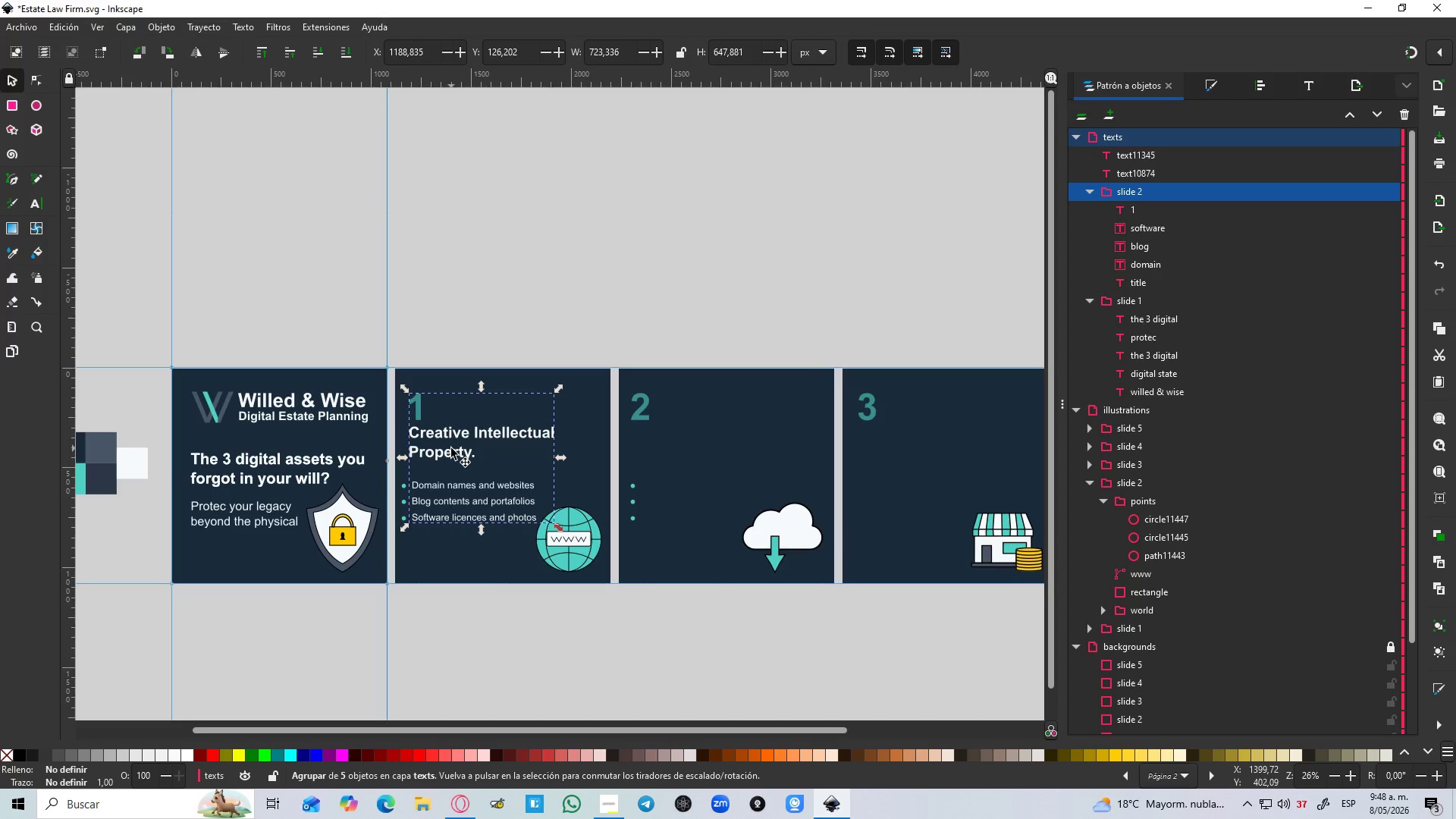 
wait(6.67)
 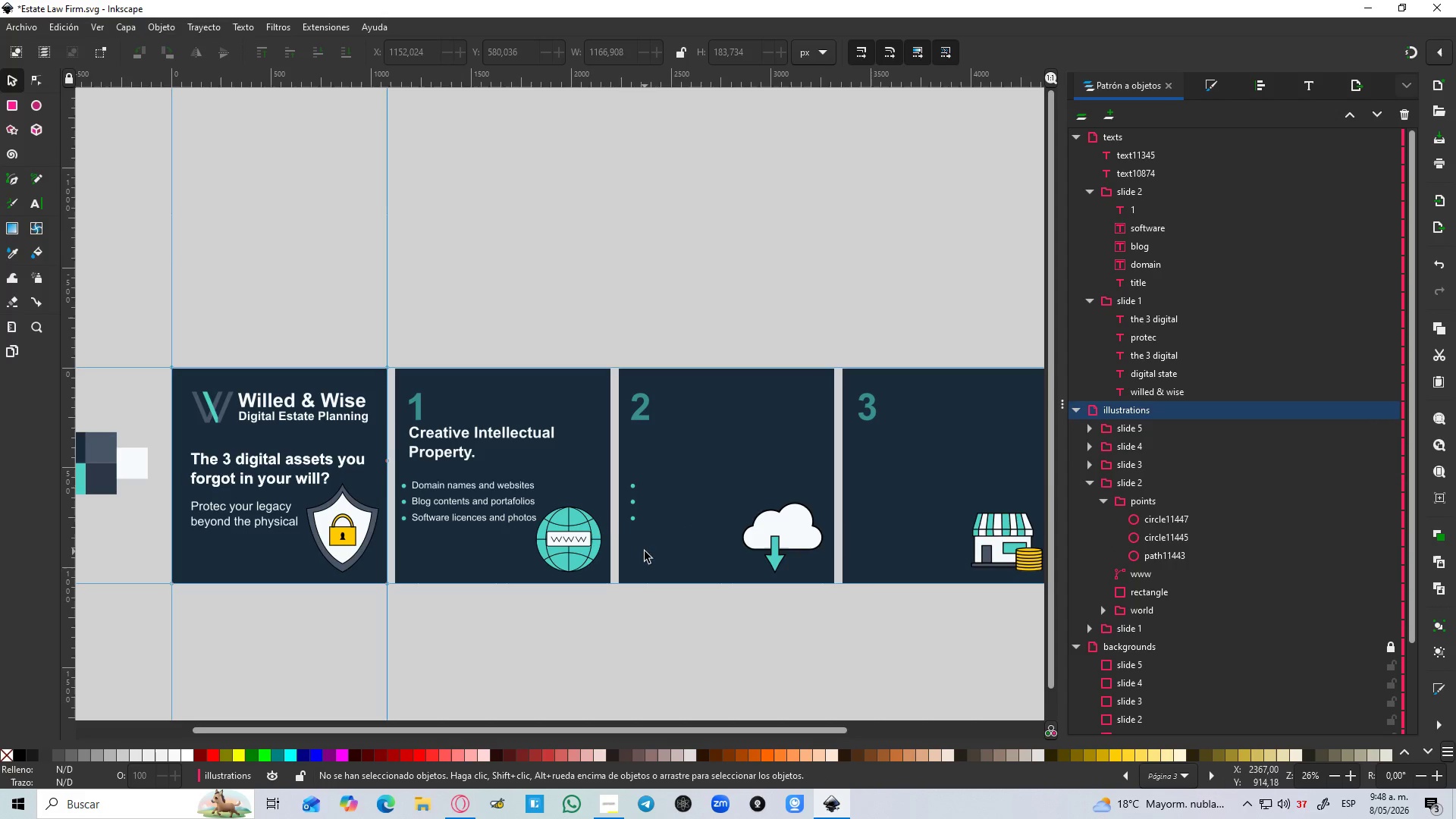 
hold_key(key=ControlLeft, duration=0.44)
scroll: coordinate [466, 444], scroll_direction: up, amount: 1.0
 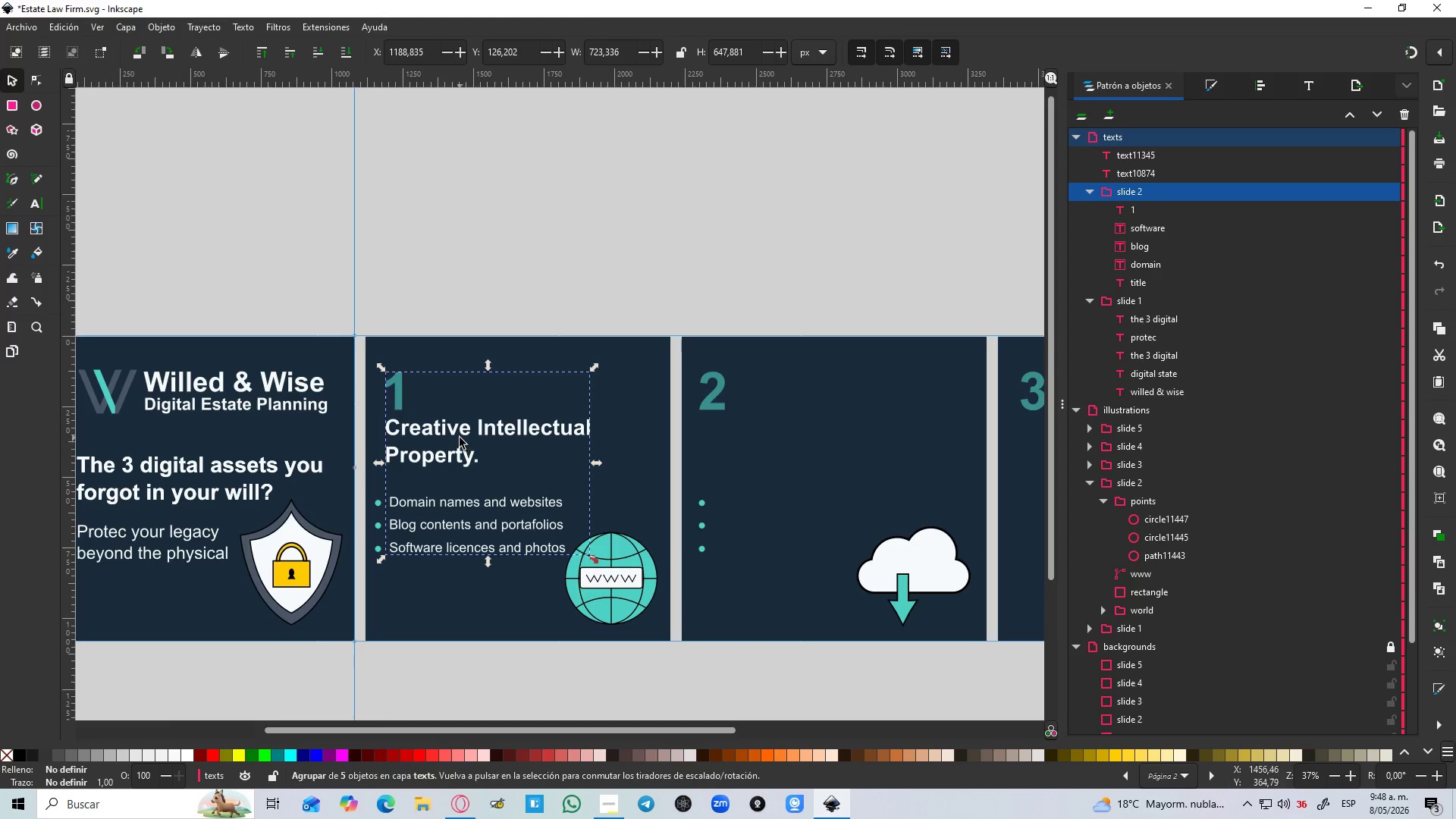 
left_click([460, 438])
 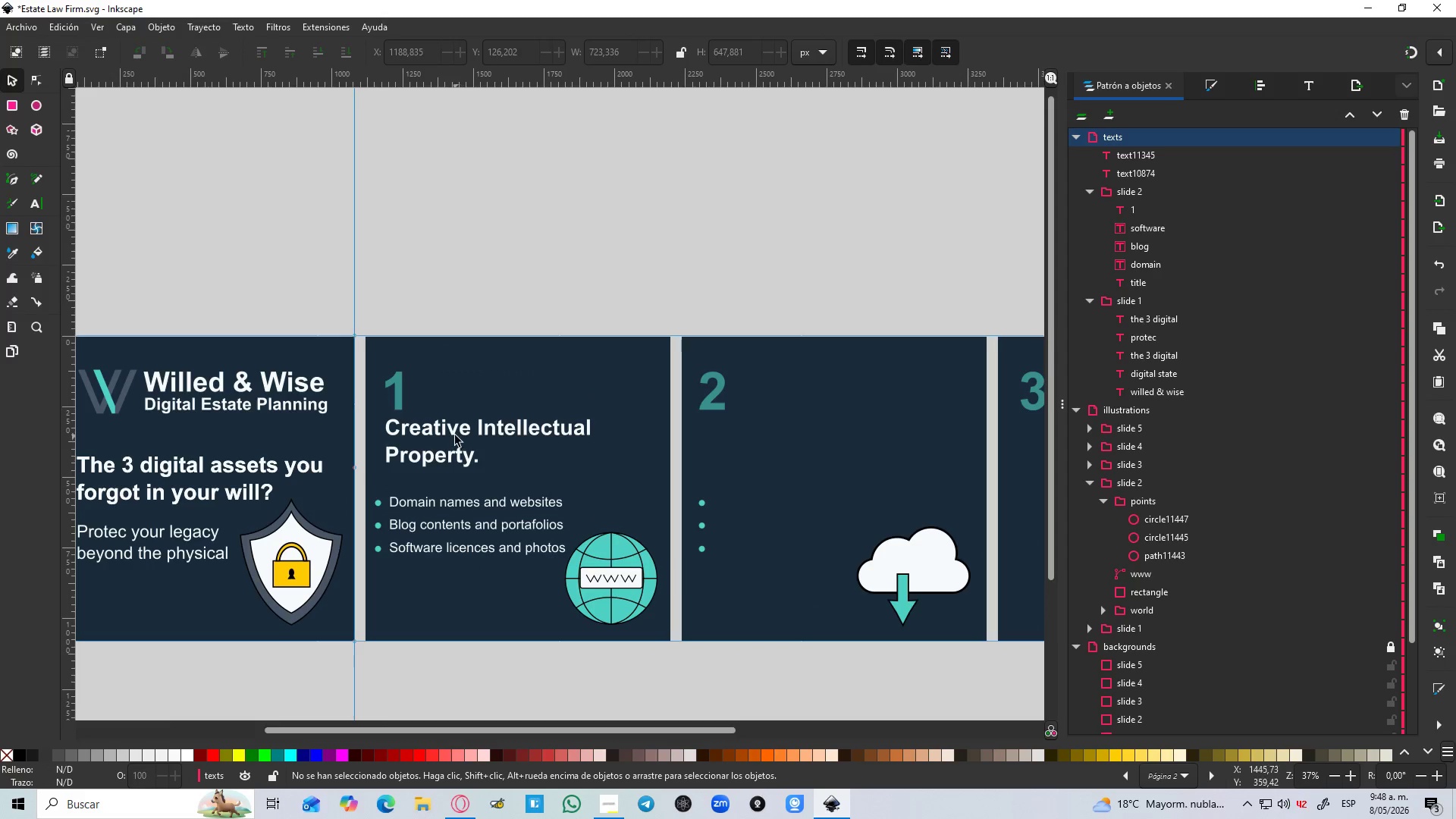 
triple_click([453, 434])
 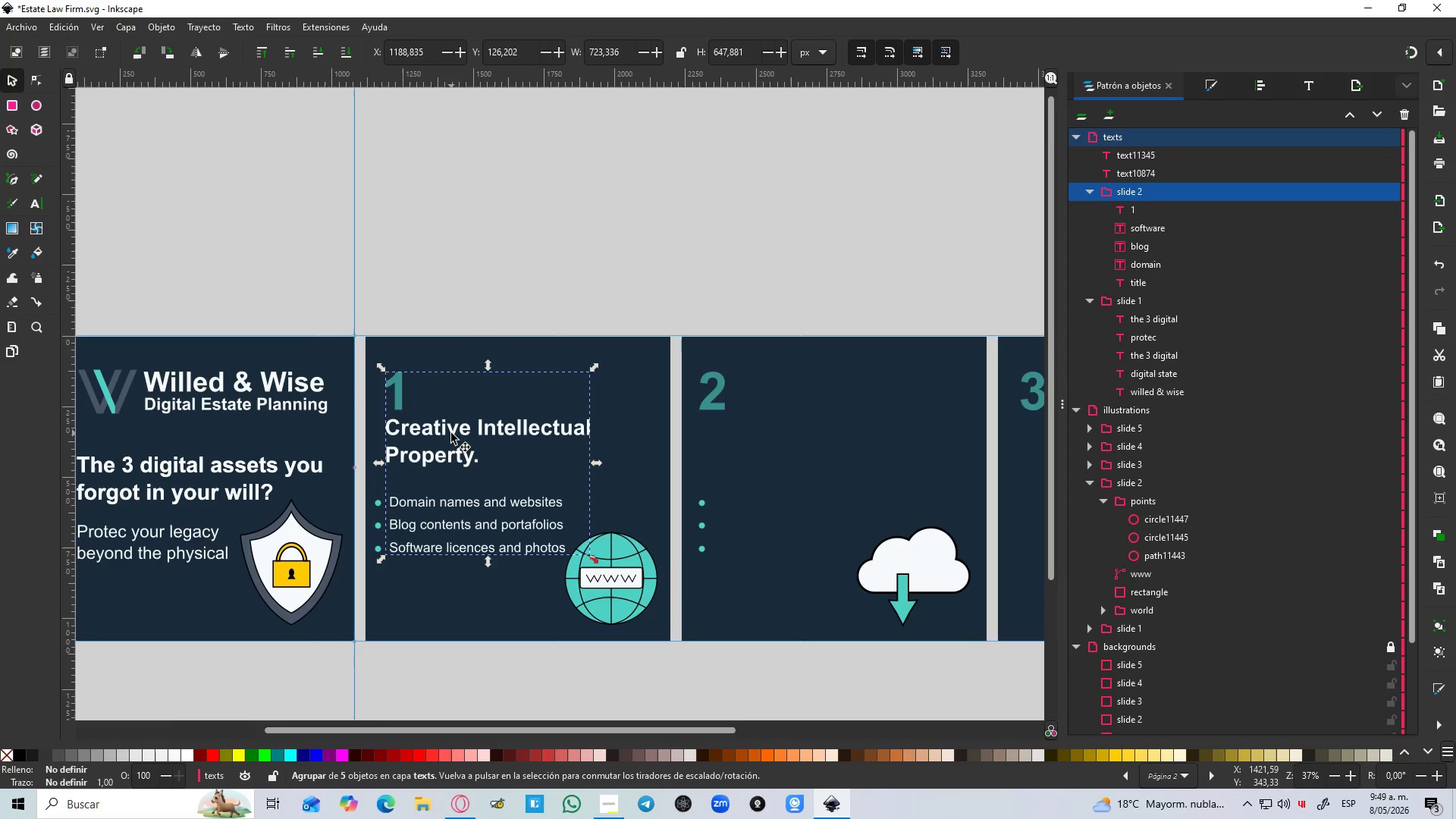 
double_click([451, 433])
 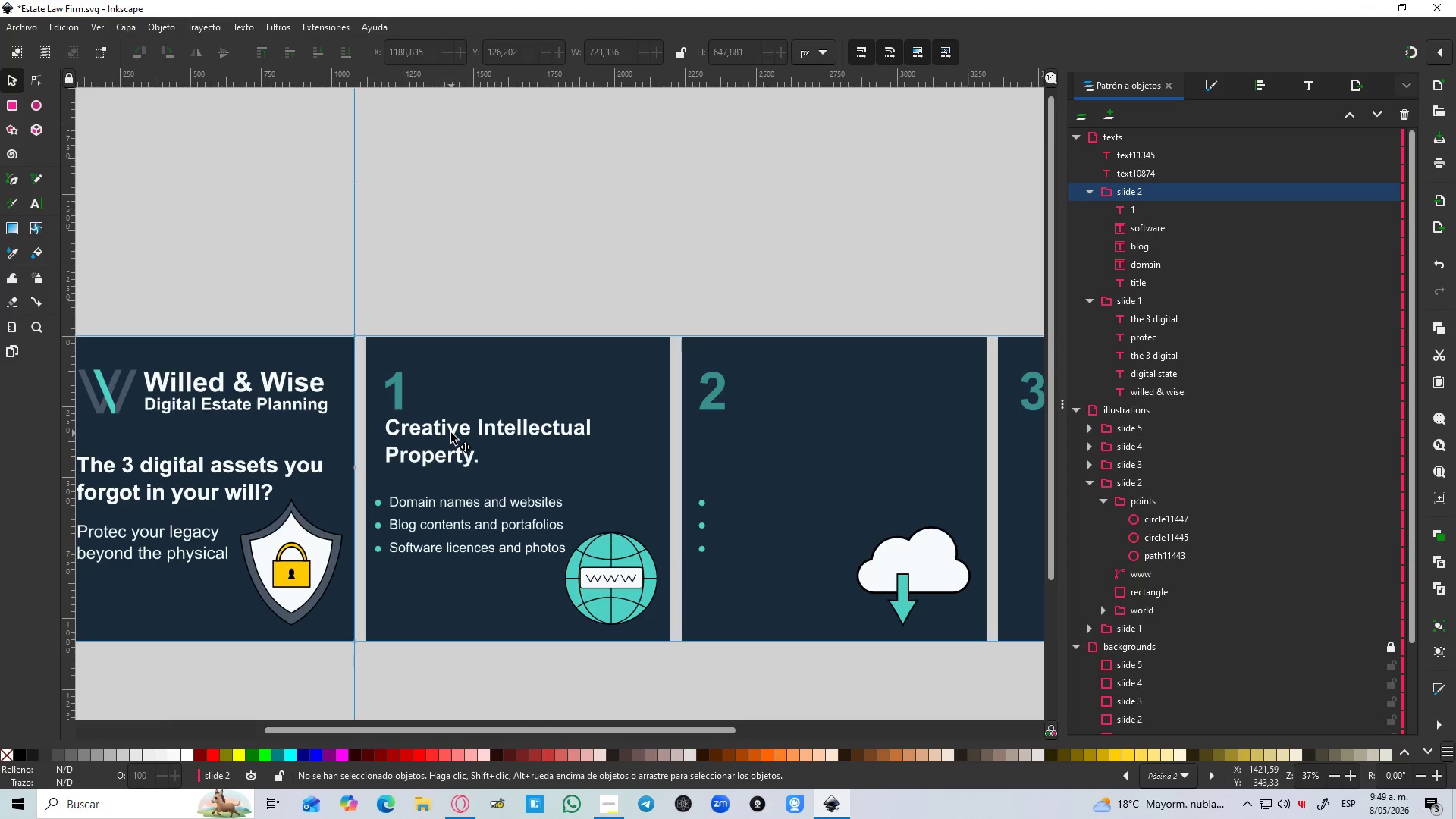 
triple_click([451, 433])
 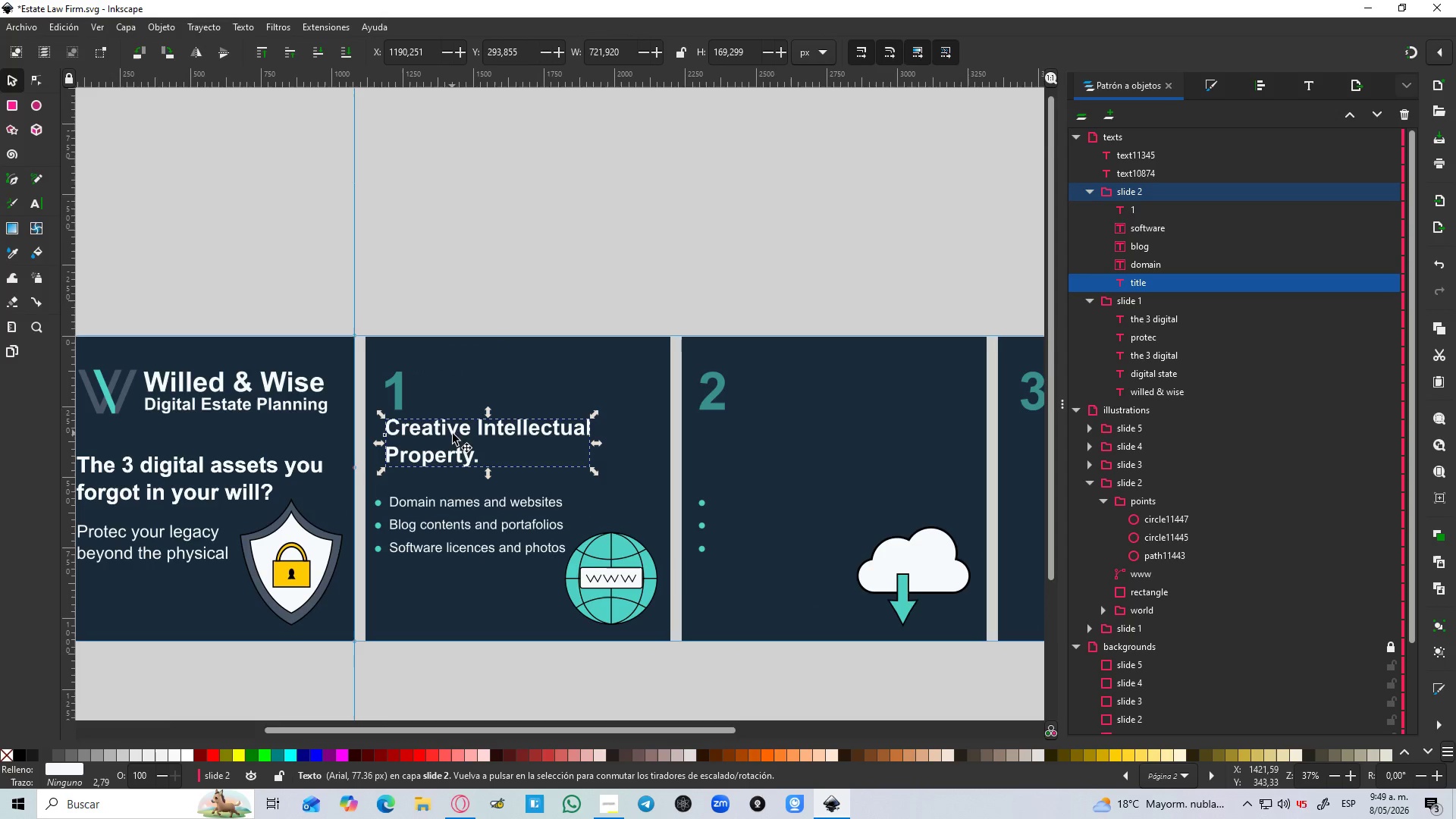 
key(Shift+D)
 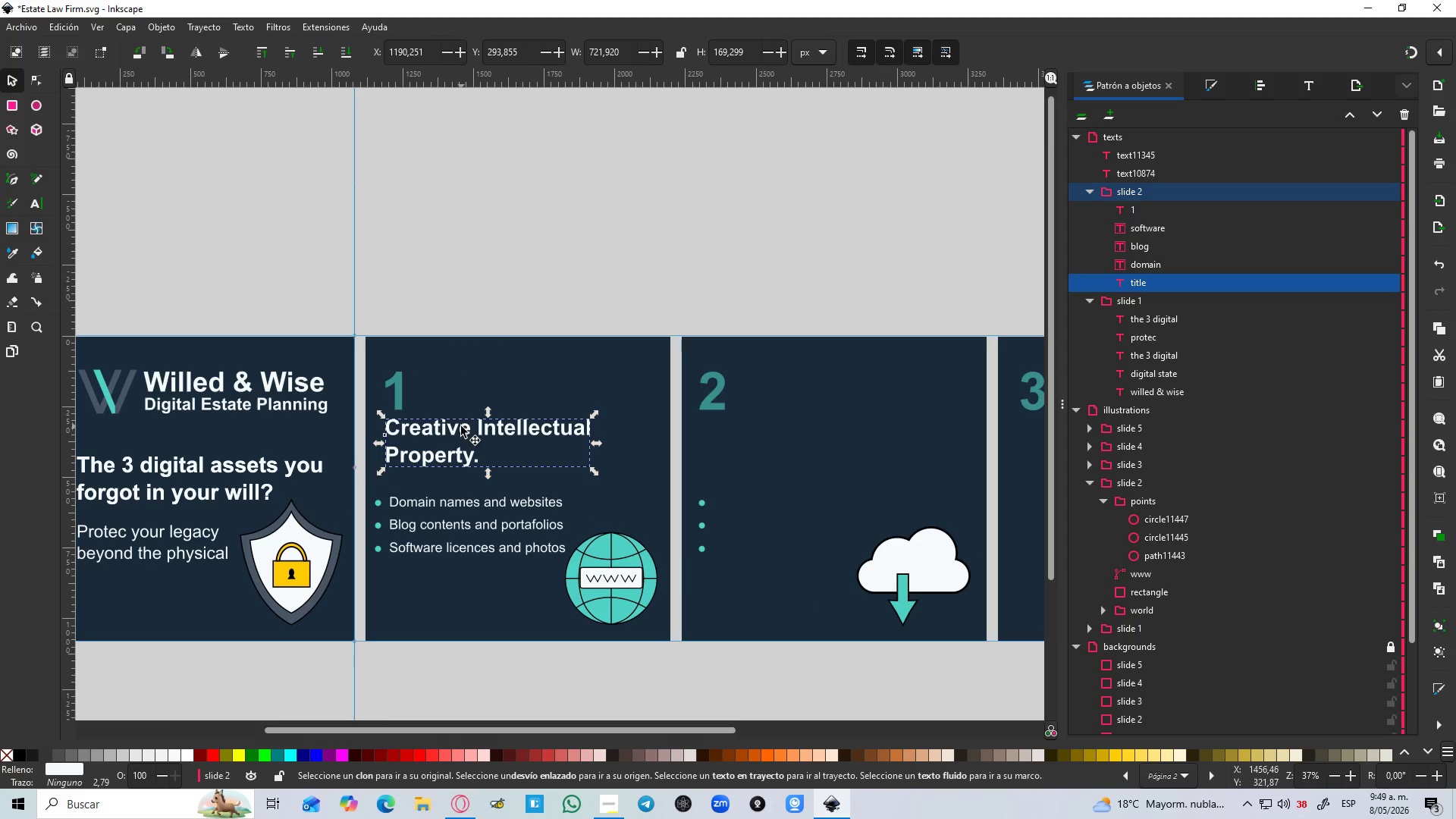 
left_click_drag(start_coordinate=[461, 426], to_coordinate=[823, 442])
 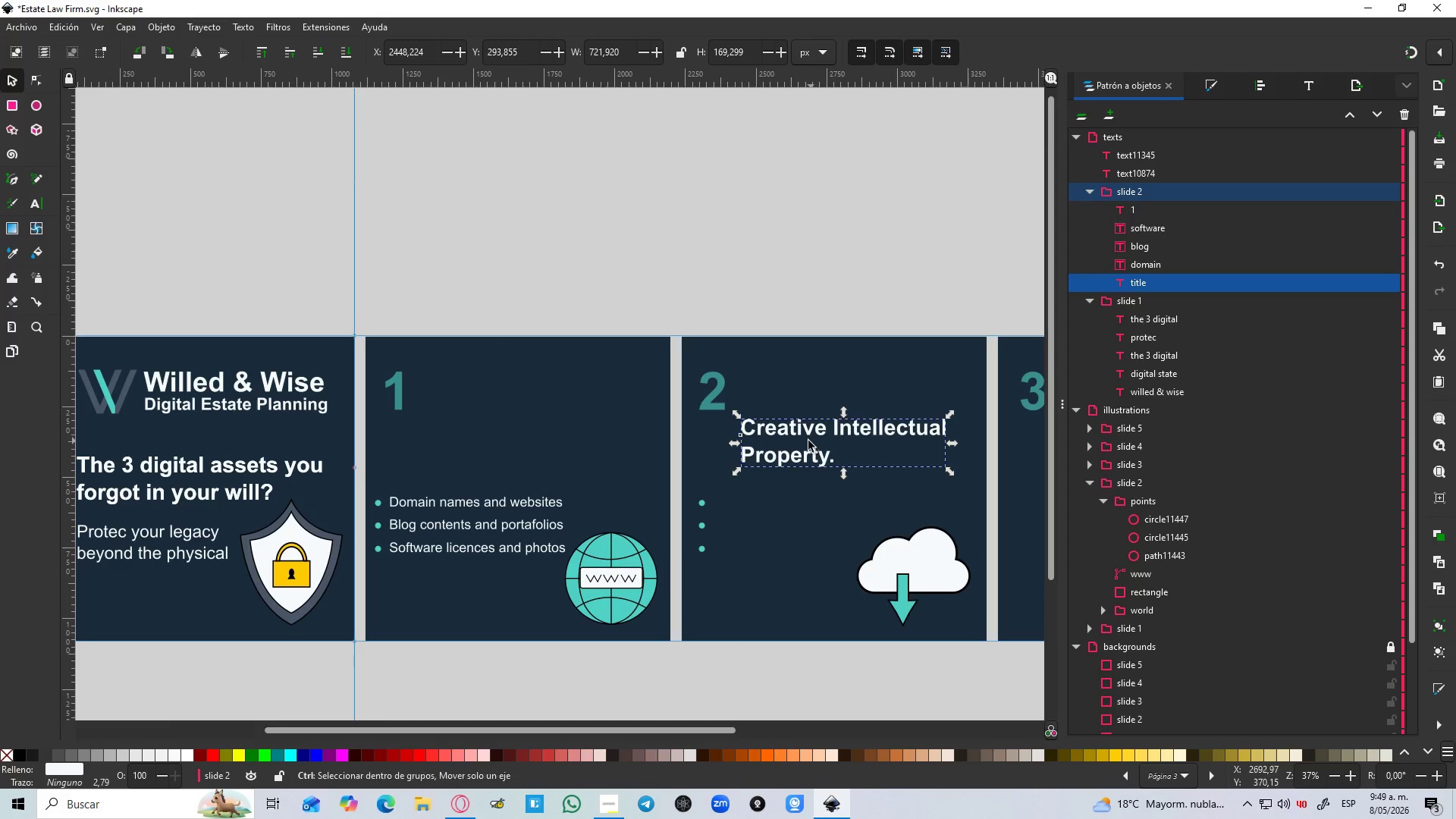 
hold_key(key=ControlLeft, duration=1.31)
 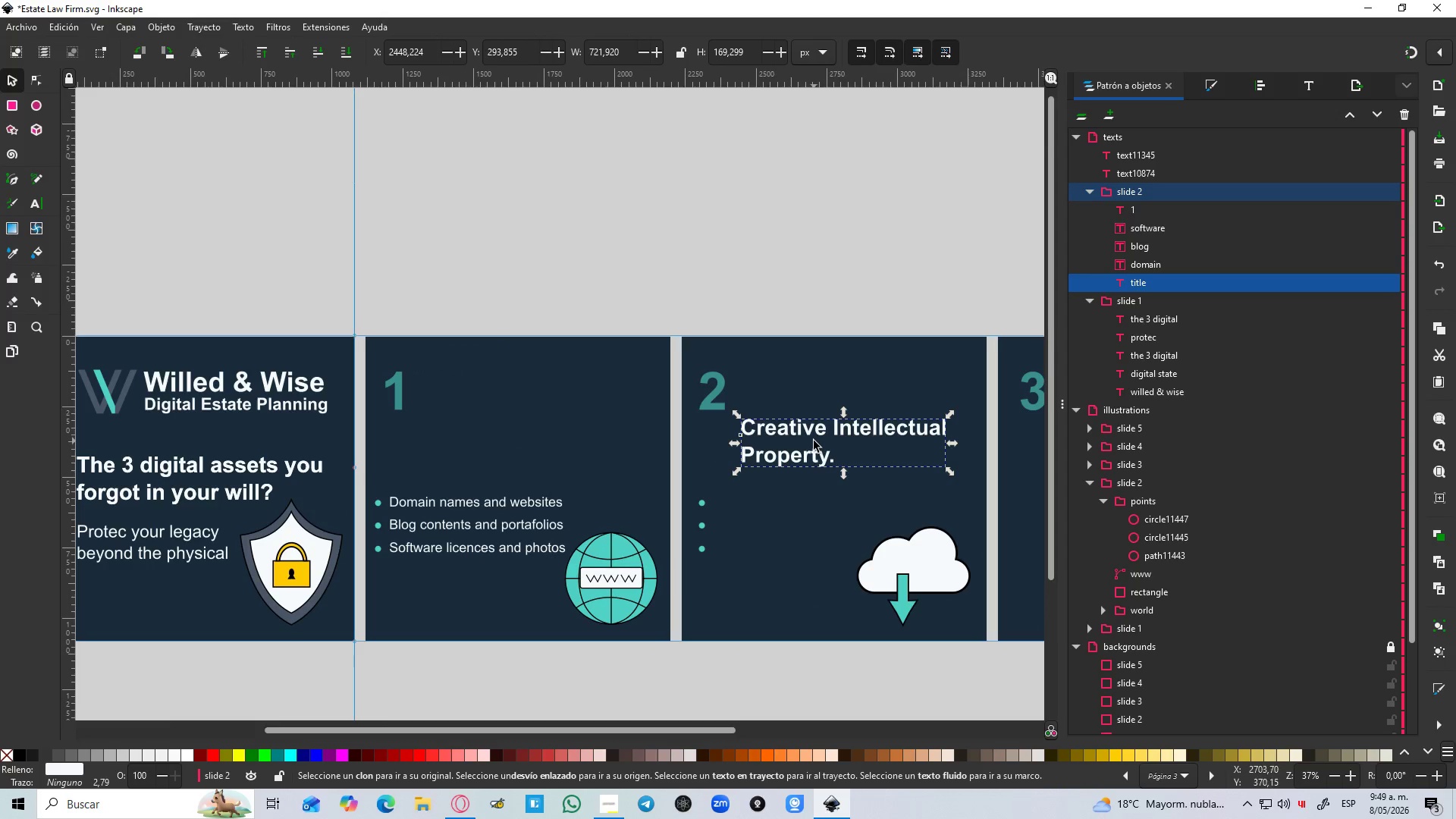 
key(Control+Z)
 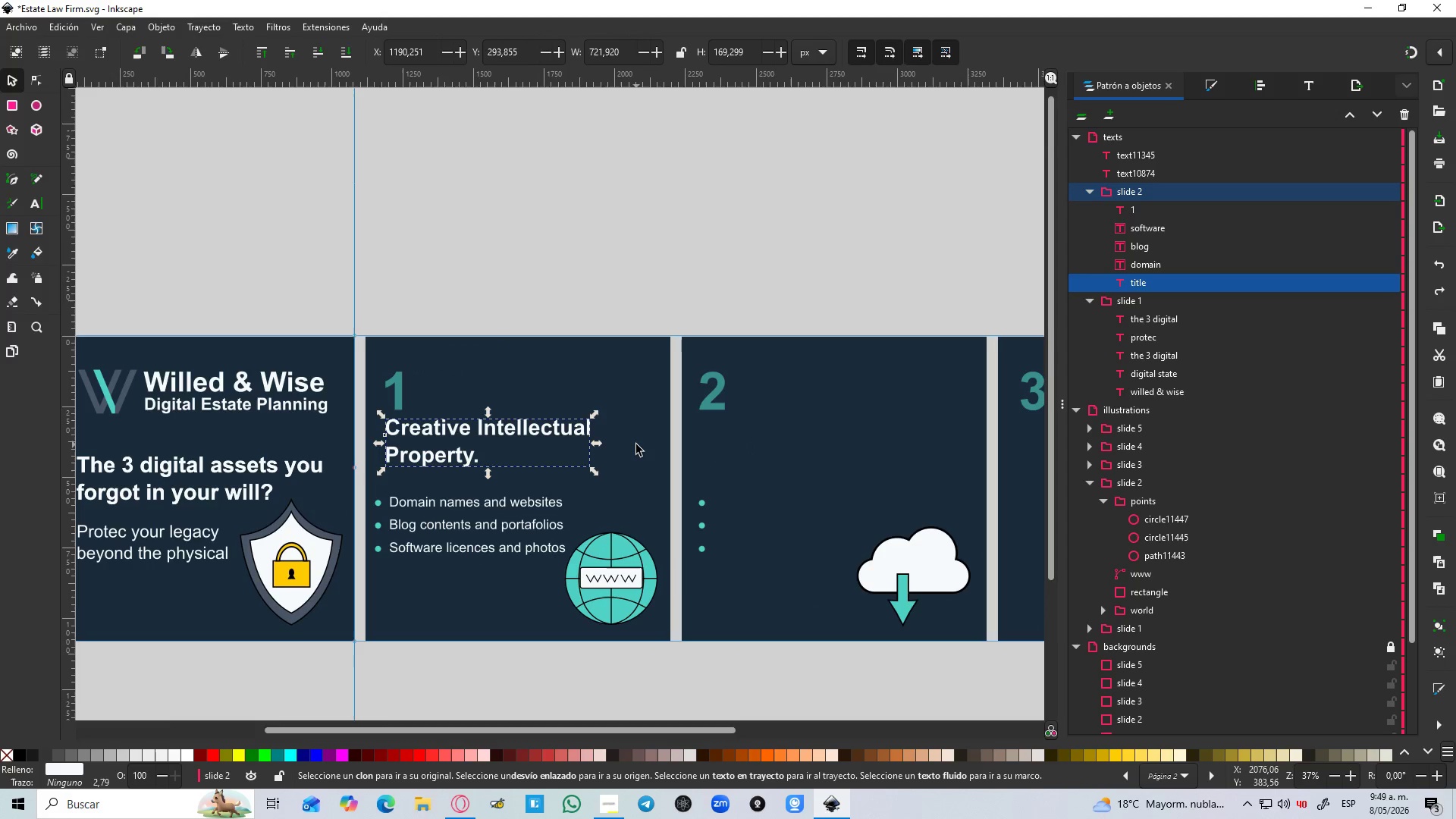 
key(Control+D)
 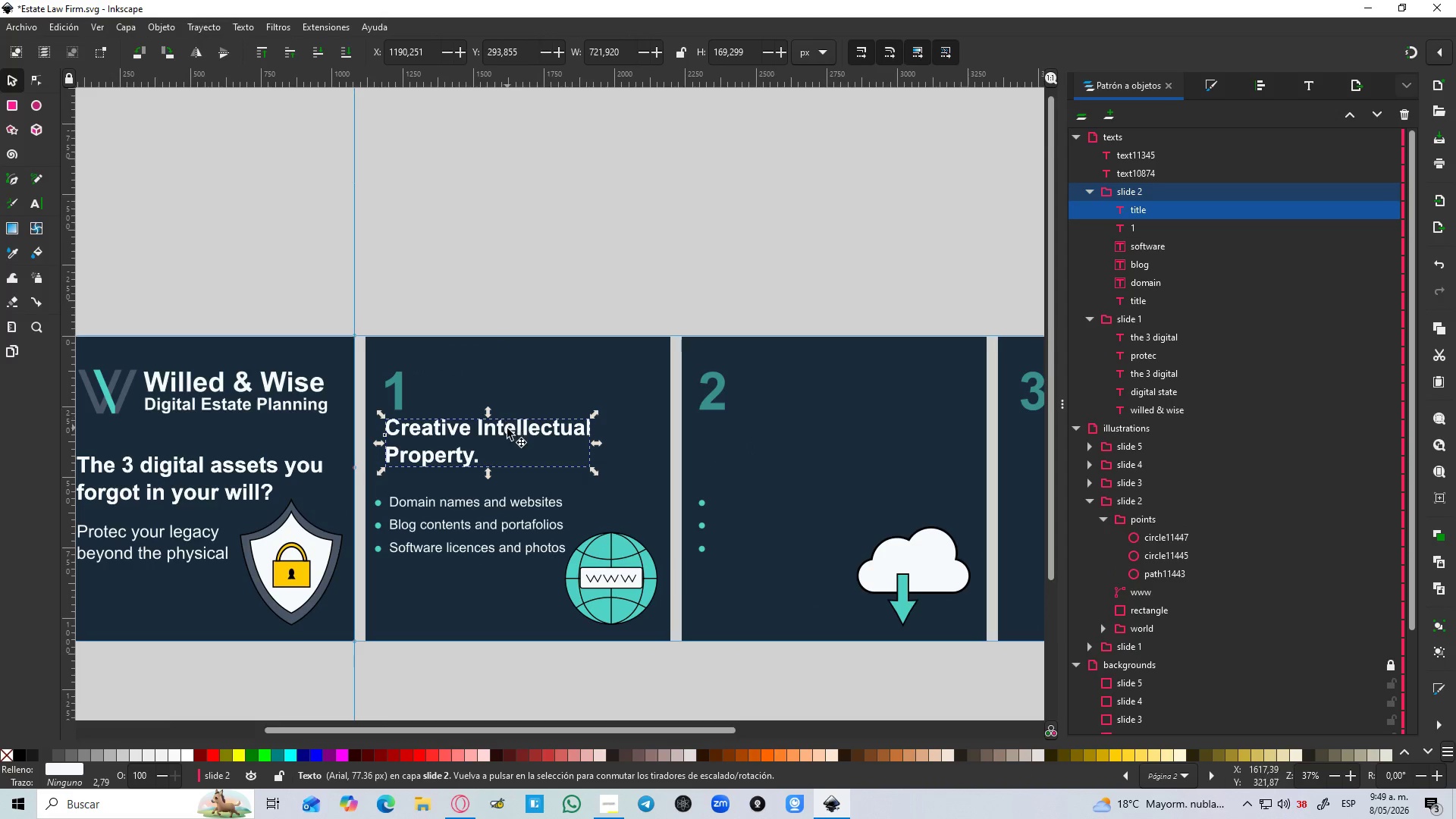 
left_click_drag(start_coordinate=[508, 429], to_coordinate=[827, 446])
 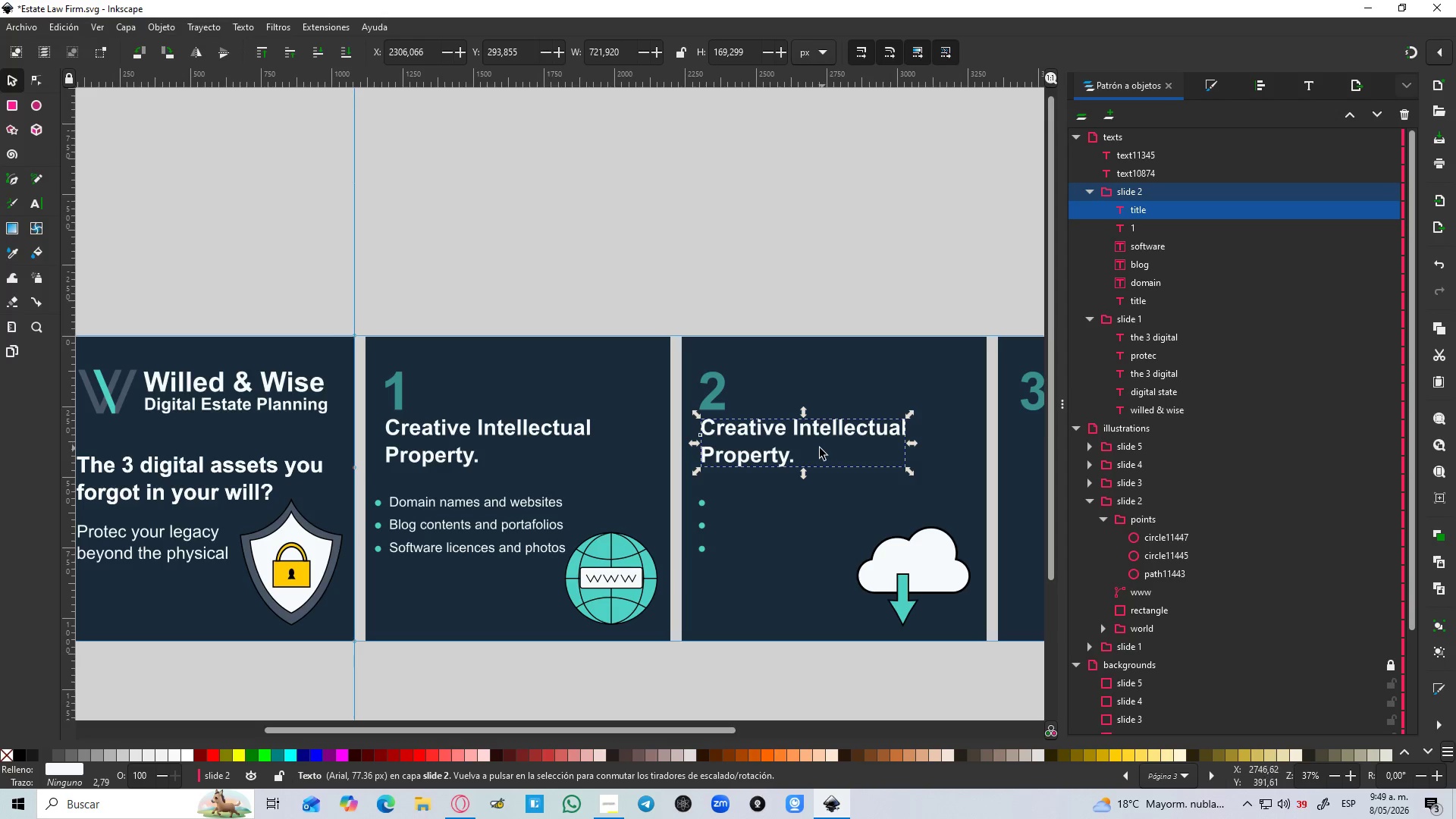 
hold_key(key=ControlLeft, duration=1.5)
 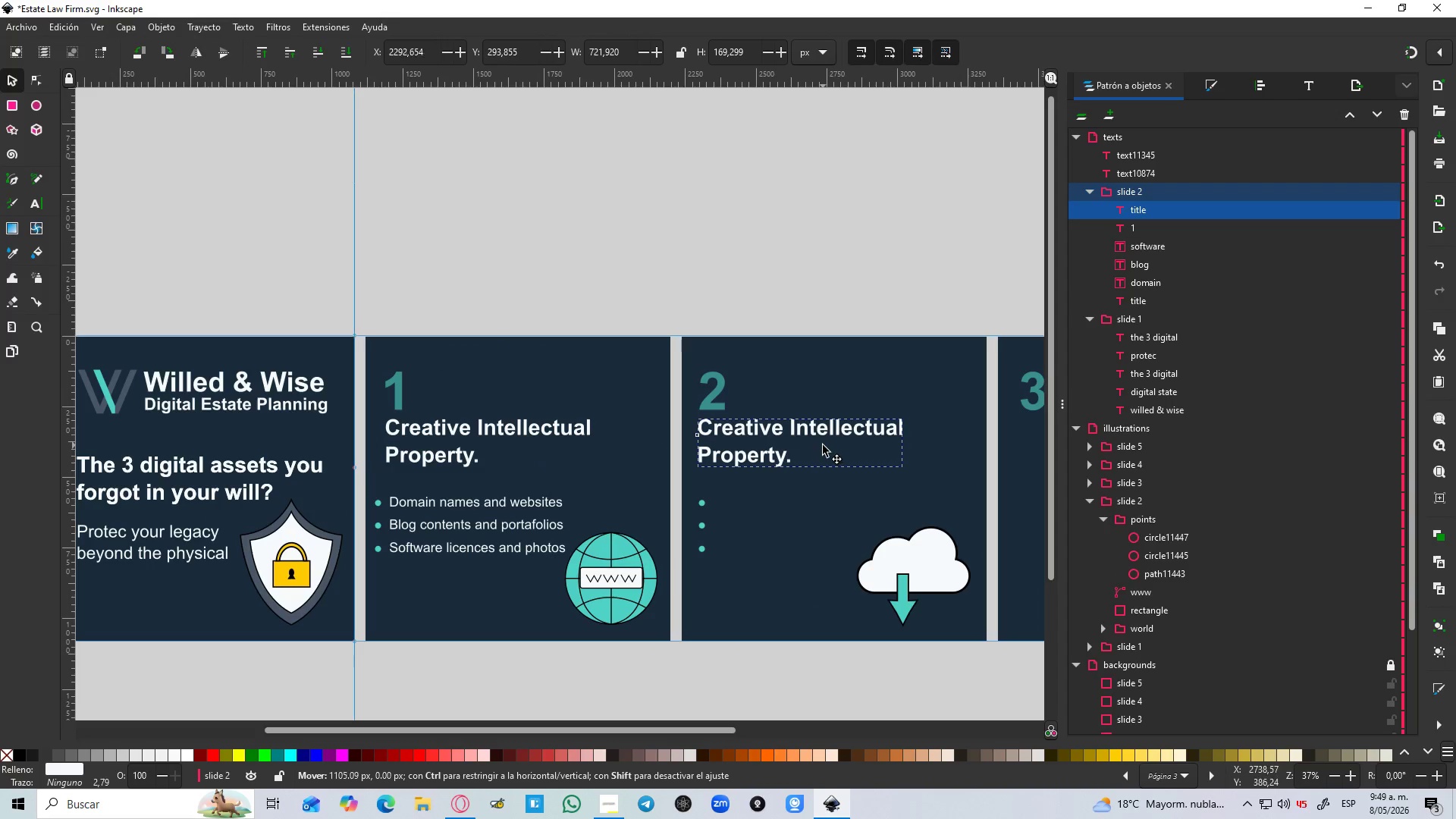 
hold_key(key=ControlLeft, duration=1.52)
 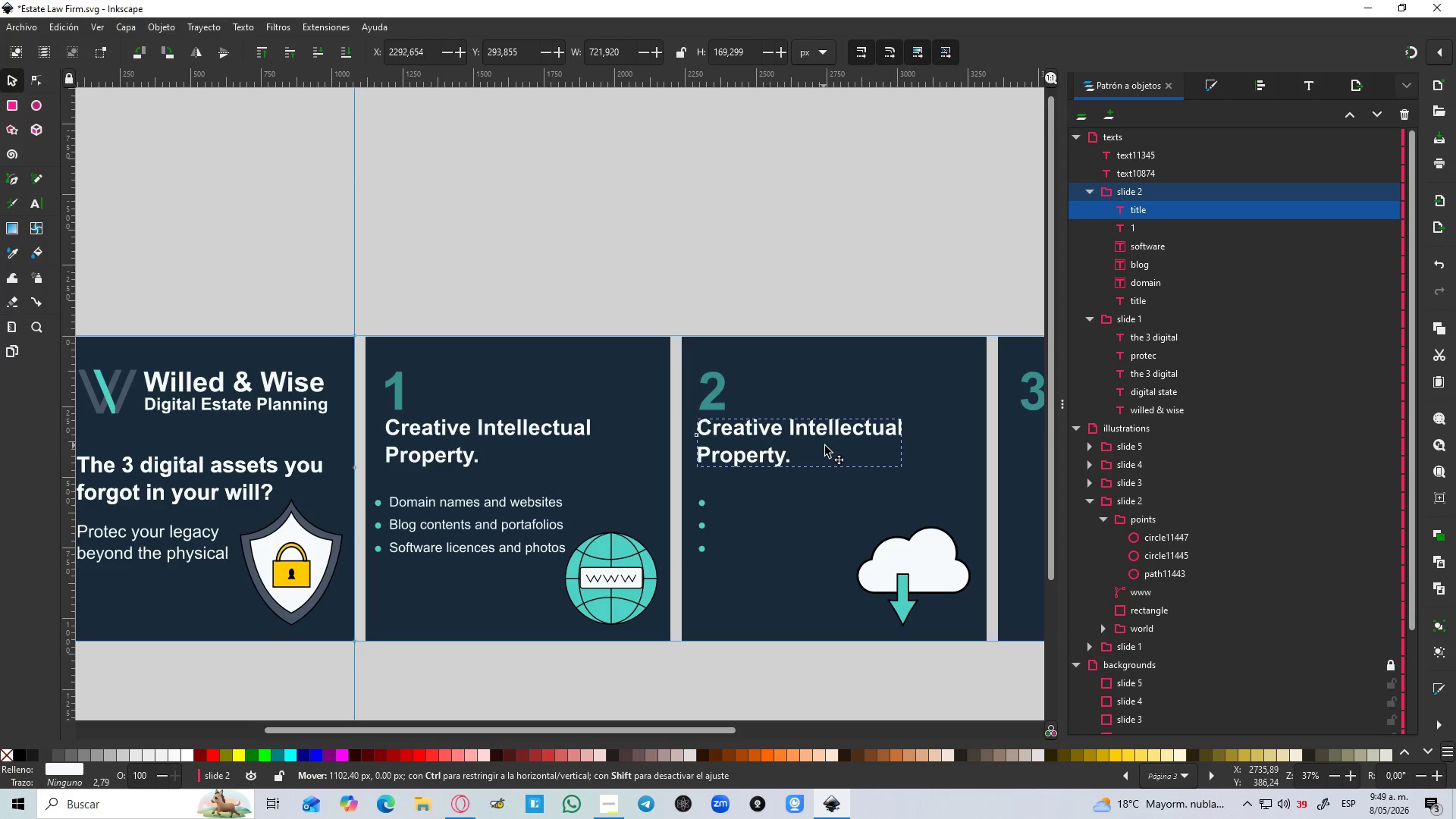 
hold_key(key=ControlLeft, duration=1.5)
 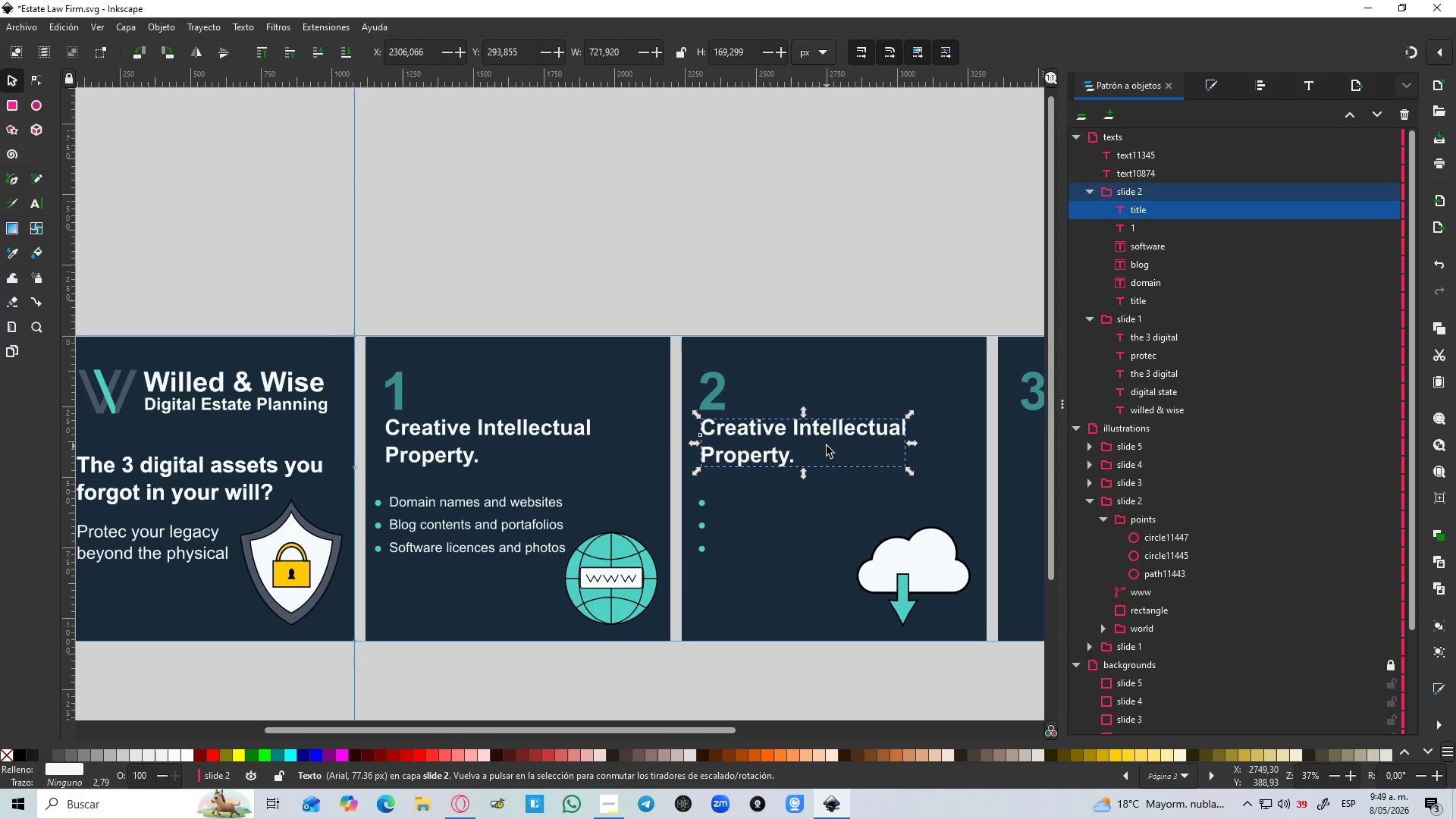 
wait(6.39)
 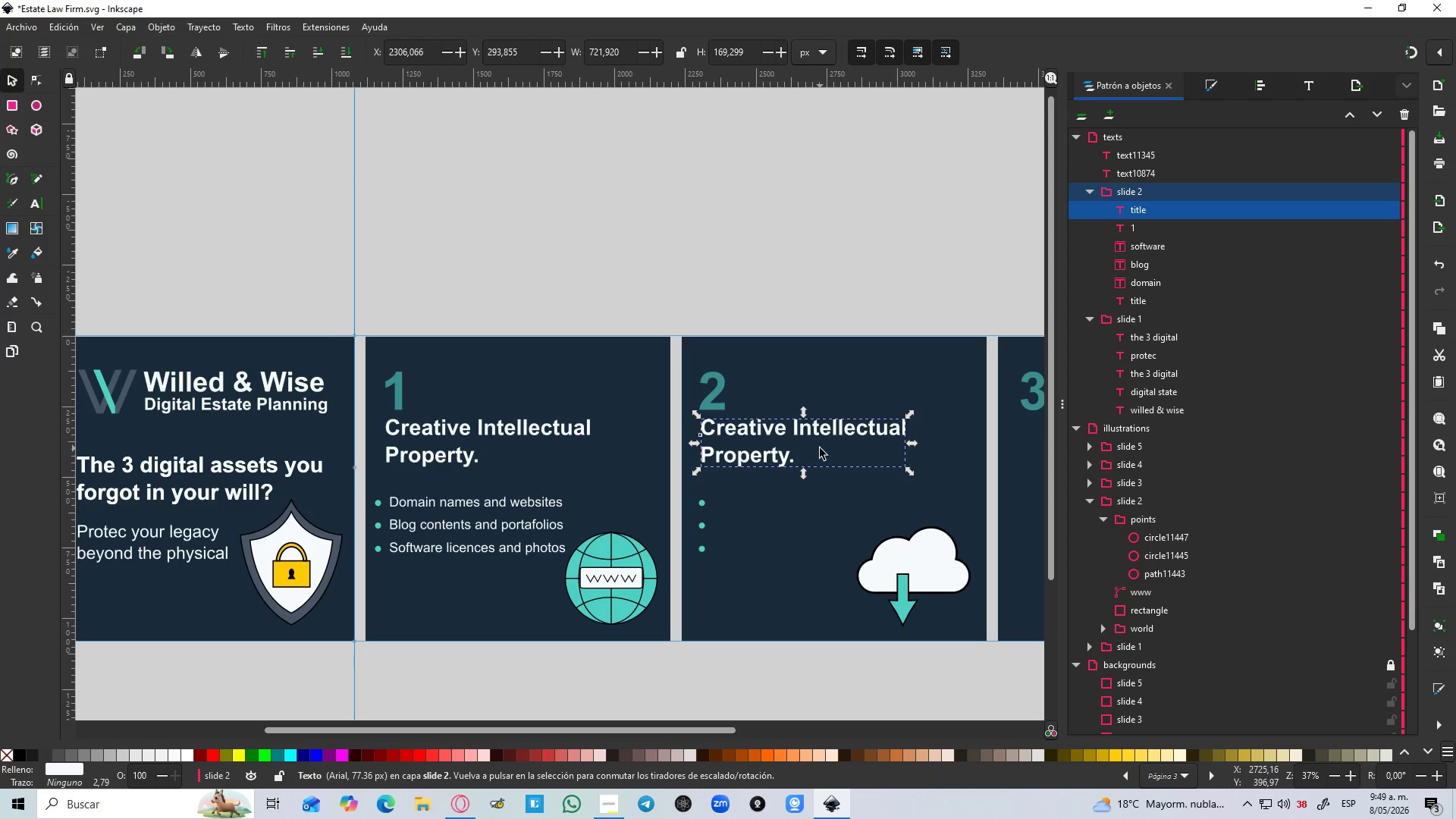 
double_click([786, 457])
 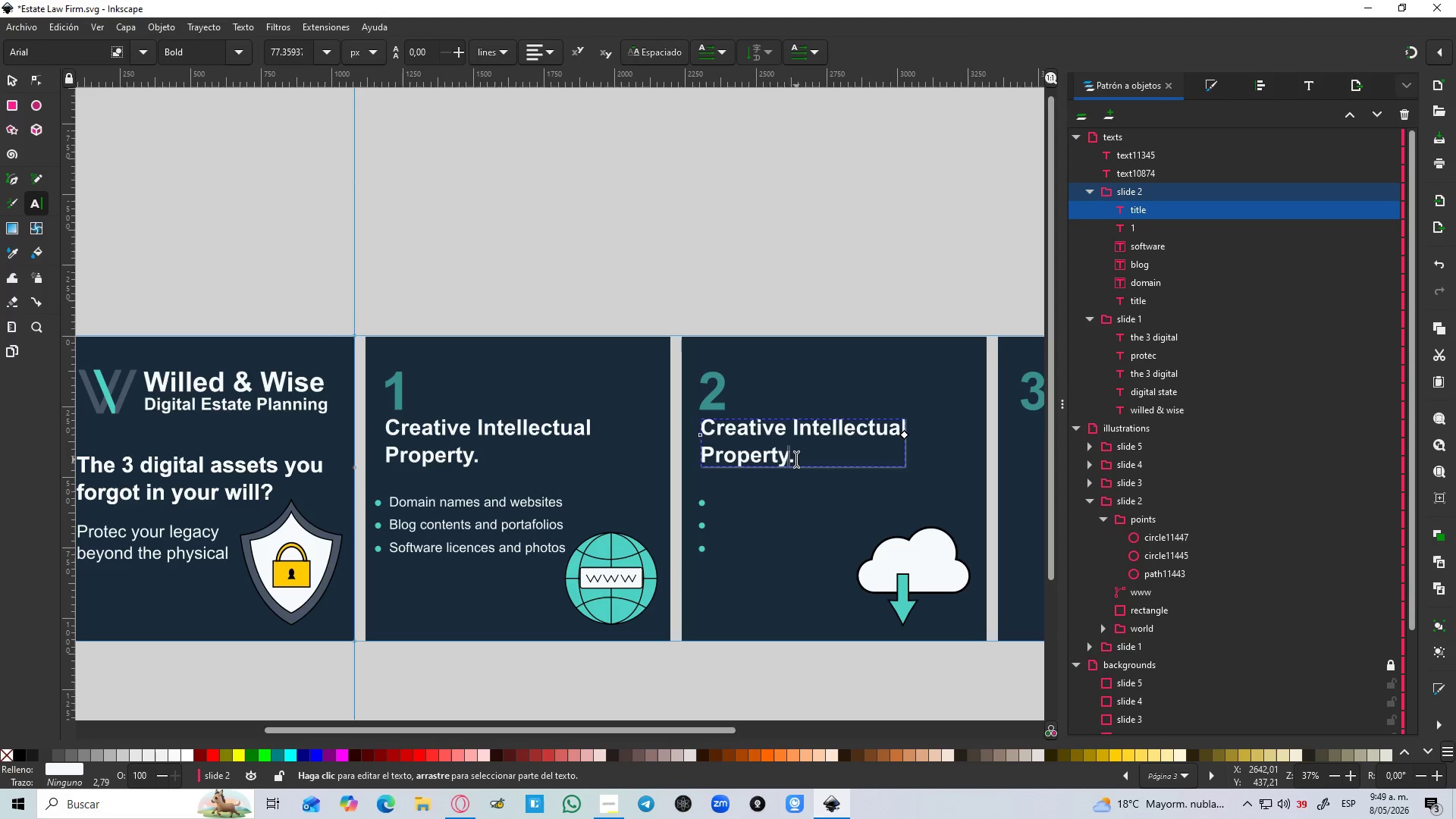 
left_click_drag(start_coordinate=[796, 460], to_coordinate=[695, 433])
 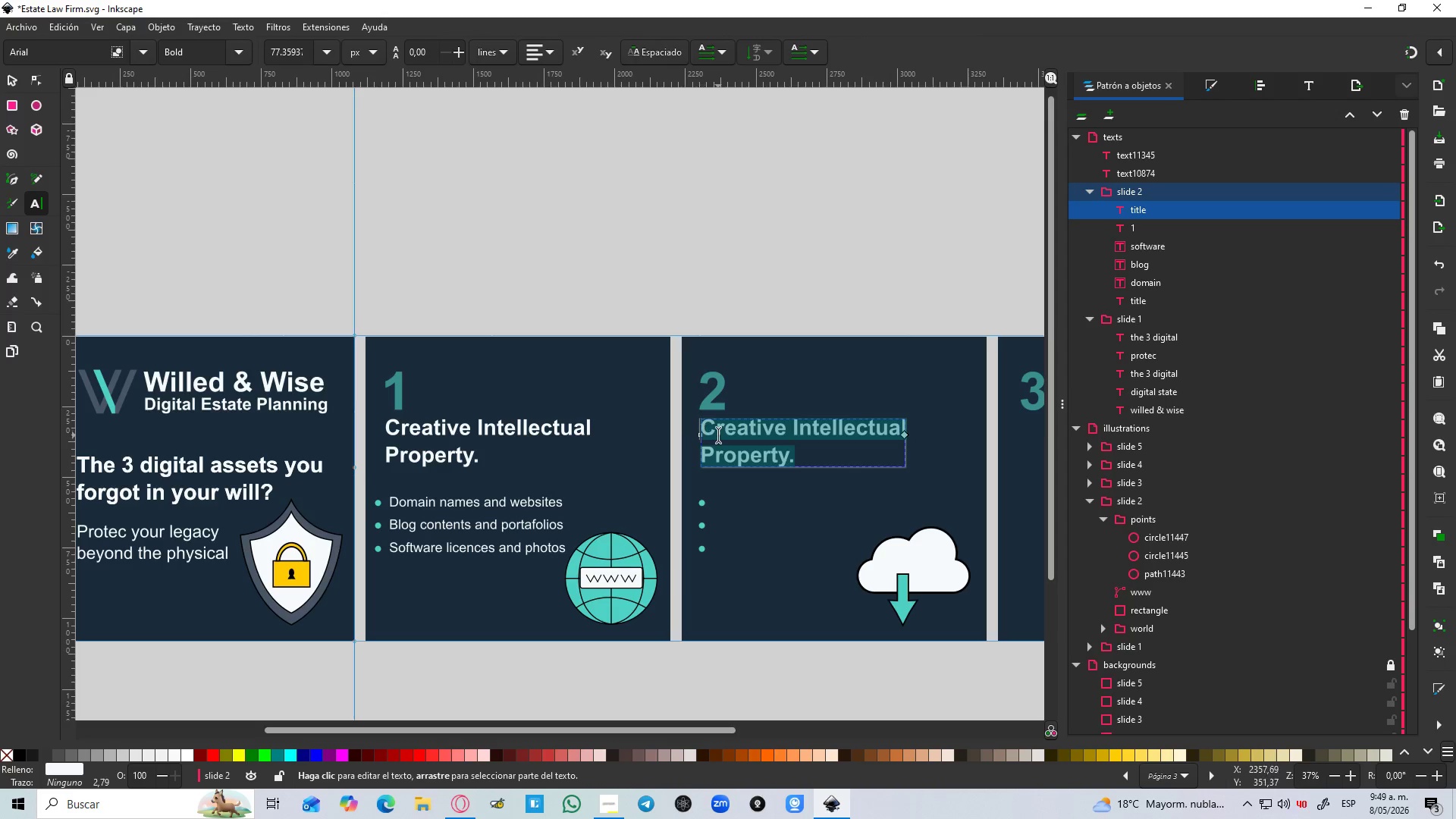 
type(Cloud Memories)
 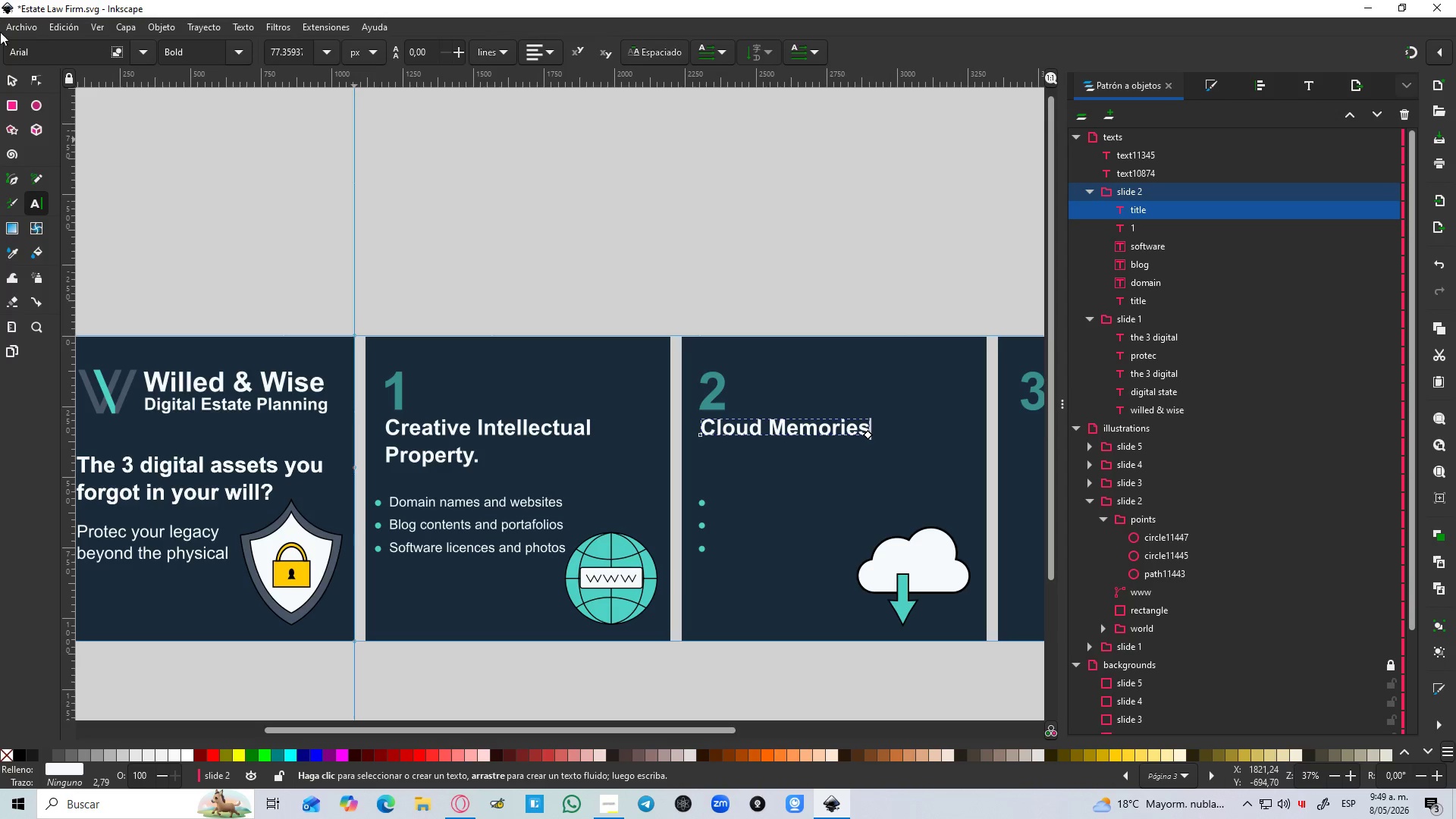 
left_click([8, 72])
 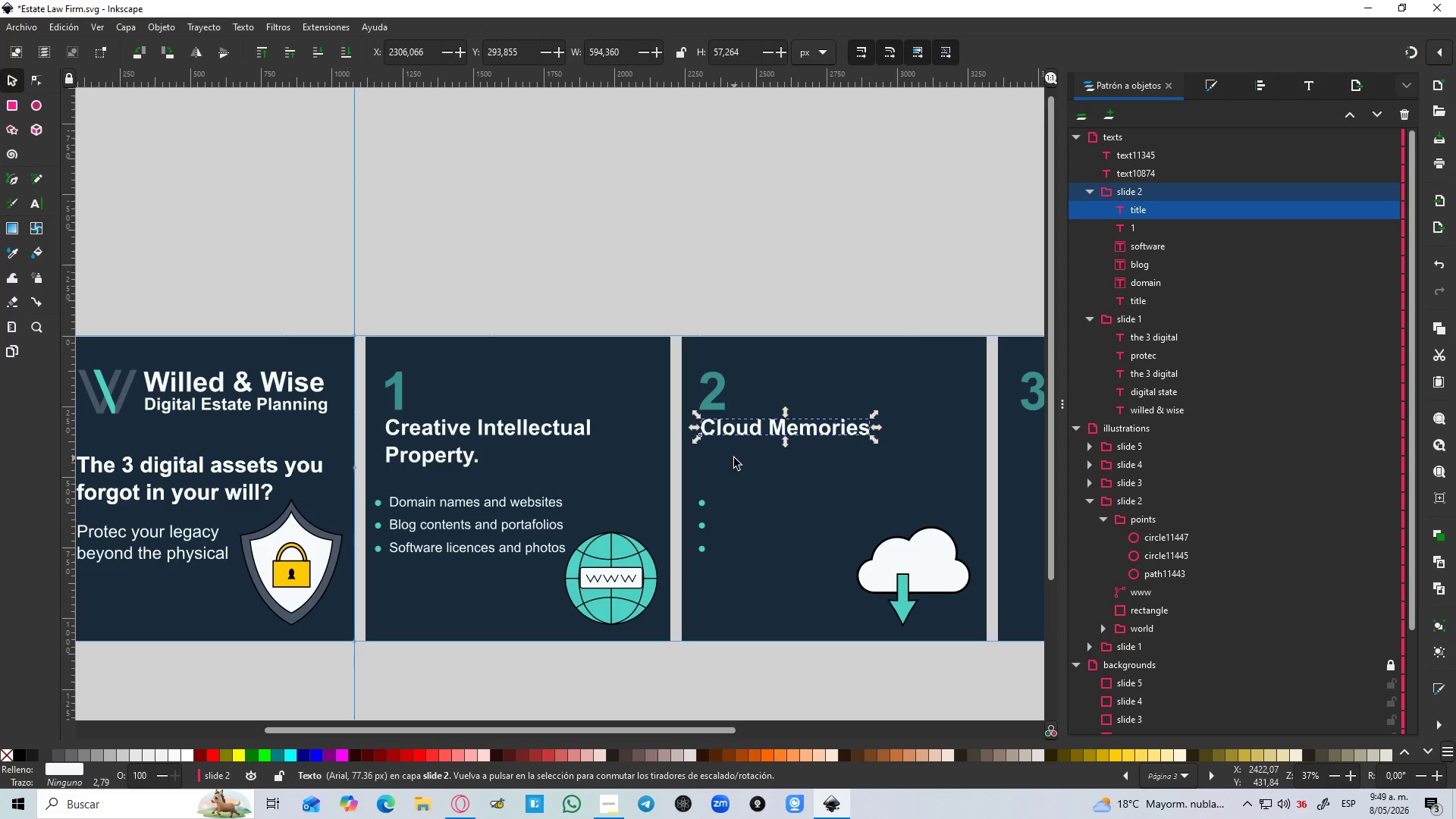 
wait(6.09)
 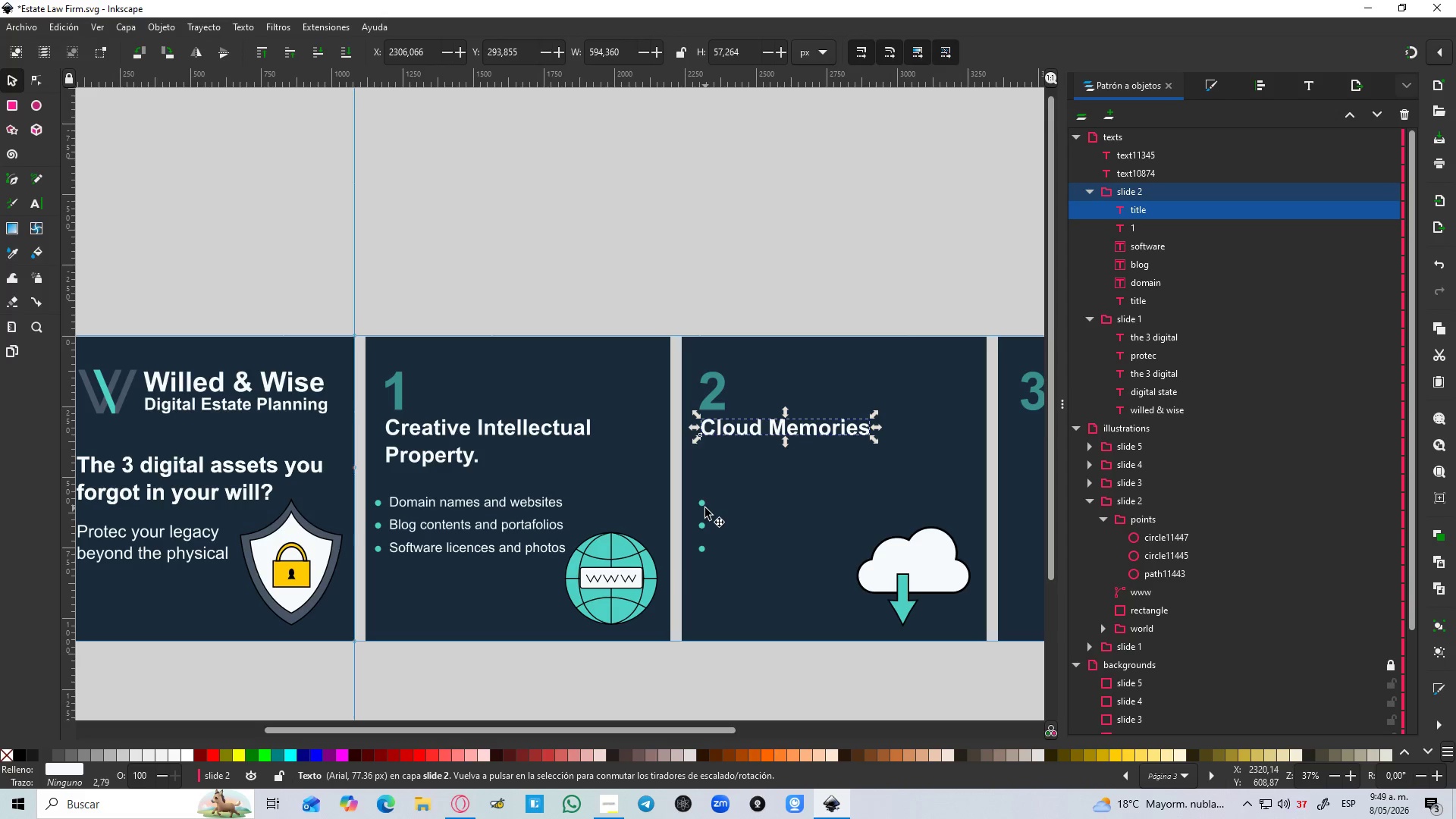 
double_click([767, 430])
 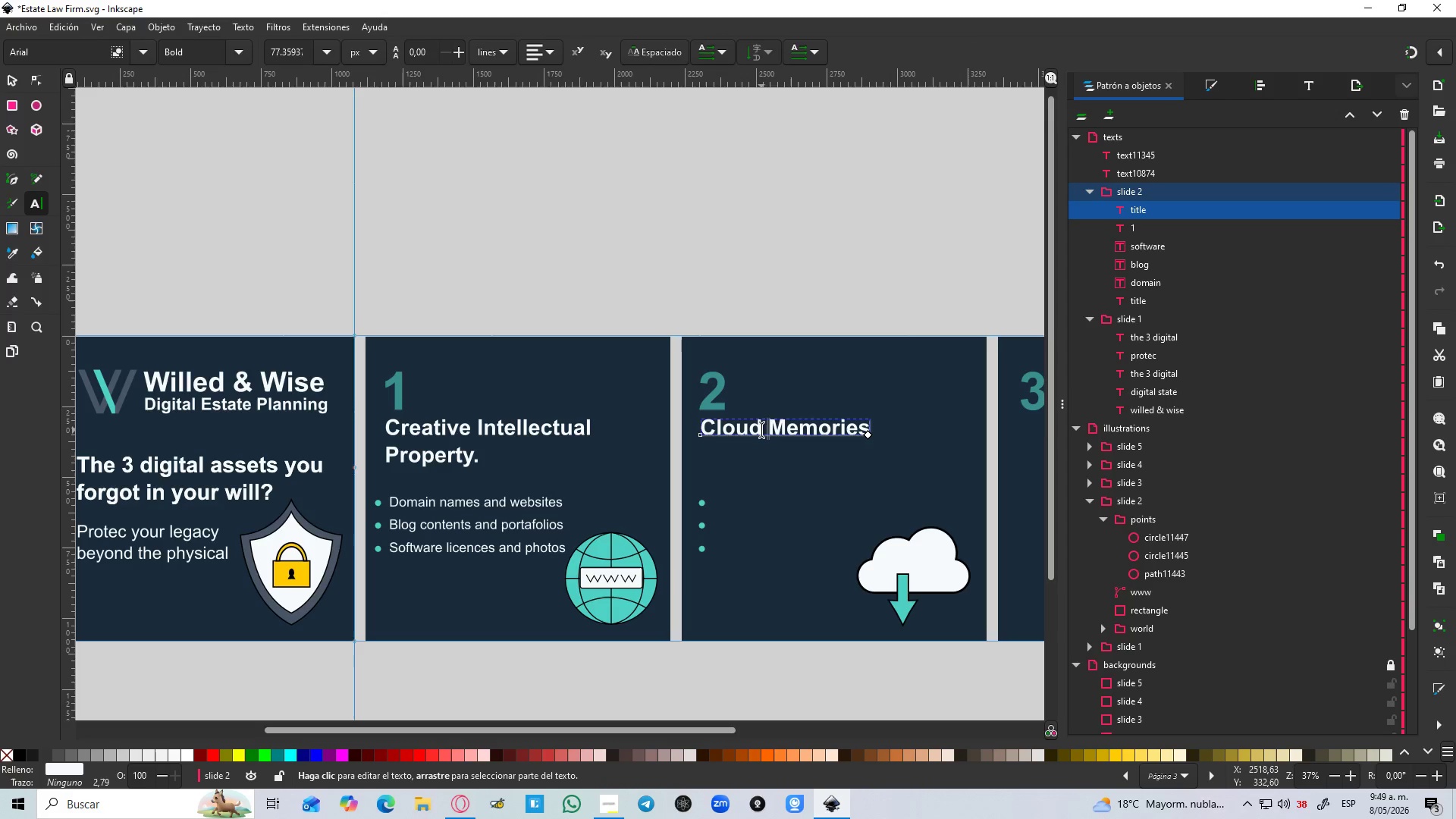 
key(Enter)
 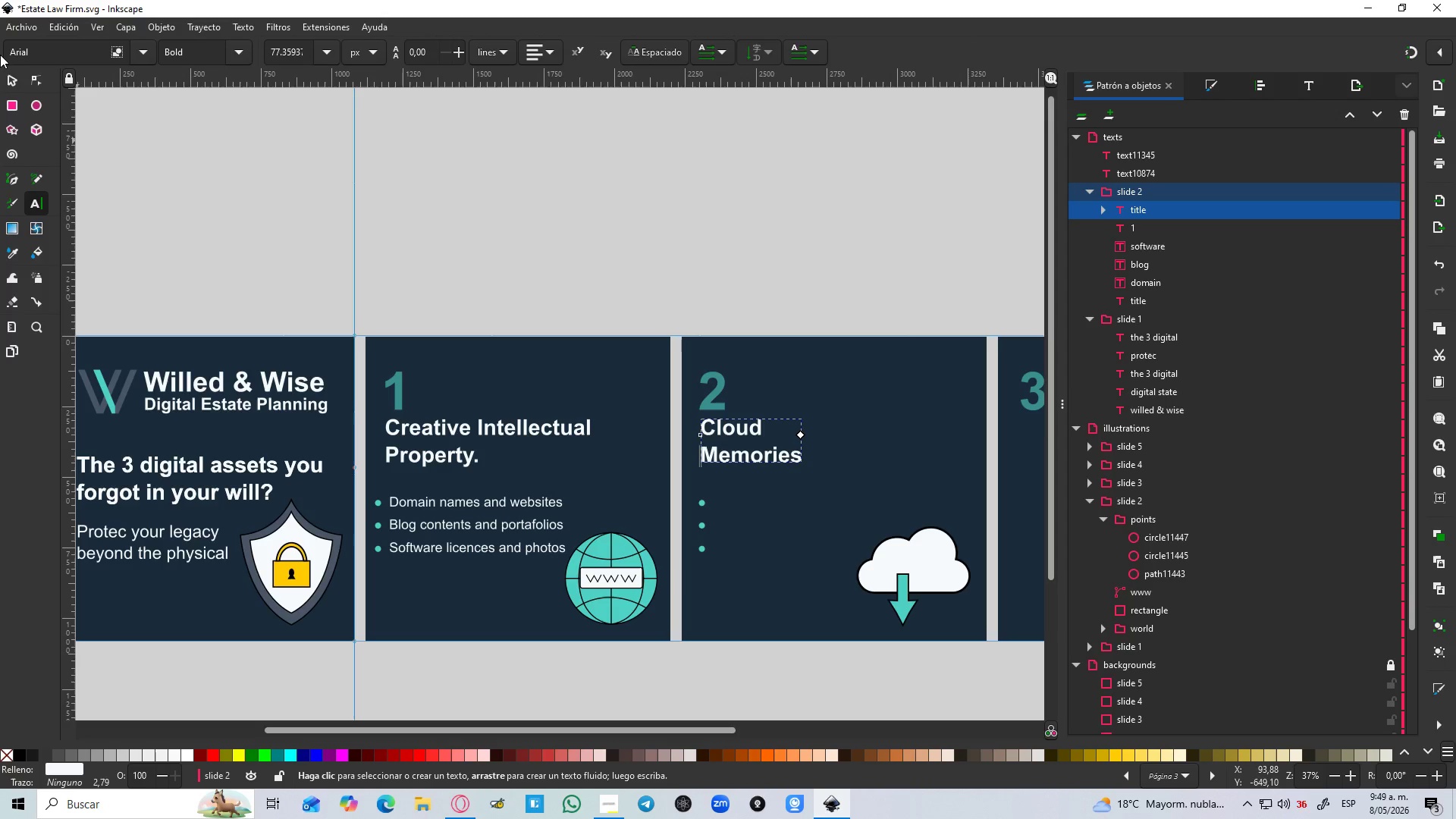 
left_click([14, 79])
 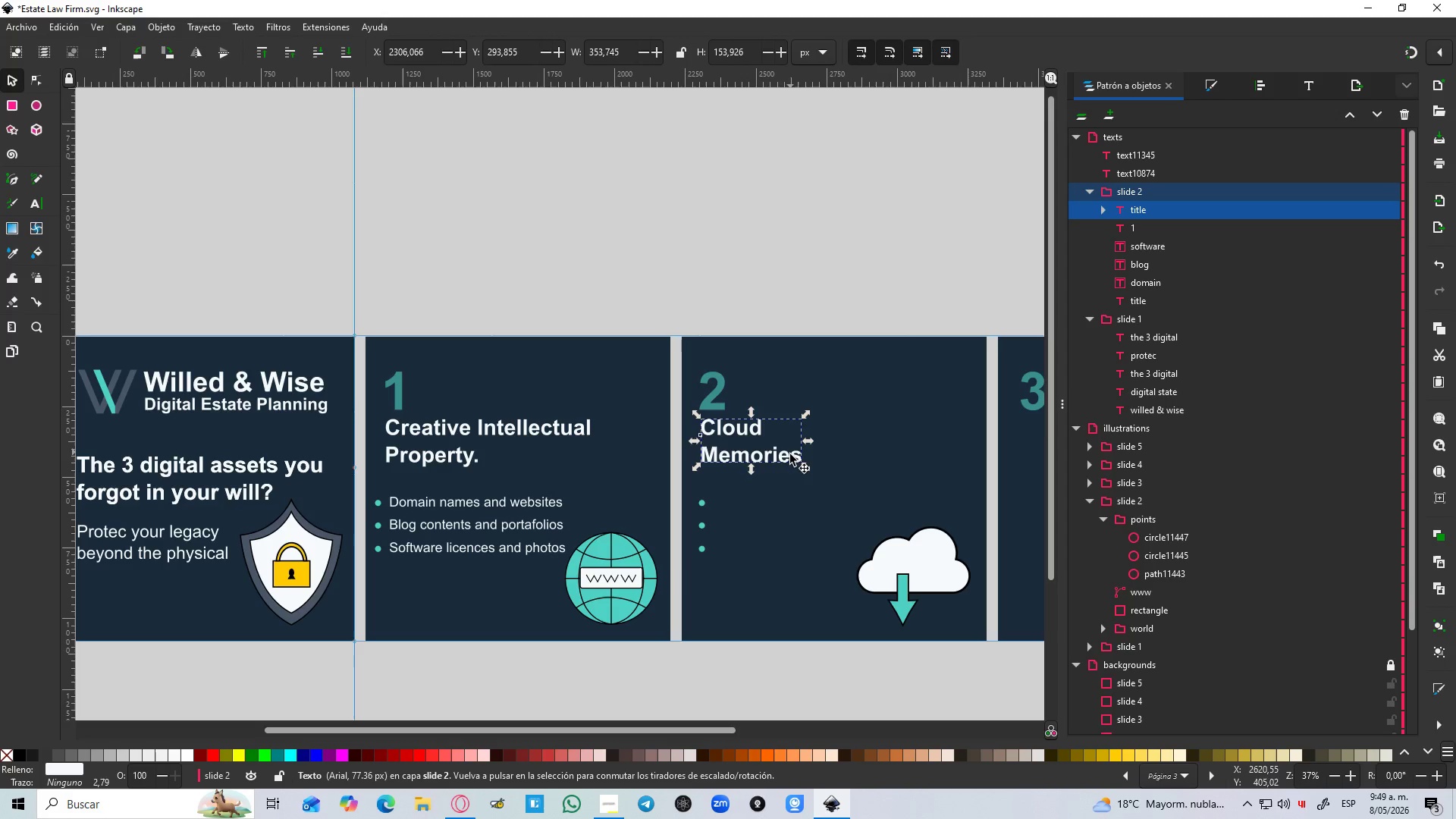 
double_click([792, 457])
 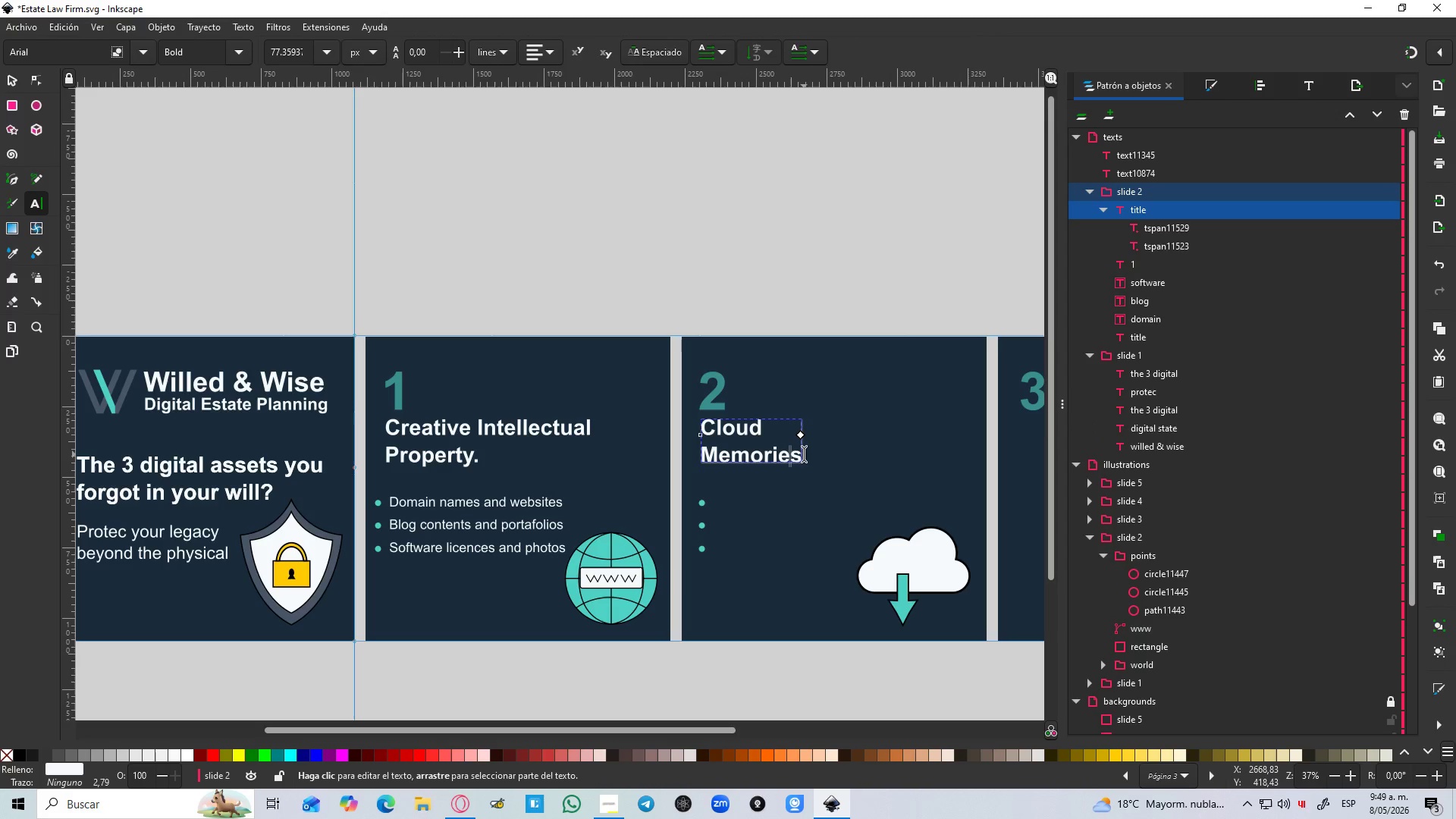 
left_click([804, 454])
 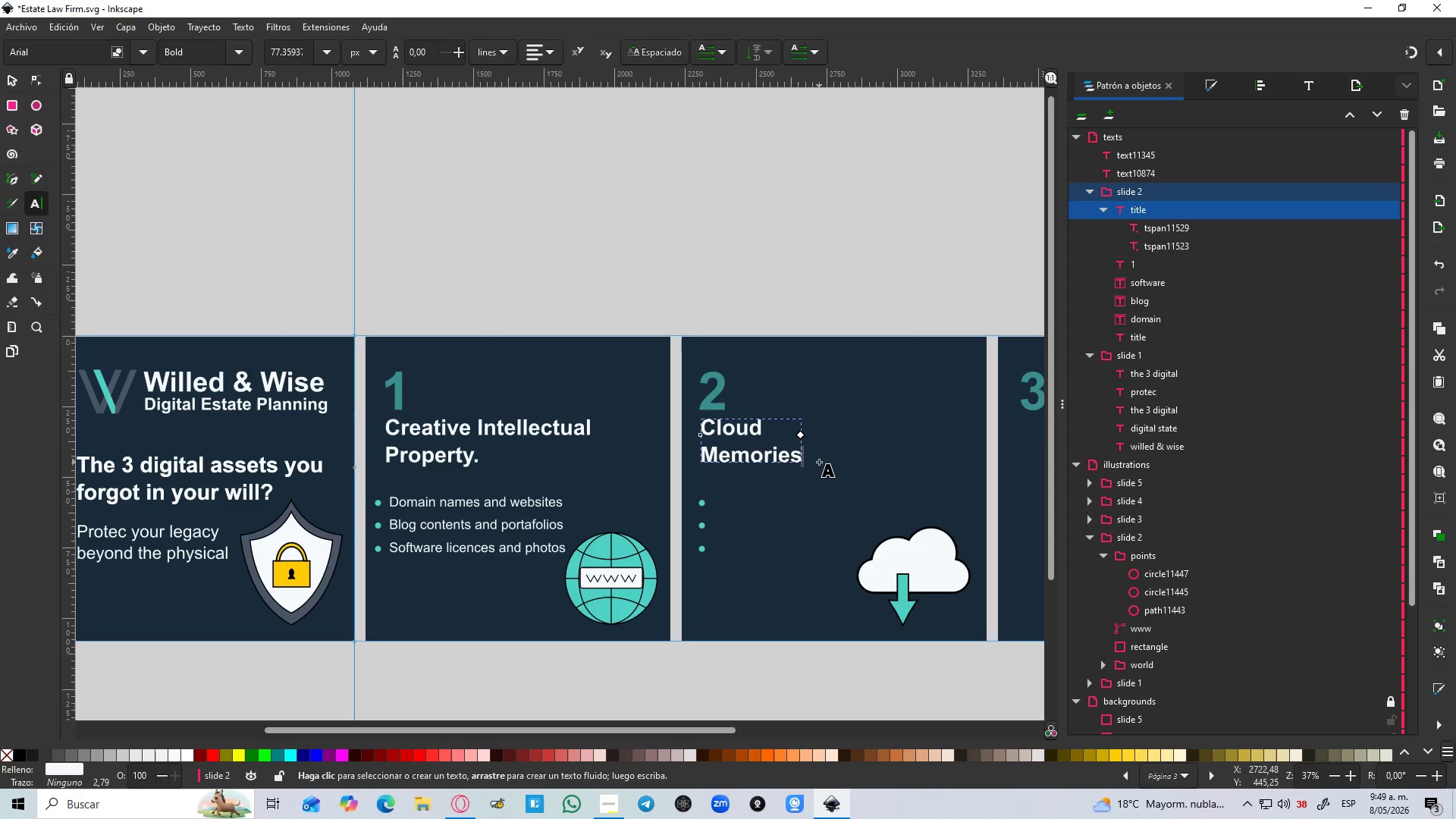 
key(Period)
 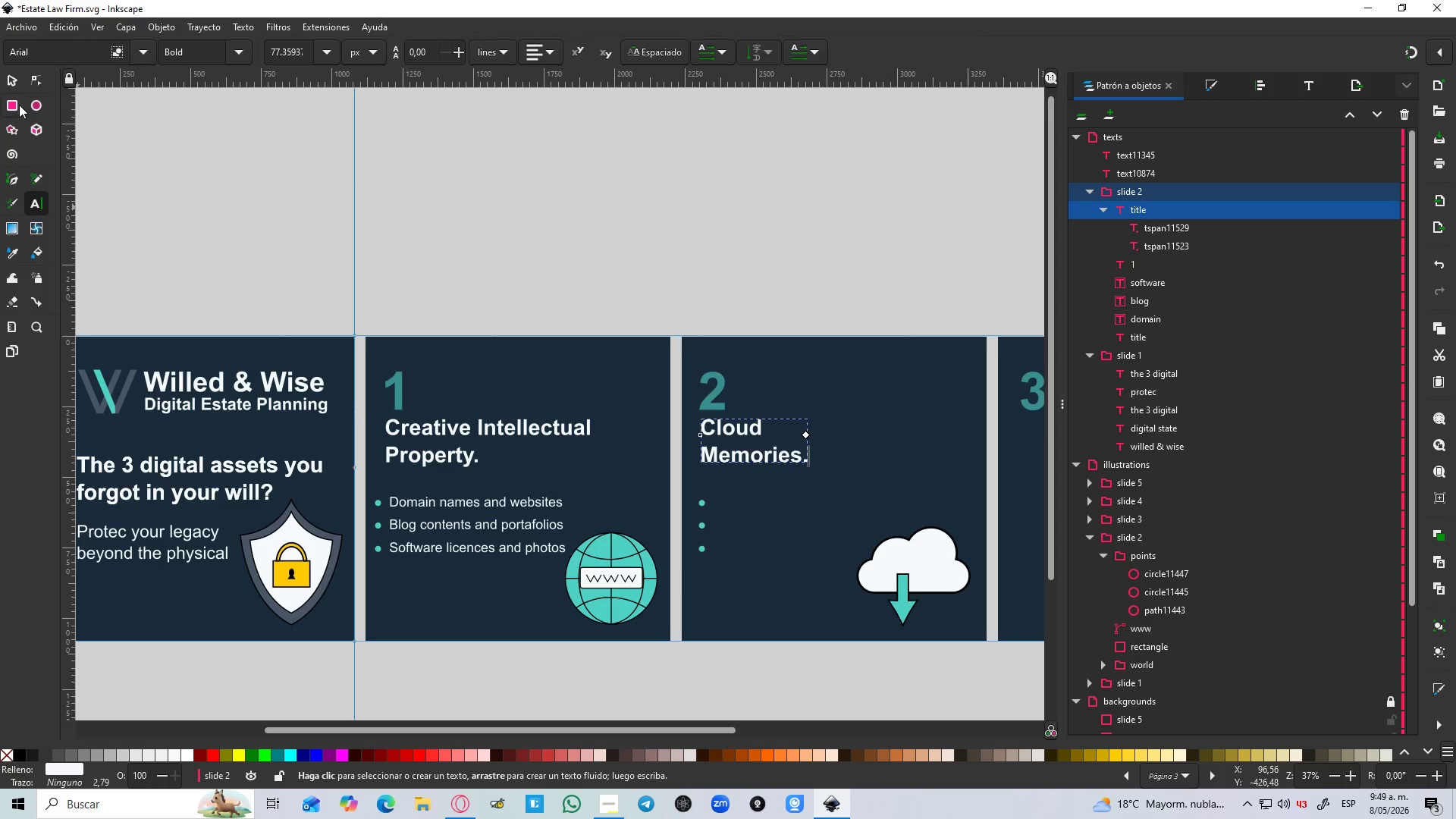 
left_click([14, 81])
 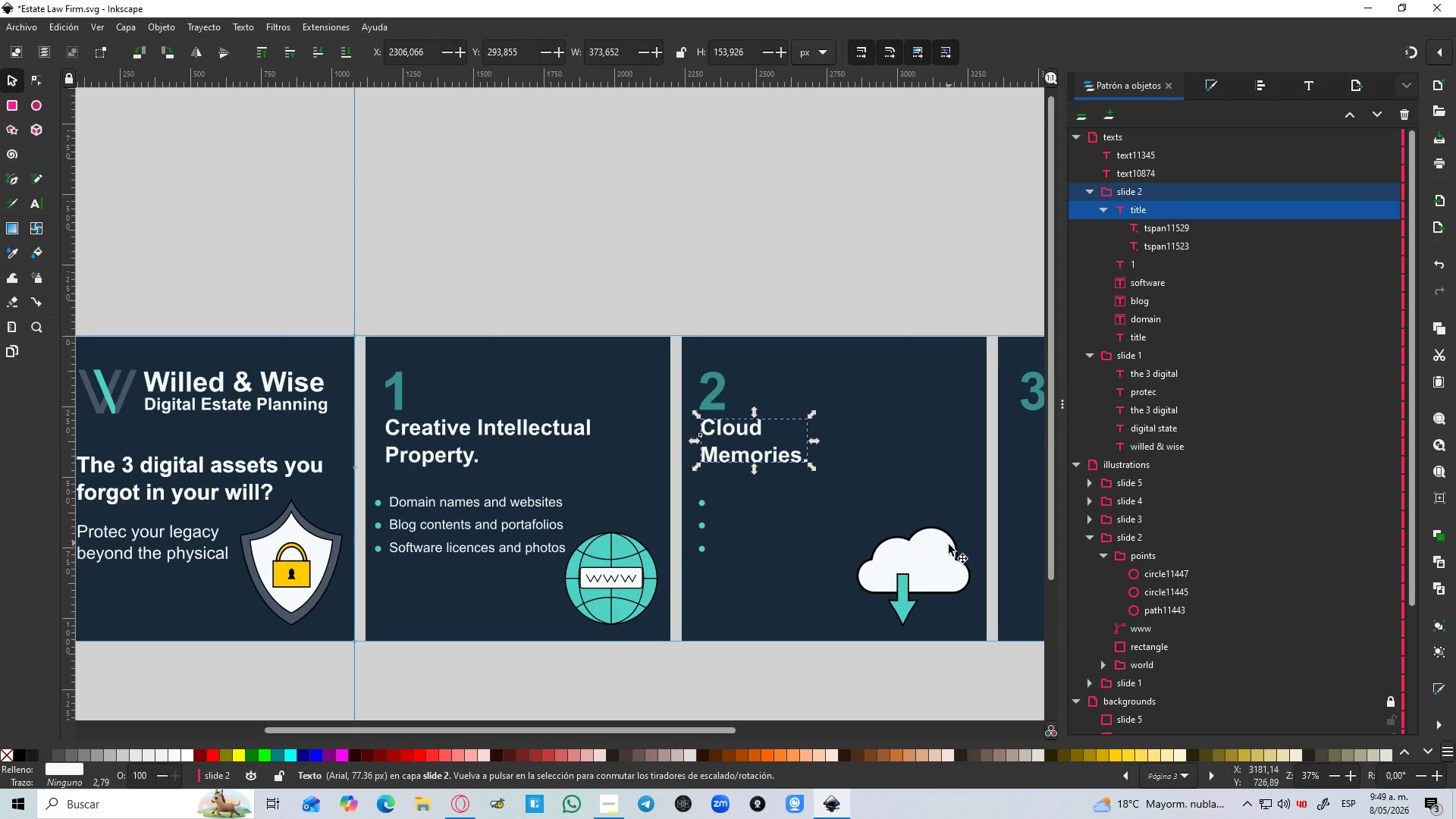 
left_click_drag(start_coordinate=[938, 557], to_coordinate=[943, 544])
 